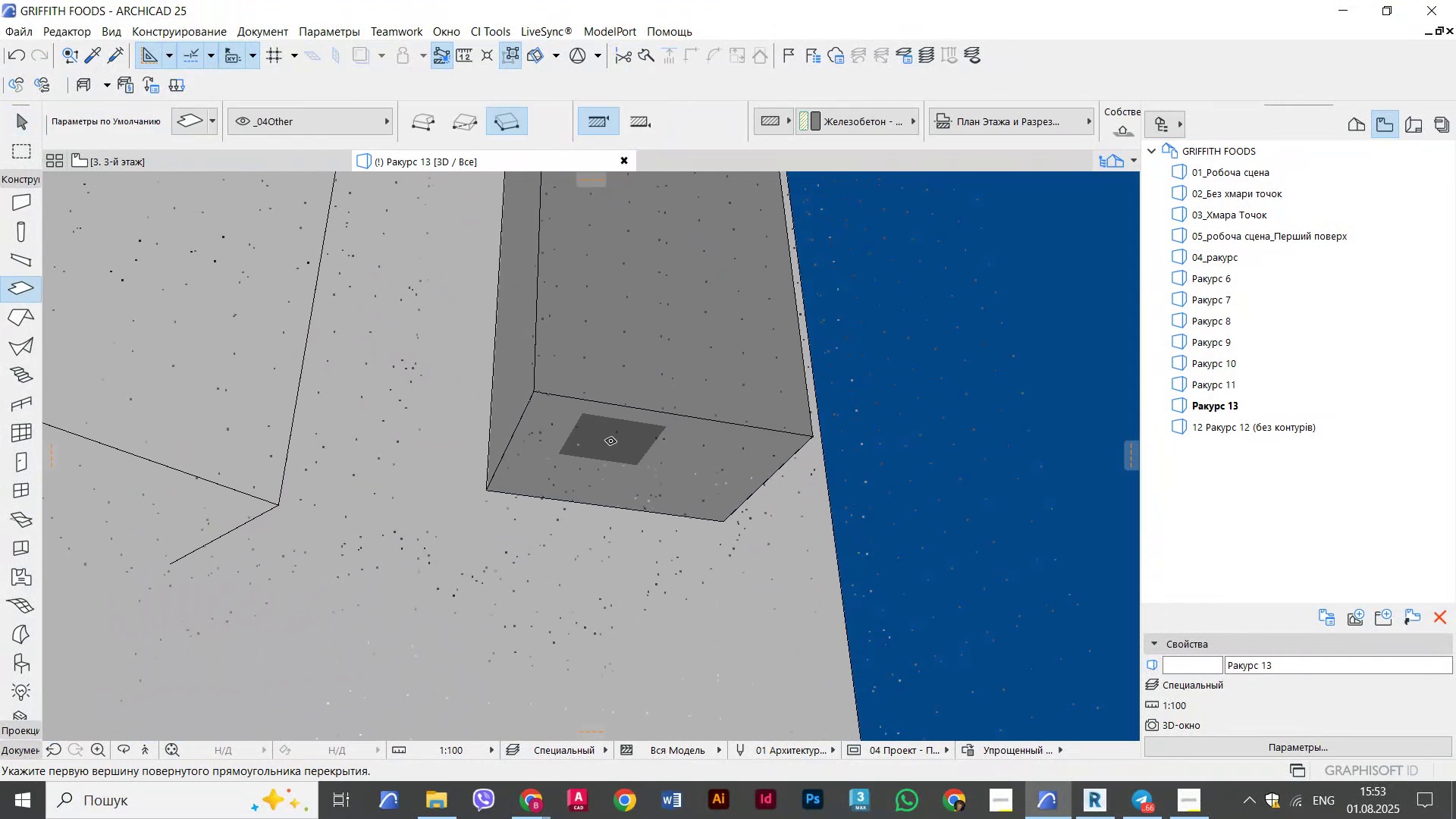 
left_click([610, 441])
 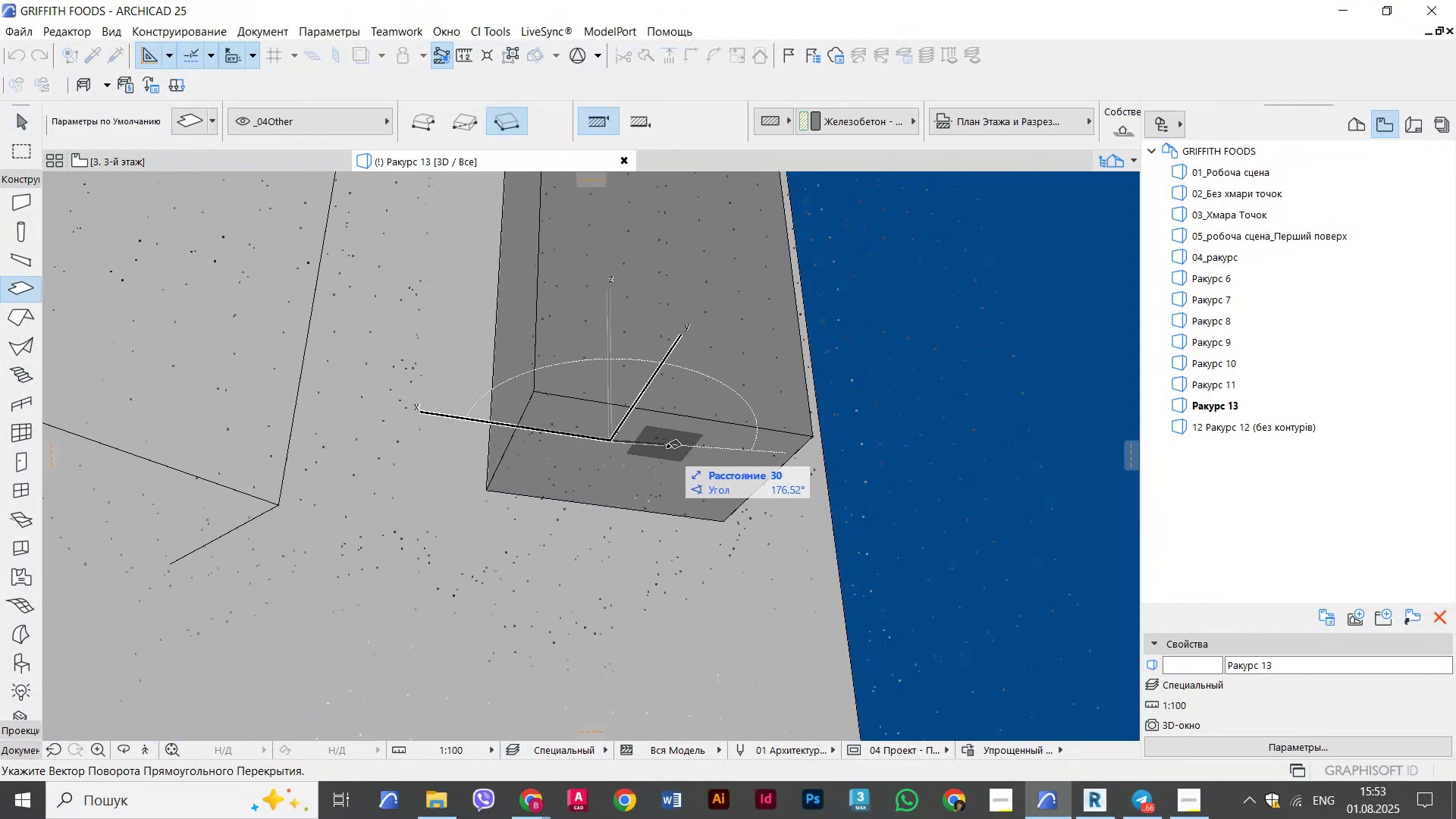 
hold_key(key=ShiftLeft, duration=1.26)
left_click([710, 459])
 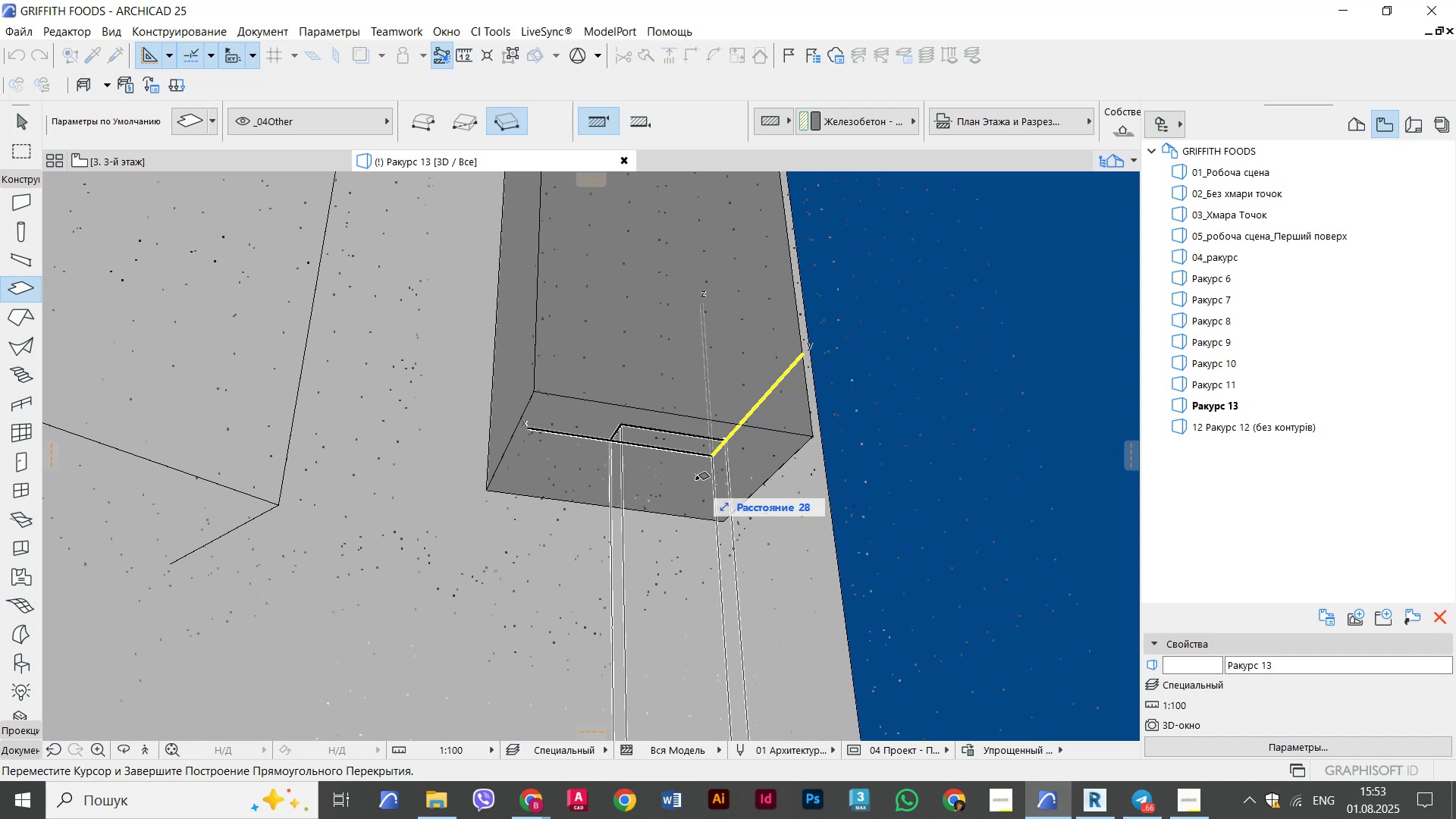 
left_click([700, 481])
 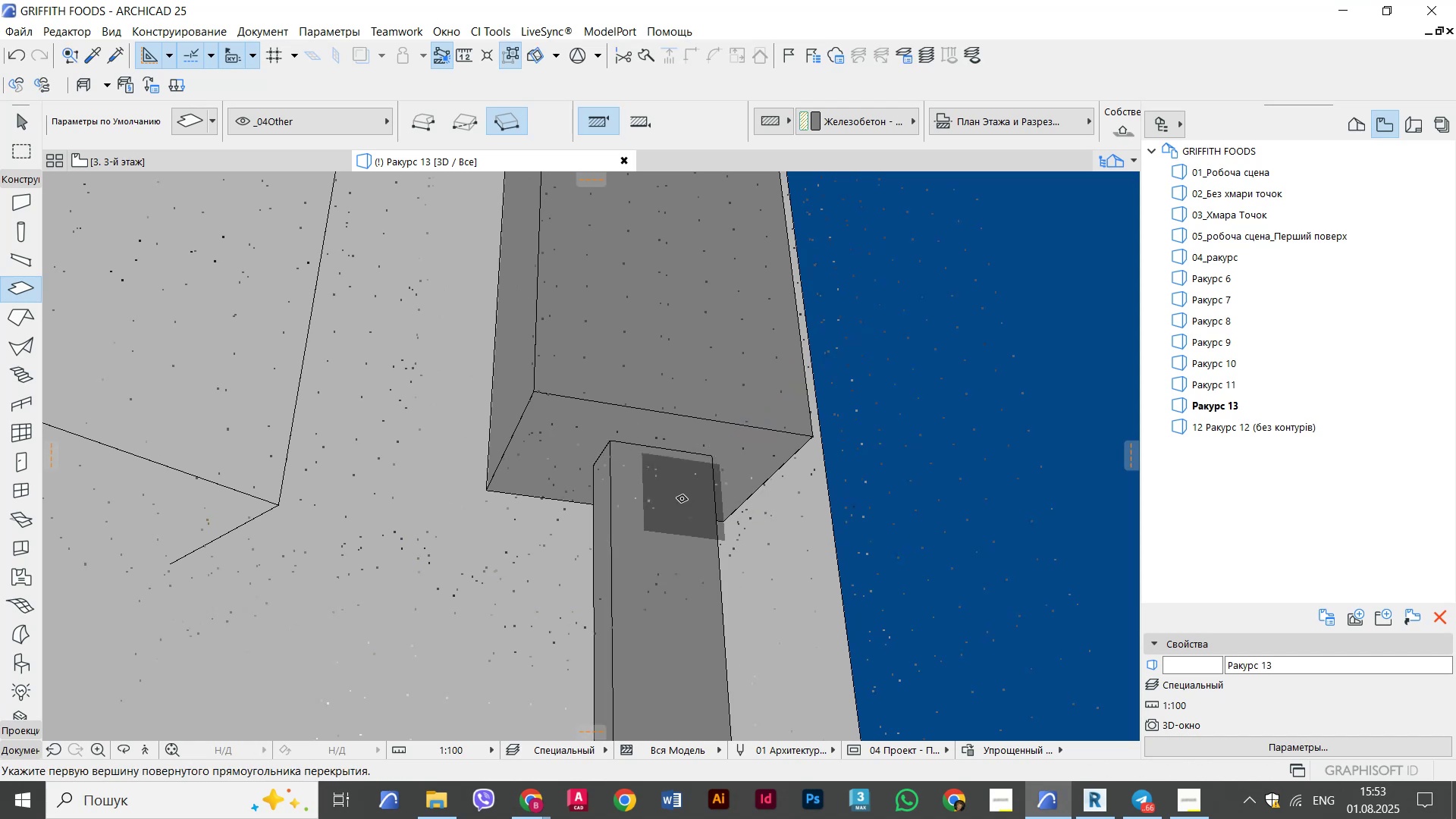 
key(Escape)
 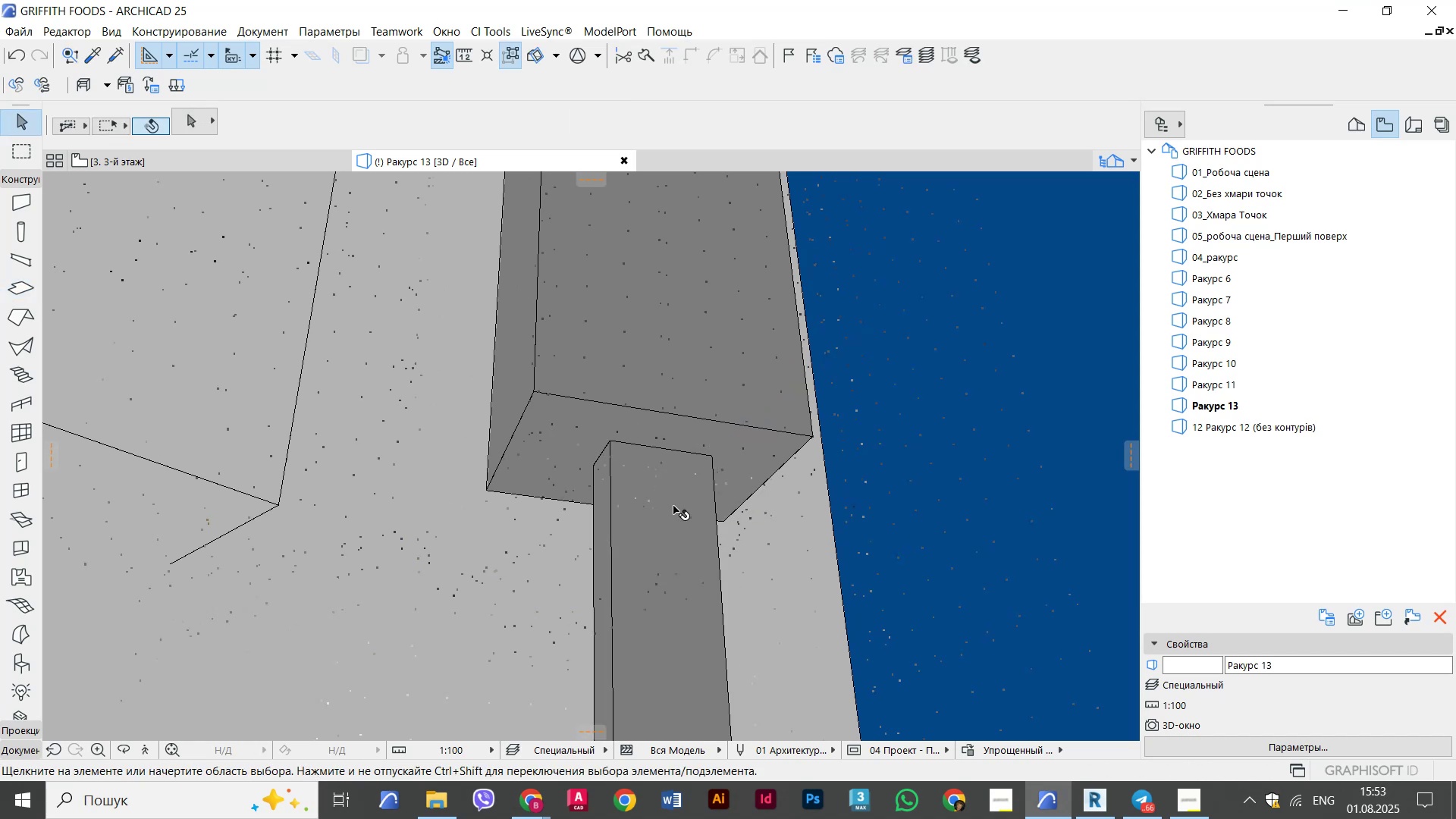 
scroll: coordinate [667, 529], scroll_direction: down, amount: 10.0
 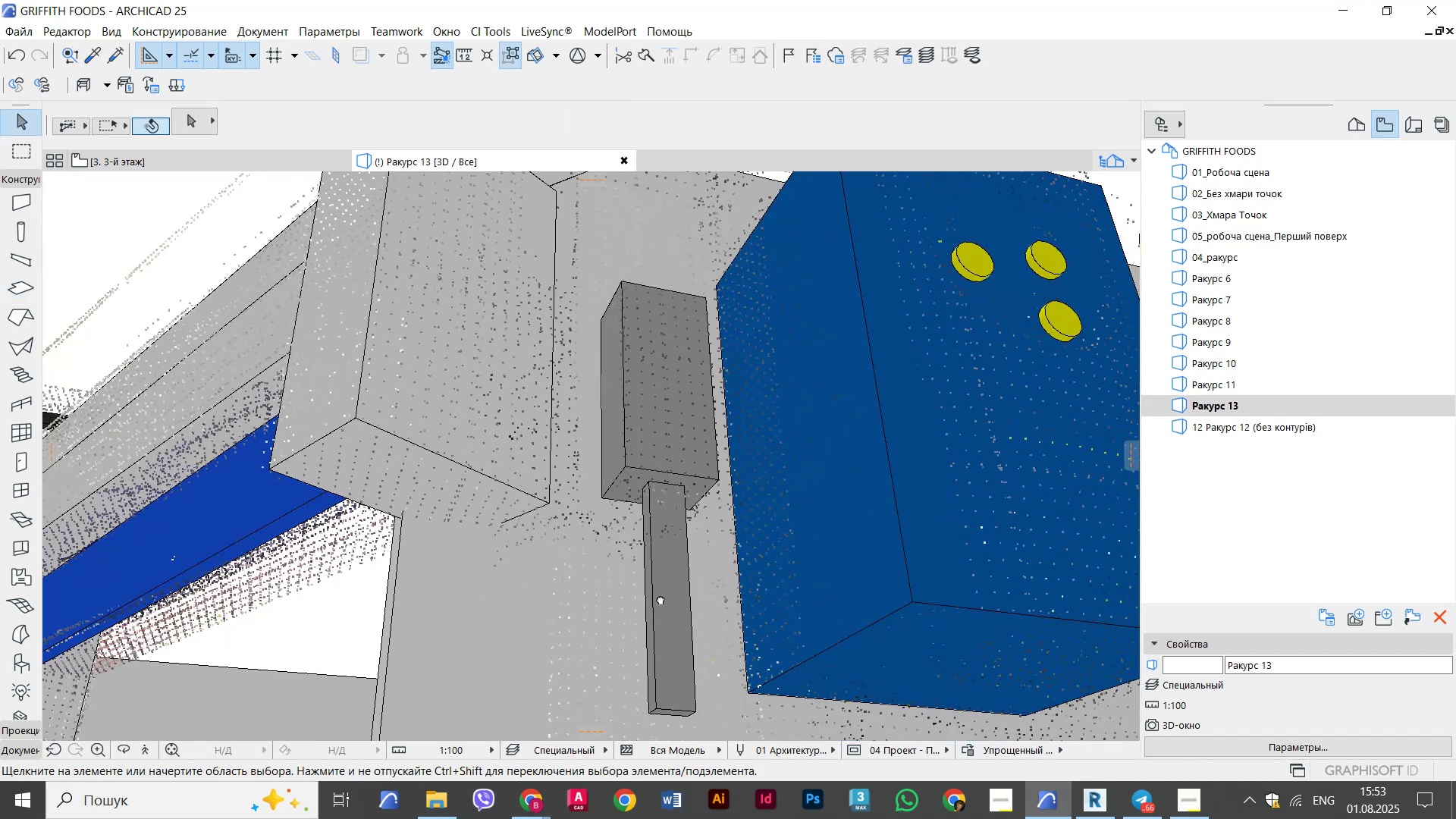 
key(Shift+ShiftLeft)
 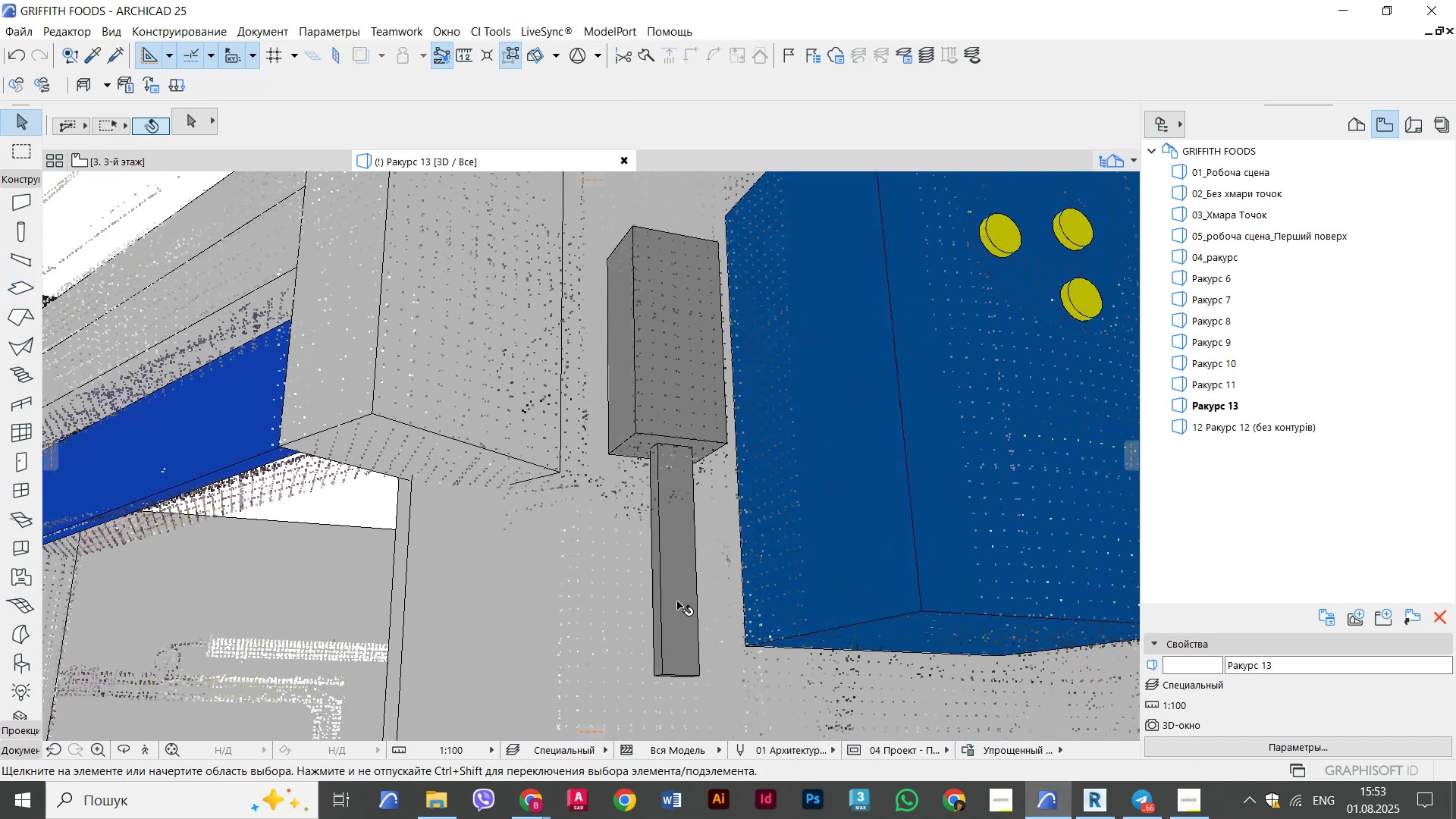 
left_click([674, 604])
 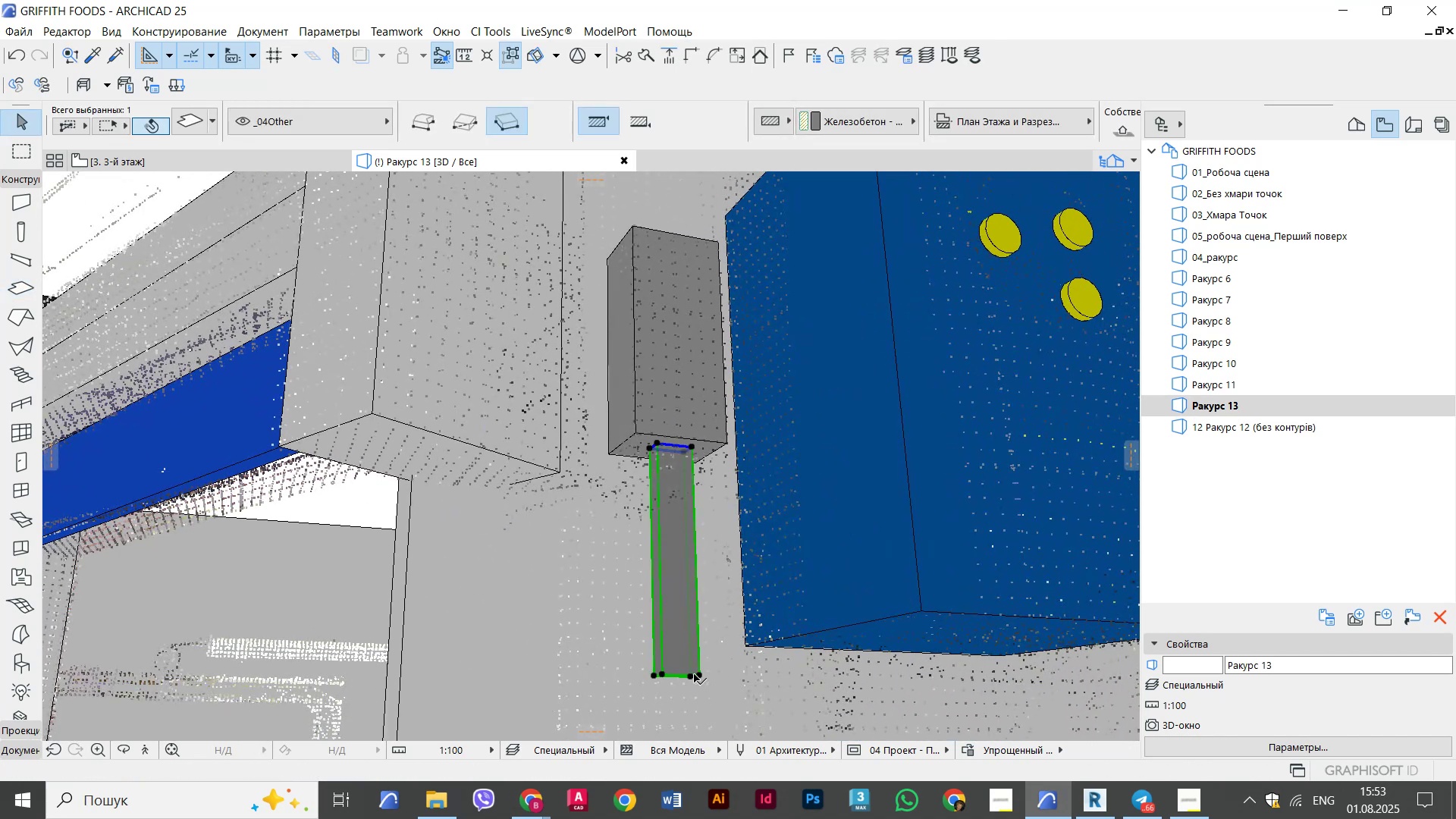 
left_click([698, 673])
 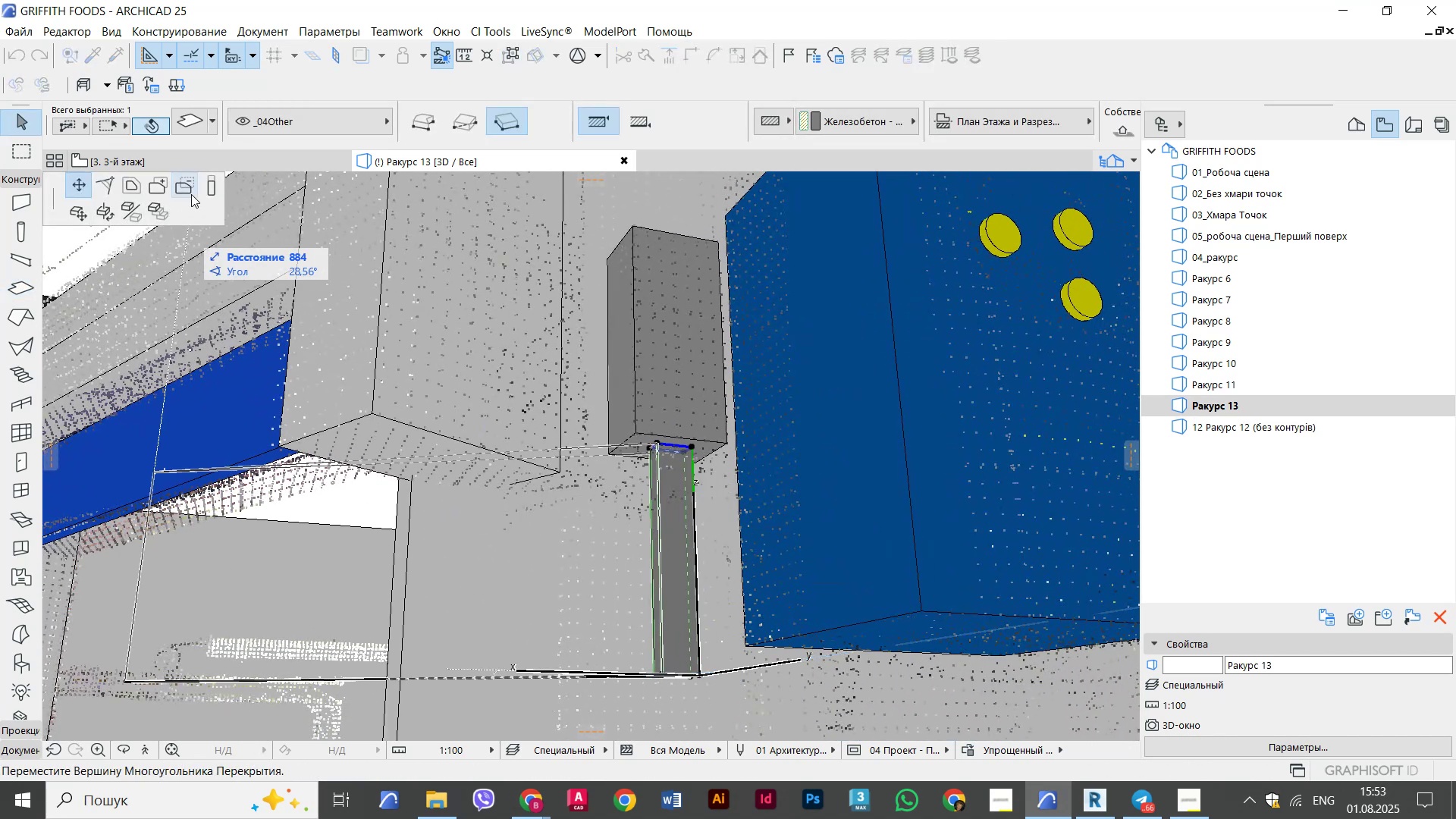 
left_click([212, 184])
 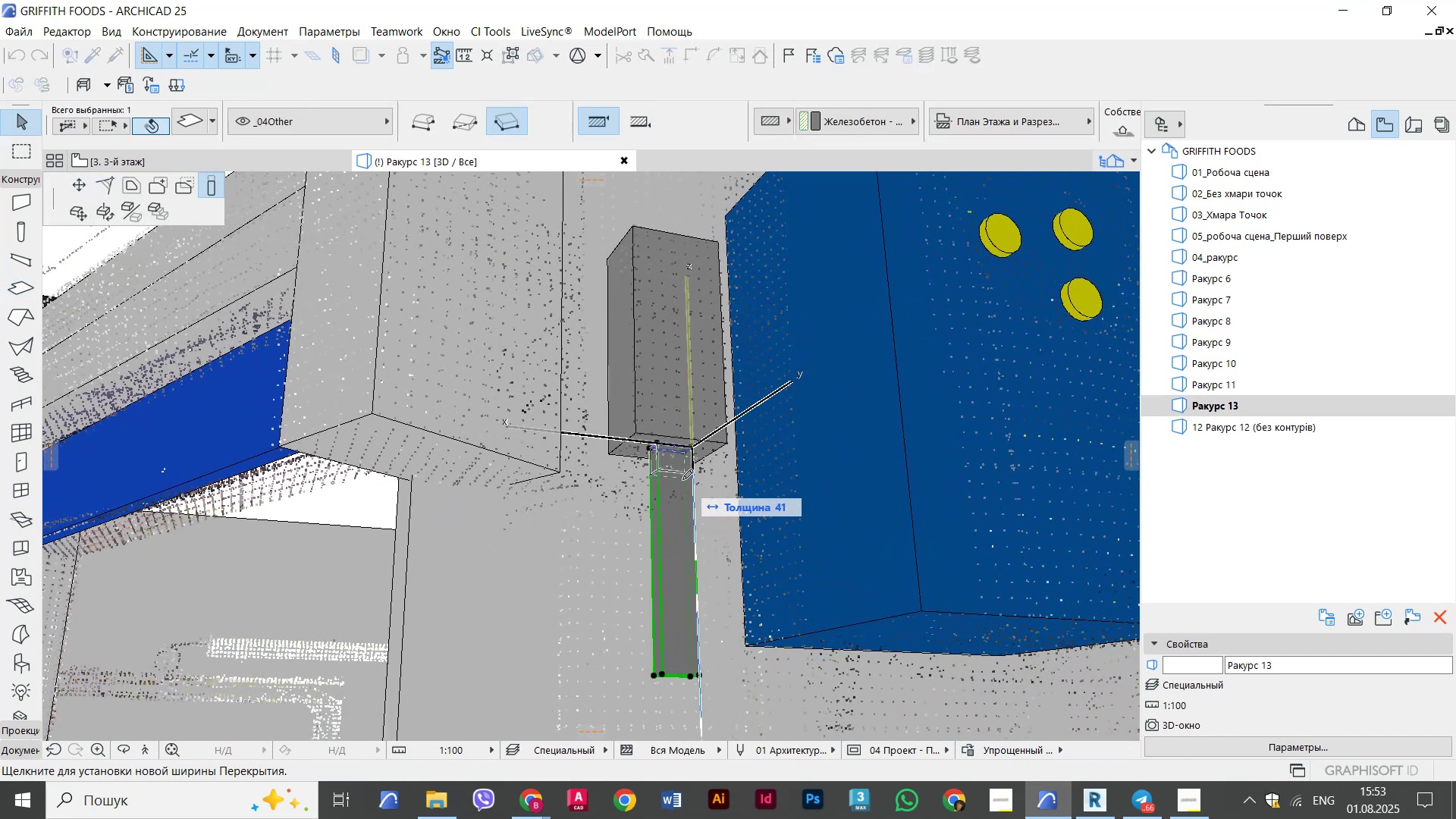 
left_click([682, 488])
 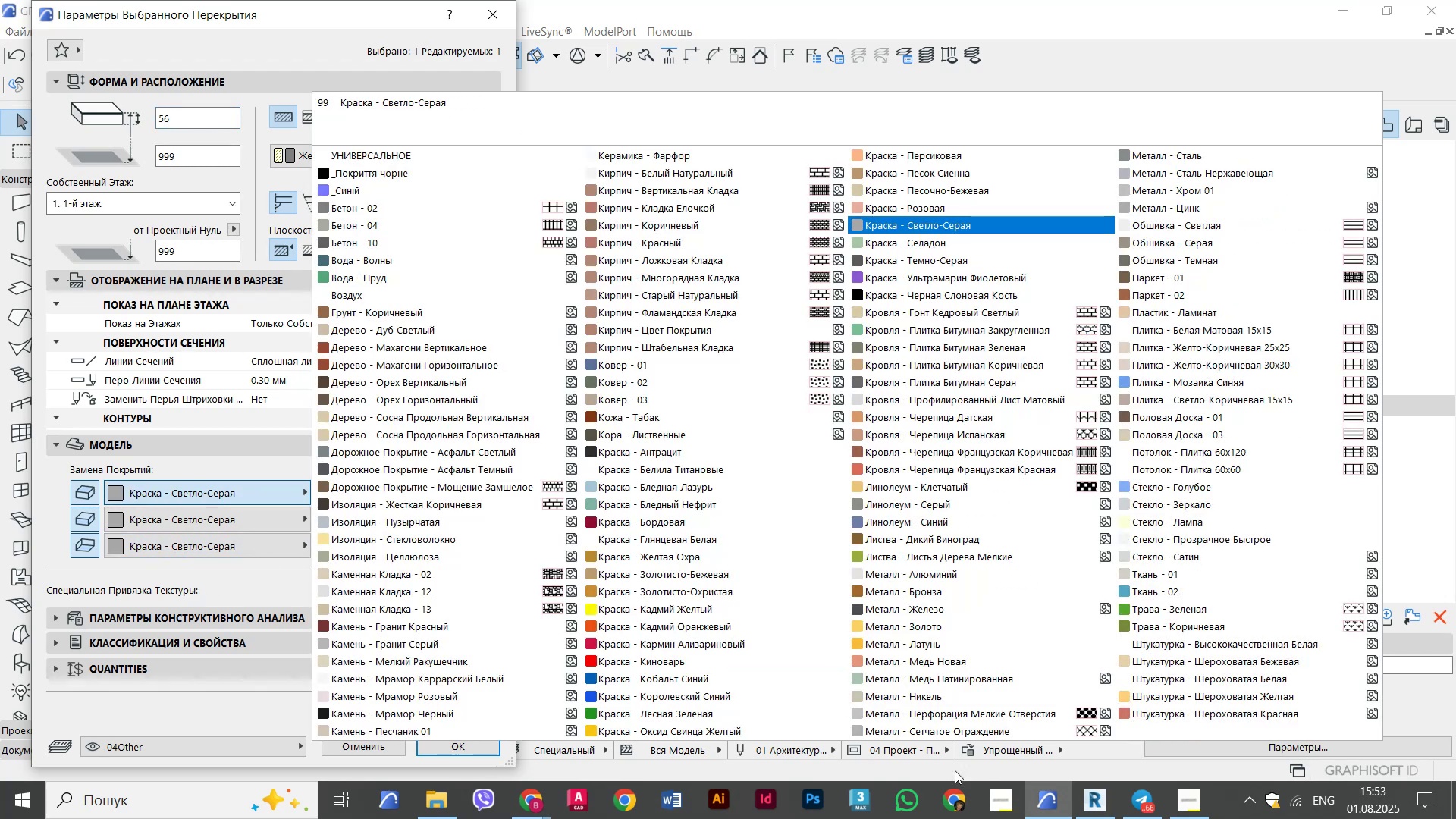 
wait(5.57)
 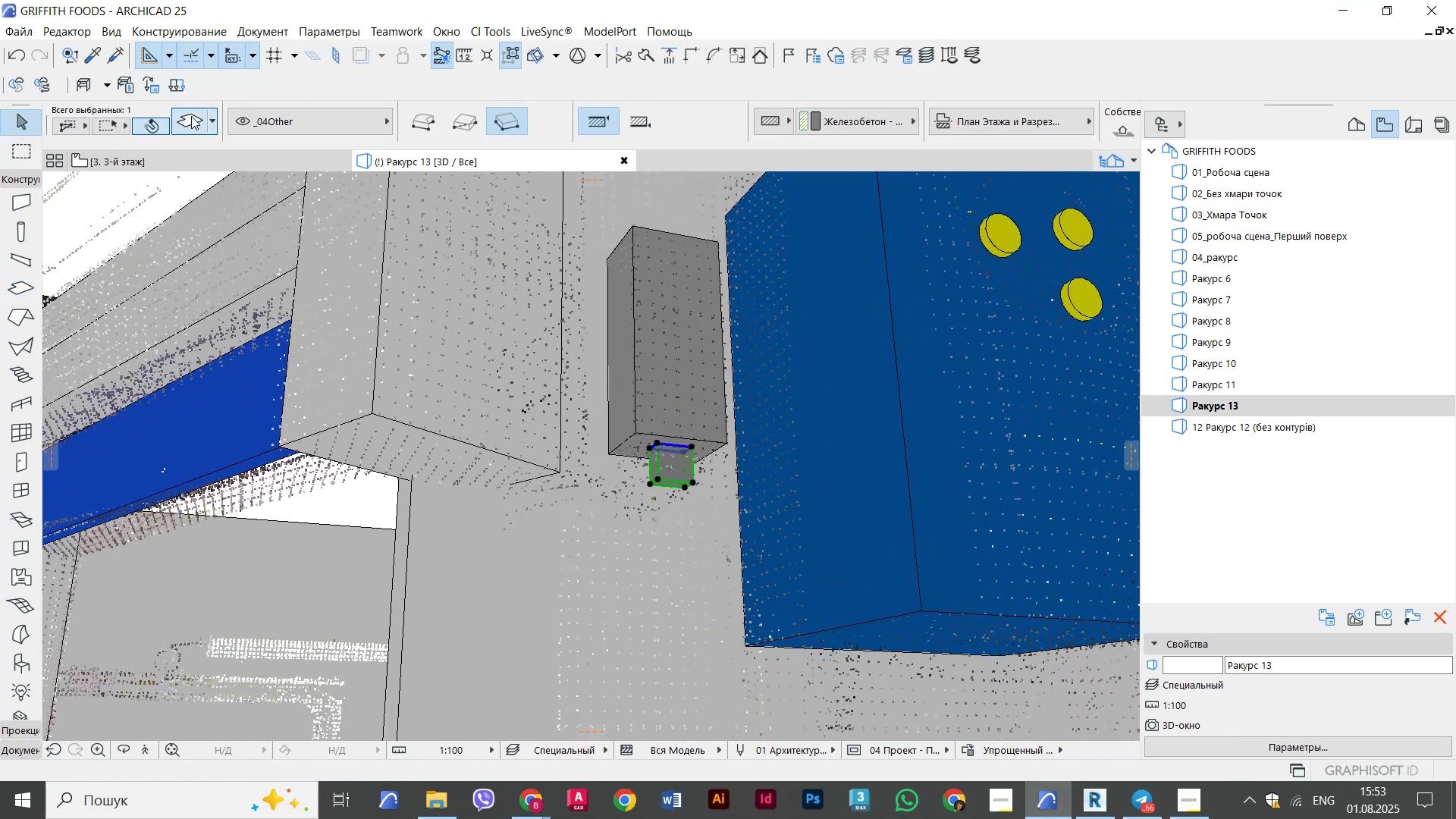 
left_click([679, 463])
 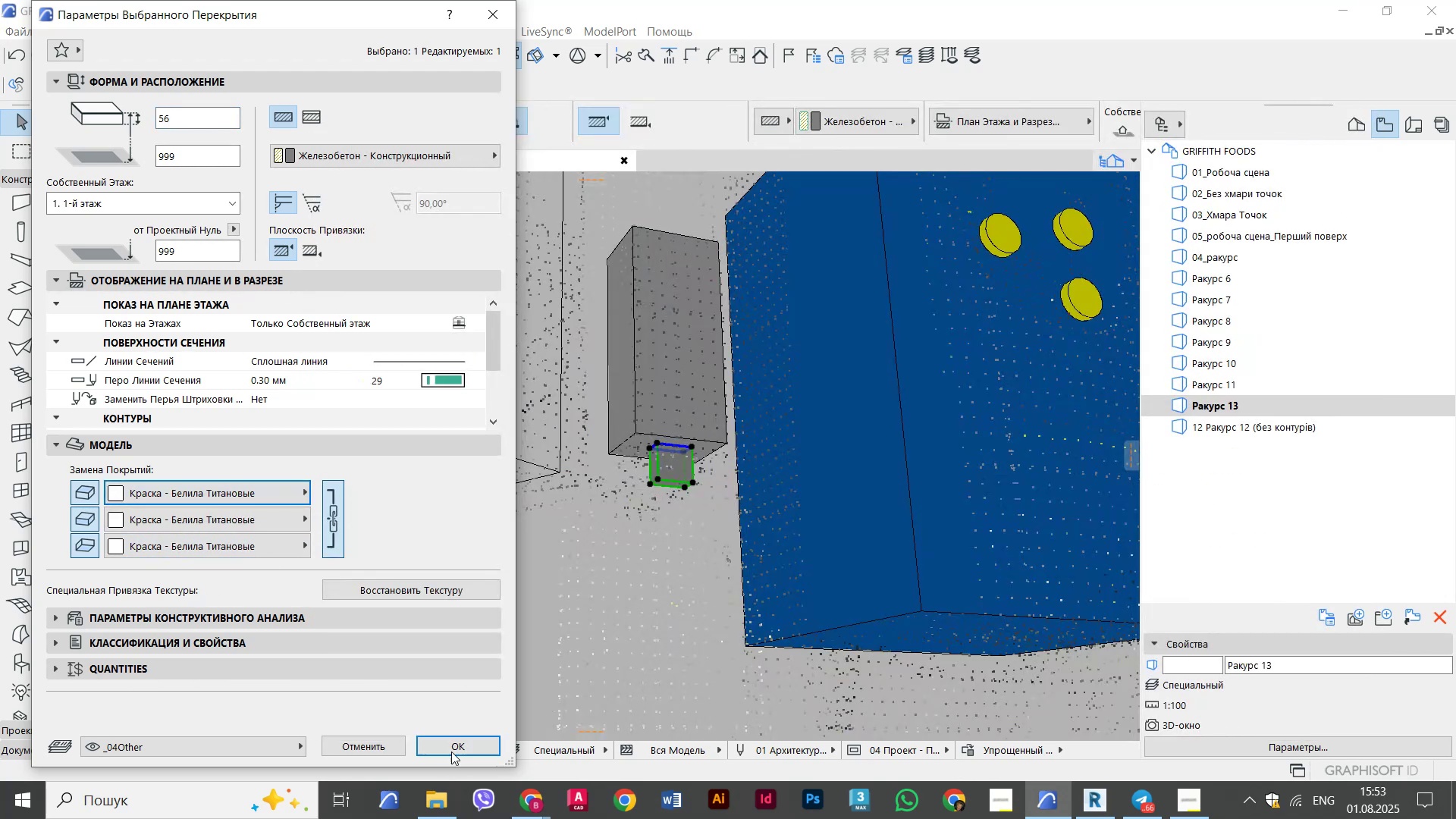 
left_click([463, 739])
 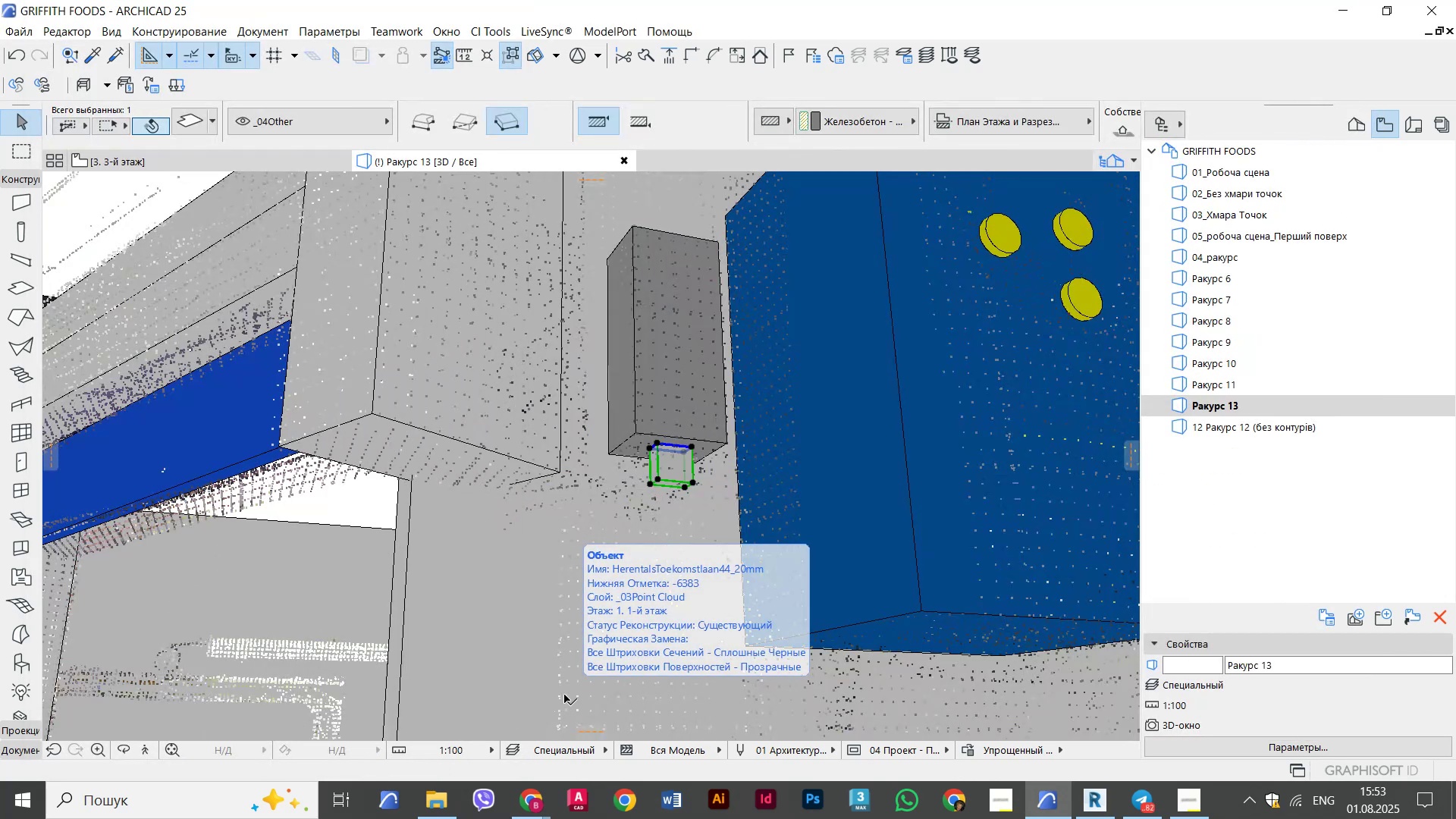 
left_click([183, 131])
 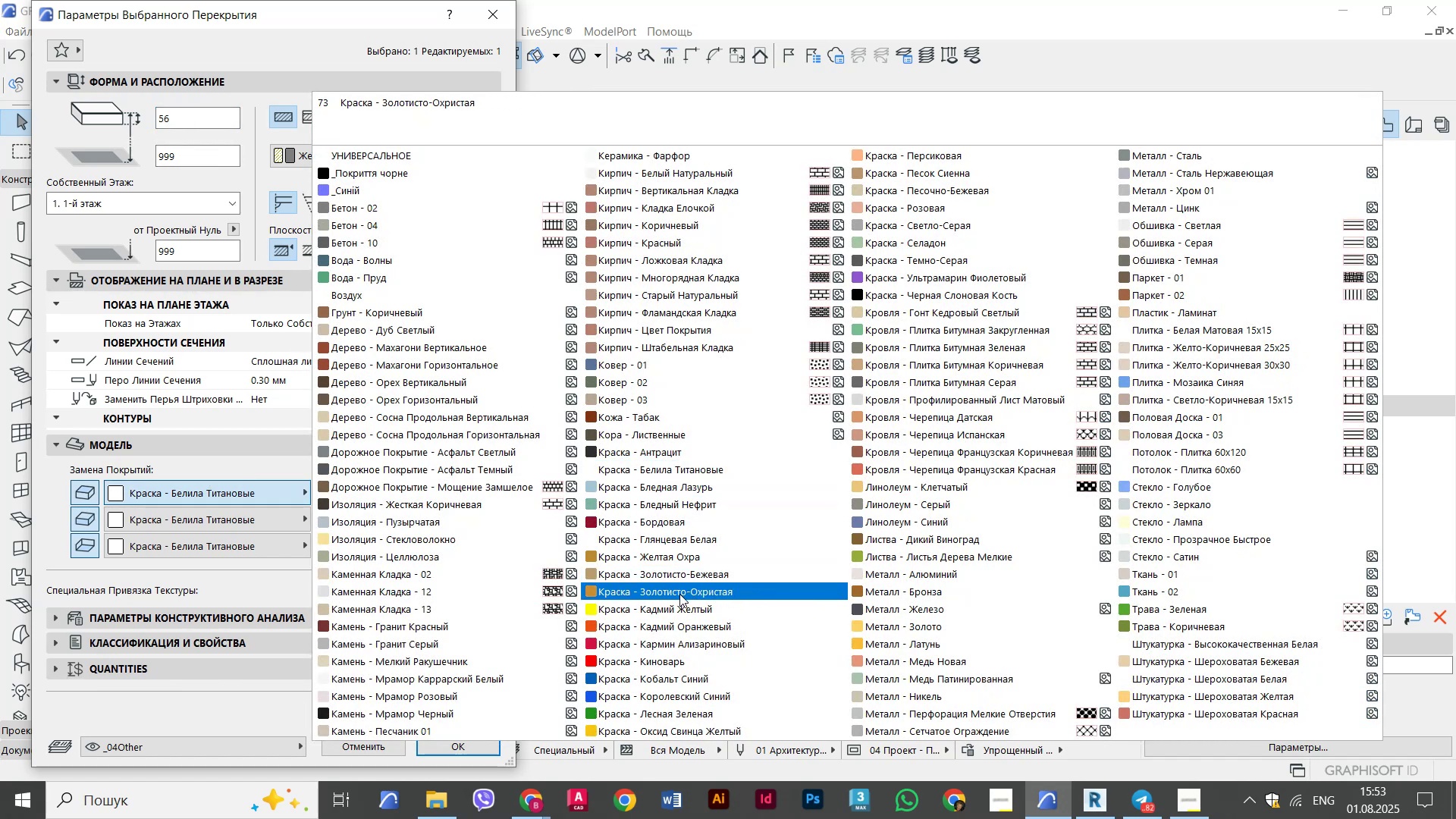 
left_click([651, 601])
 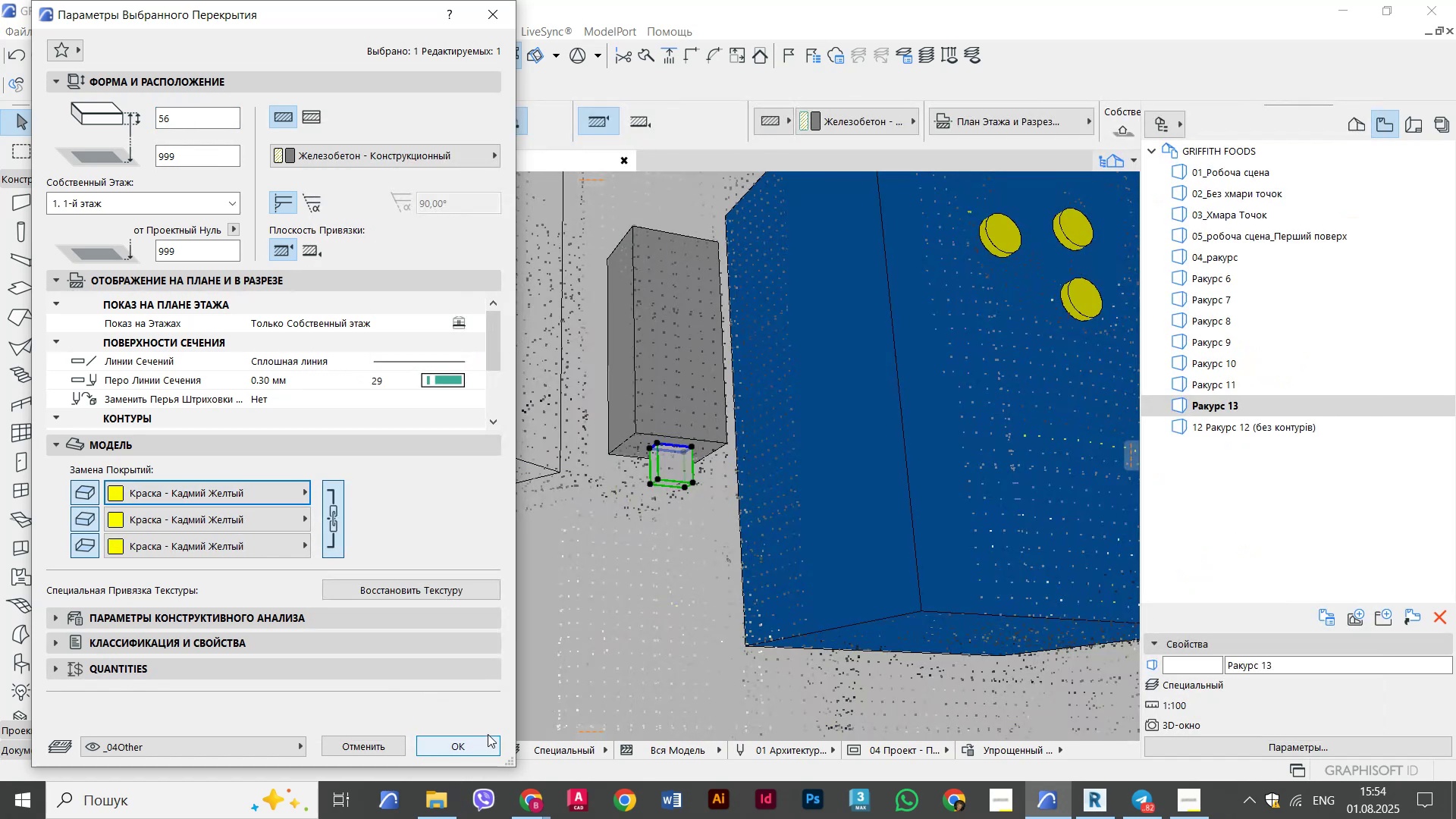 
left_click([470, 746])
 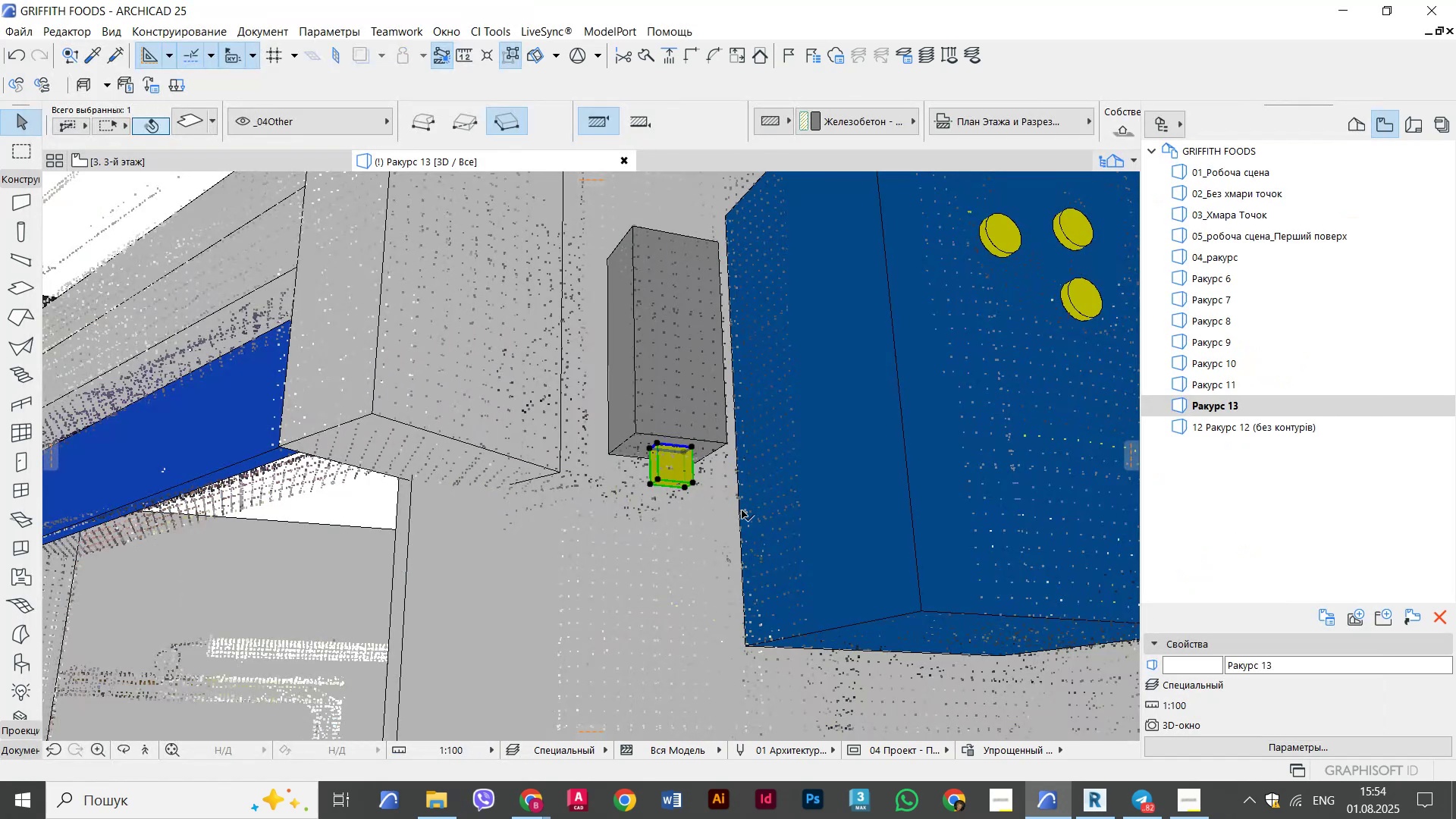 
scroll: coordinate [736, 505], scroll_direction: down, amount: 1.0
 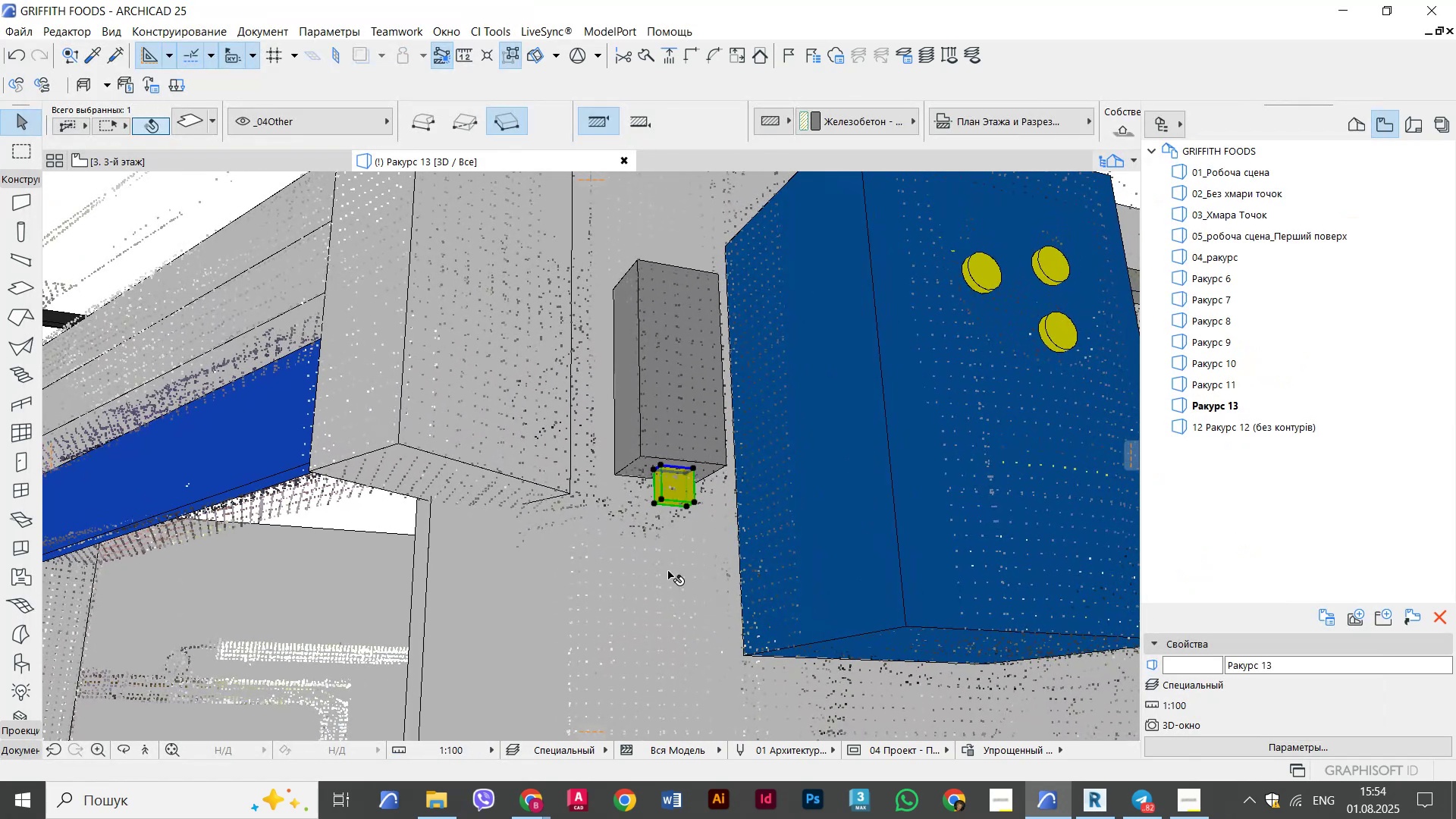 
key(Escape)
 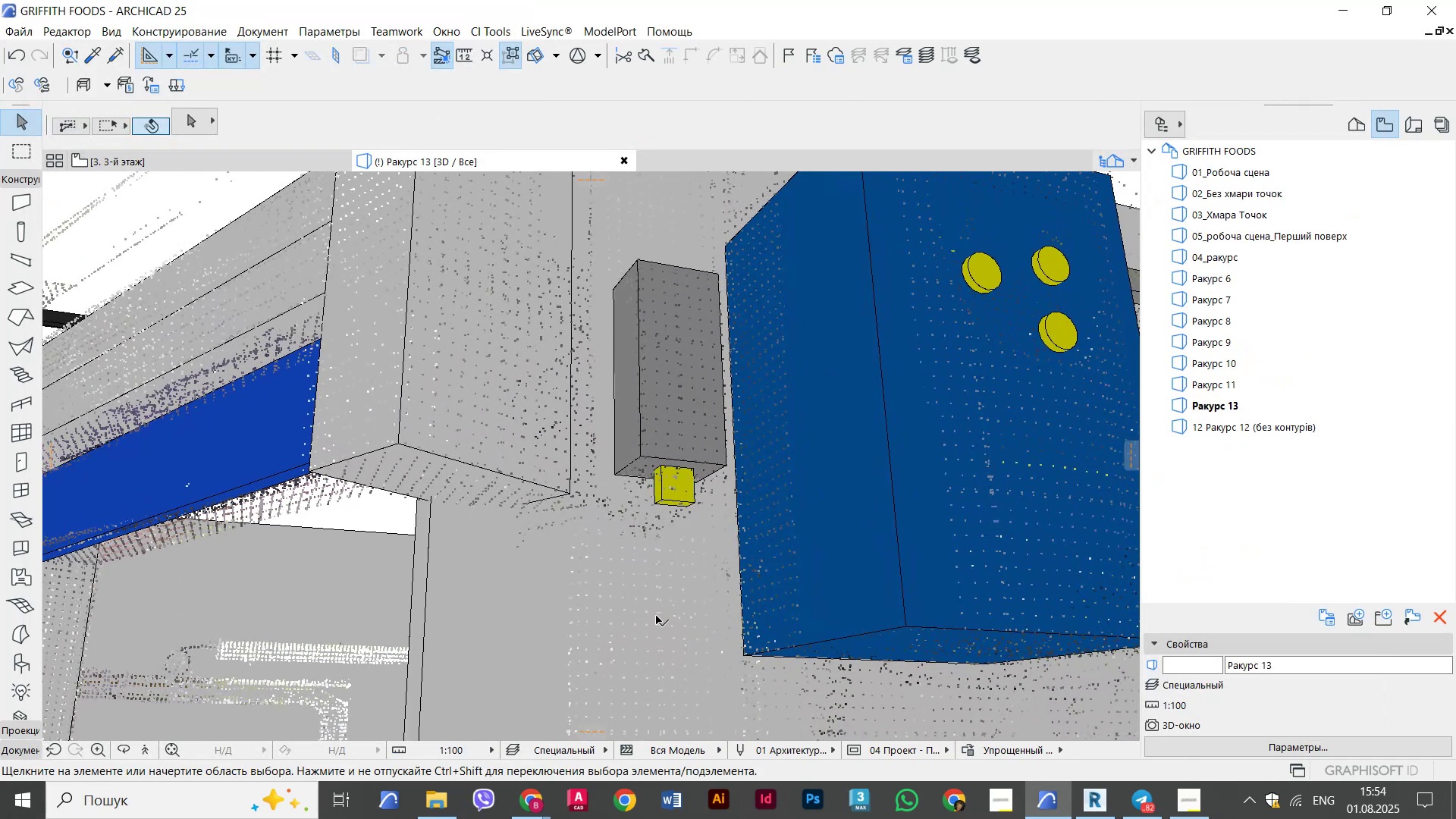 
key(Escape)
 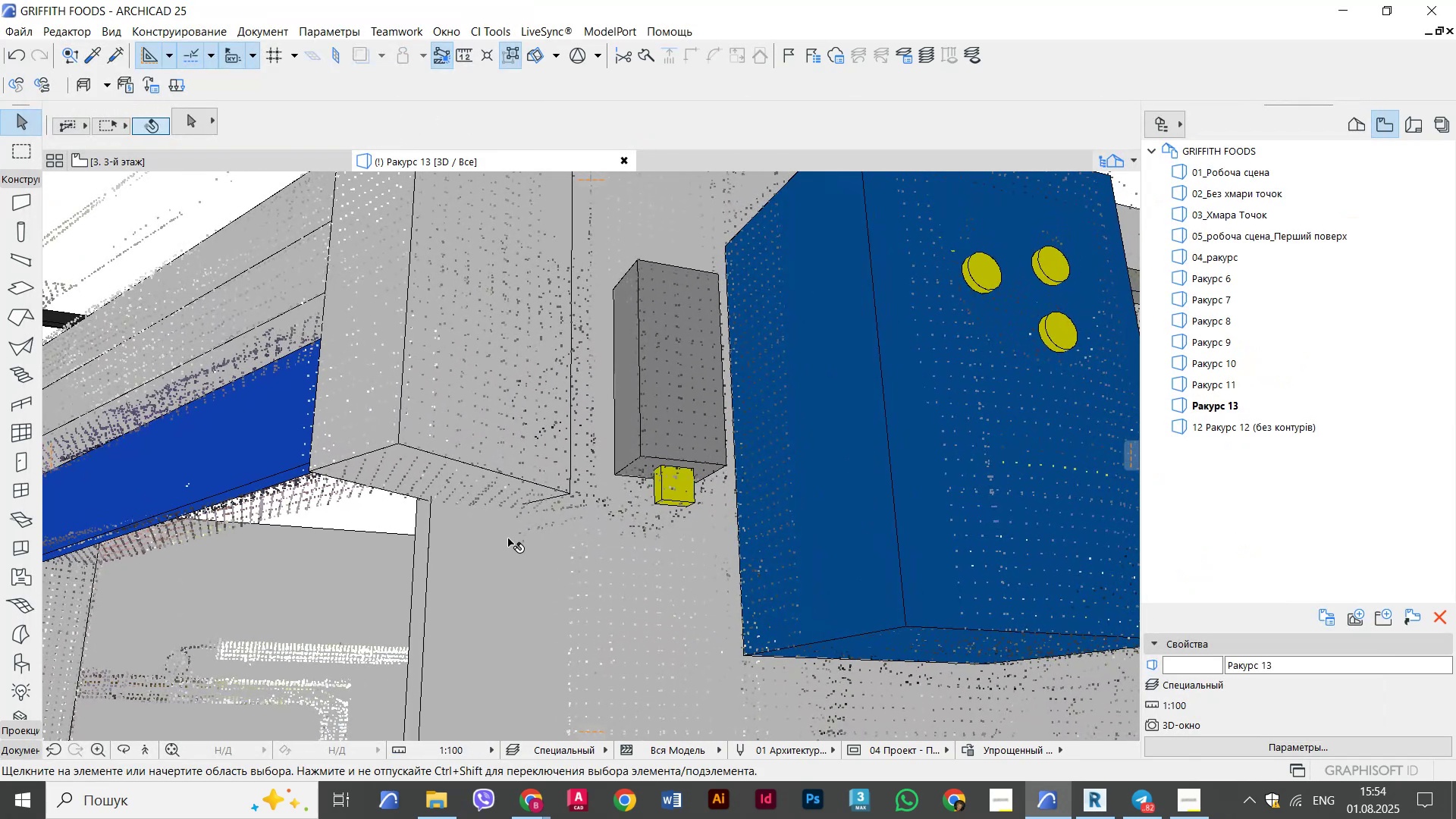 
hold_key(key=ShiftLeft, duration=1.41)
 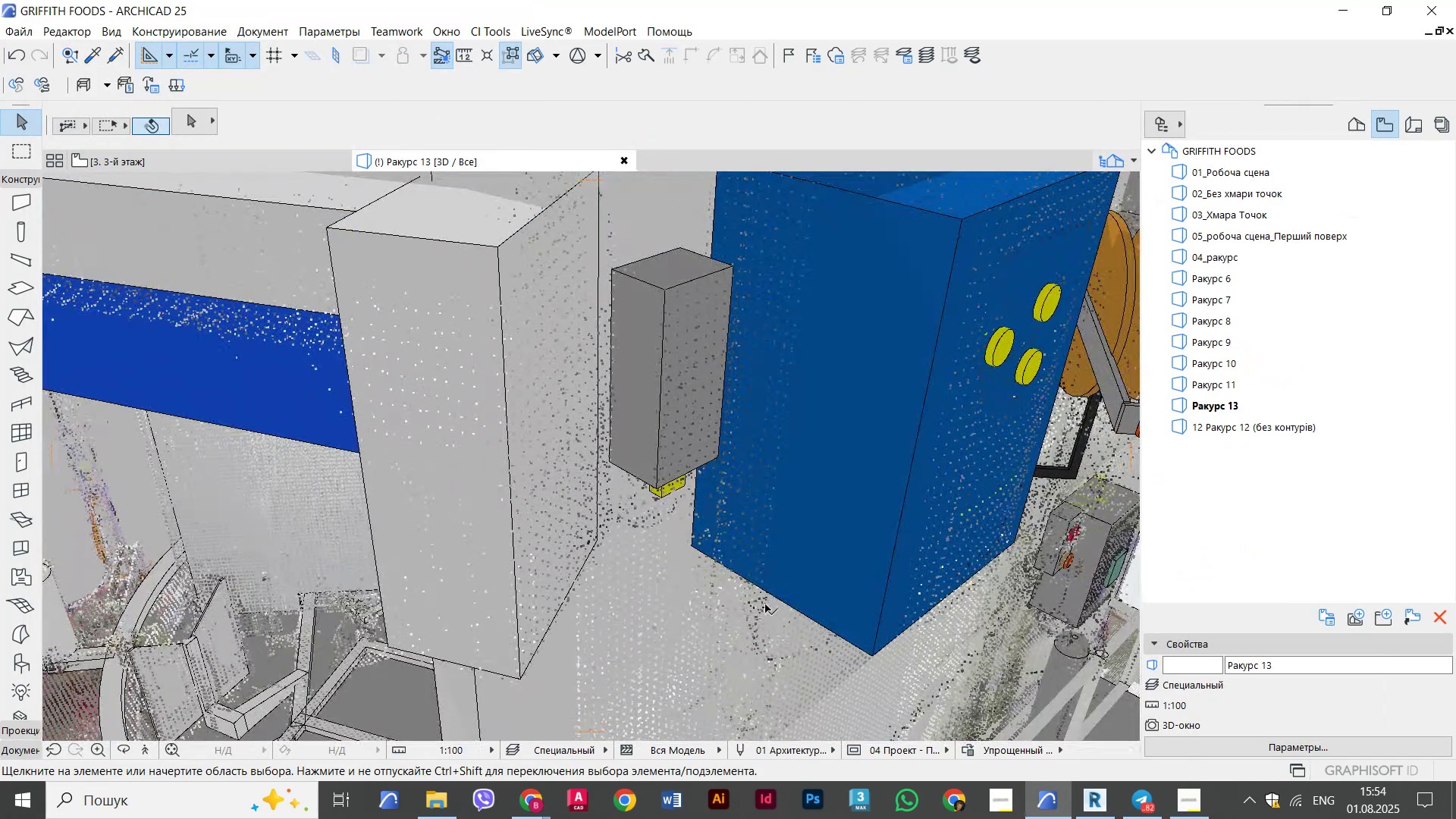 
scroll: coordinate [786, 576], scroll_direction: up, amount: 3.0
 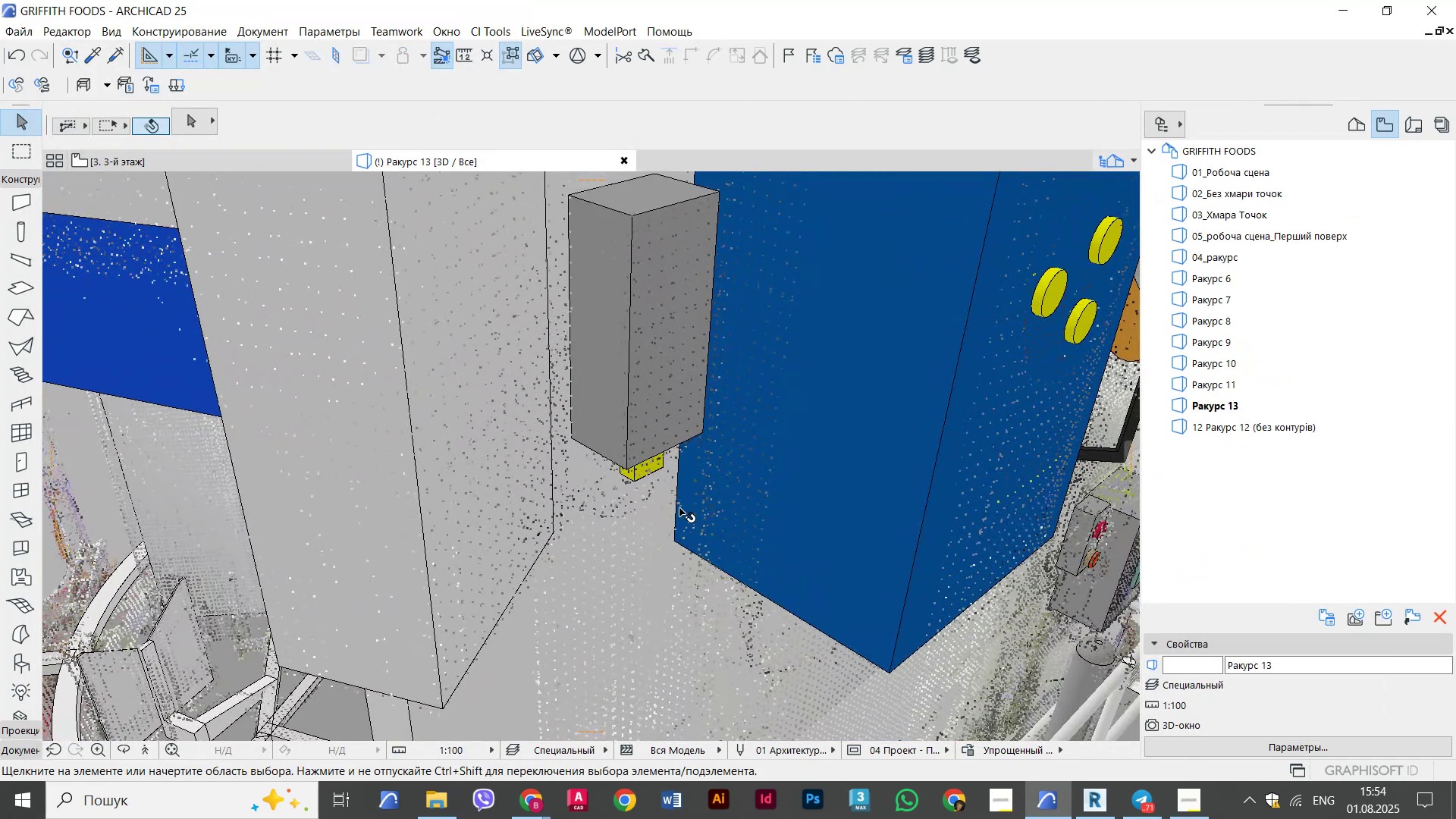 
key(Escape)
 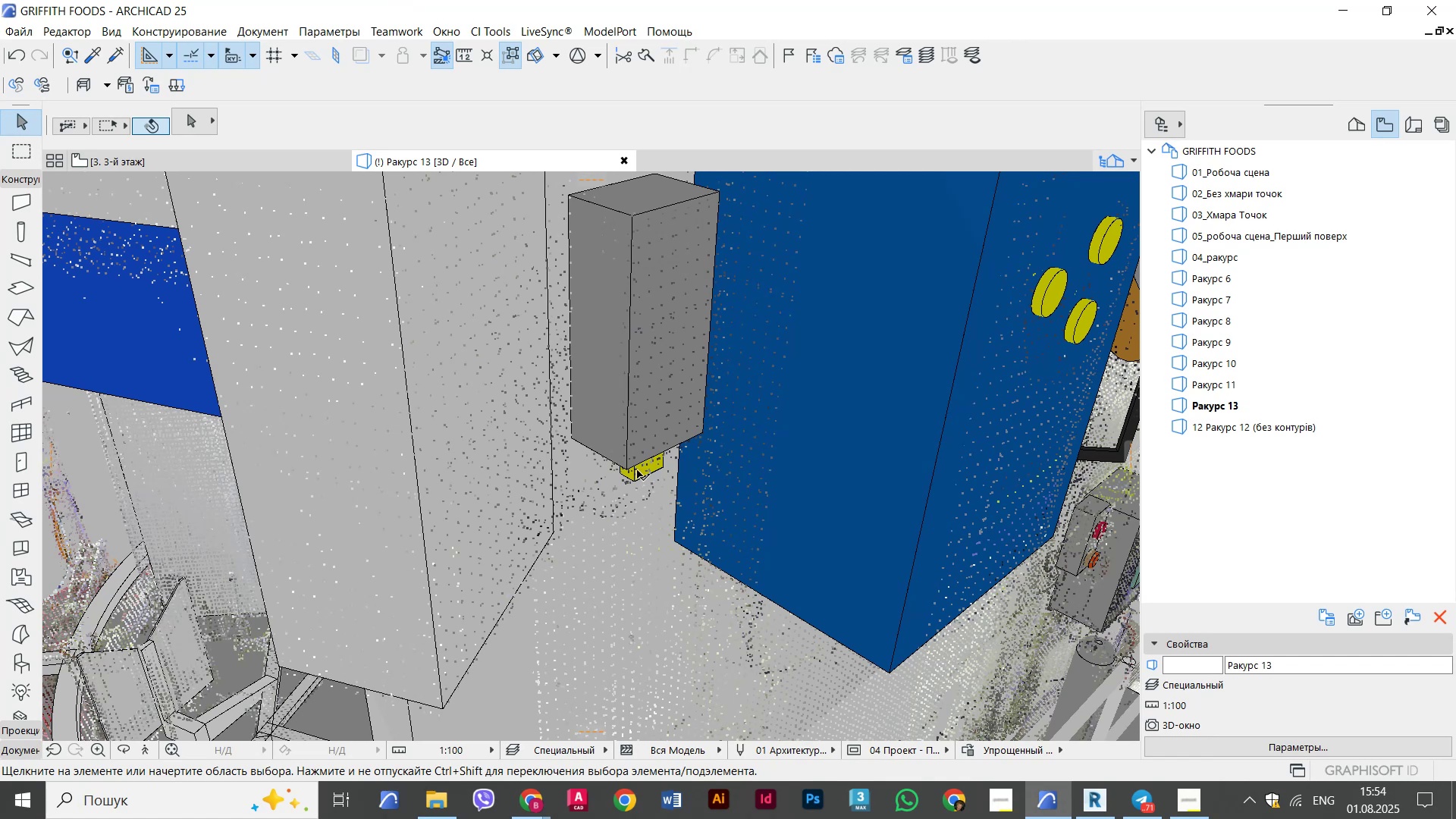 
key(Escape)
 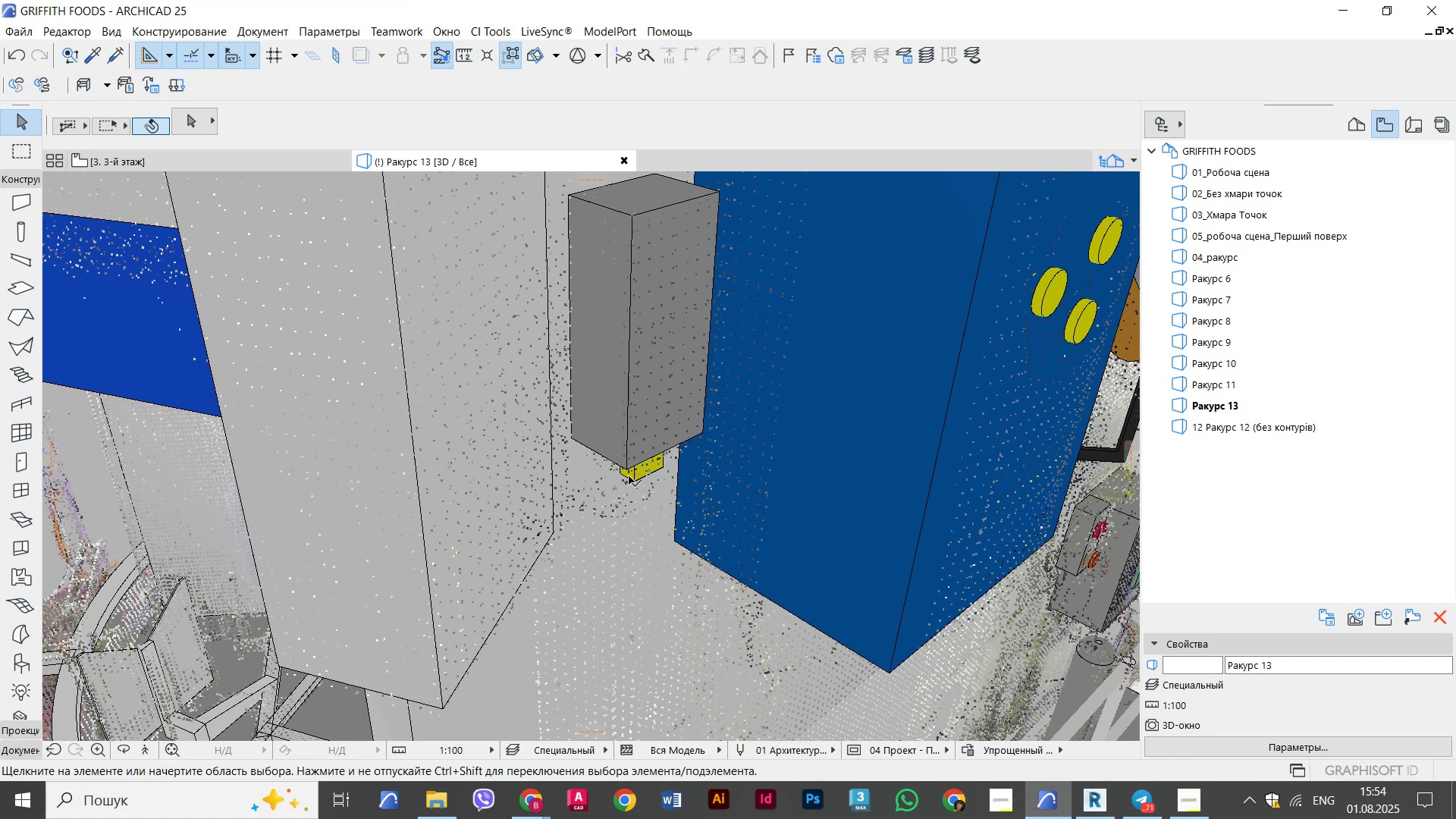 
hold_key(key=AltLeft, duration=0.51)
 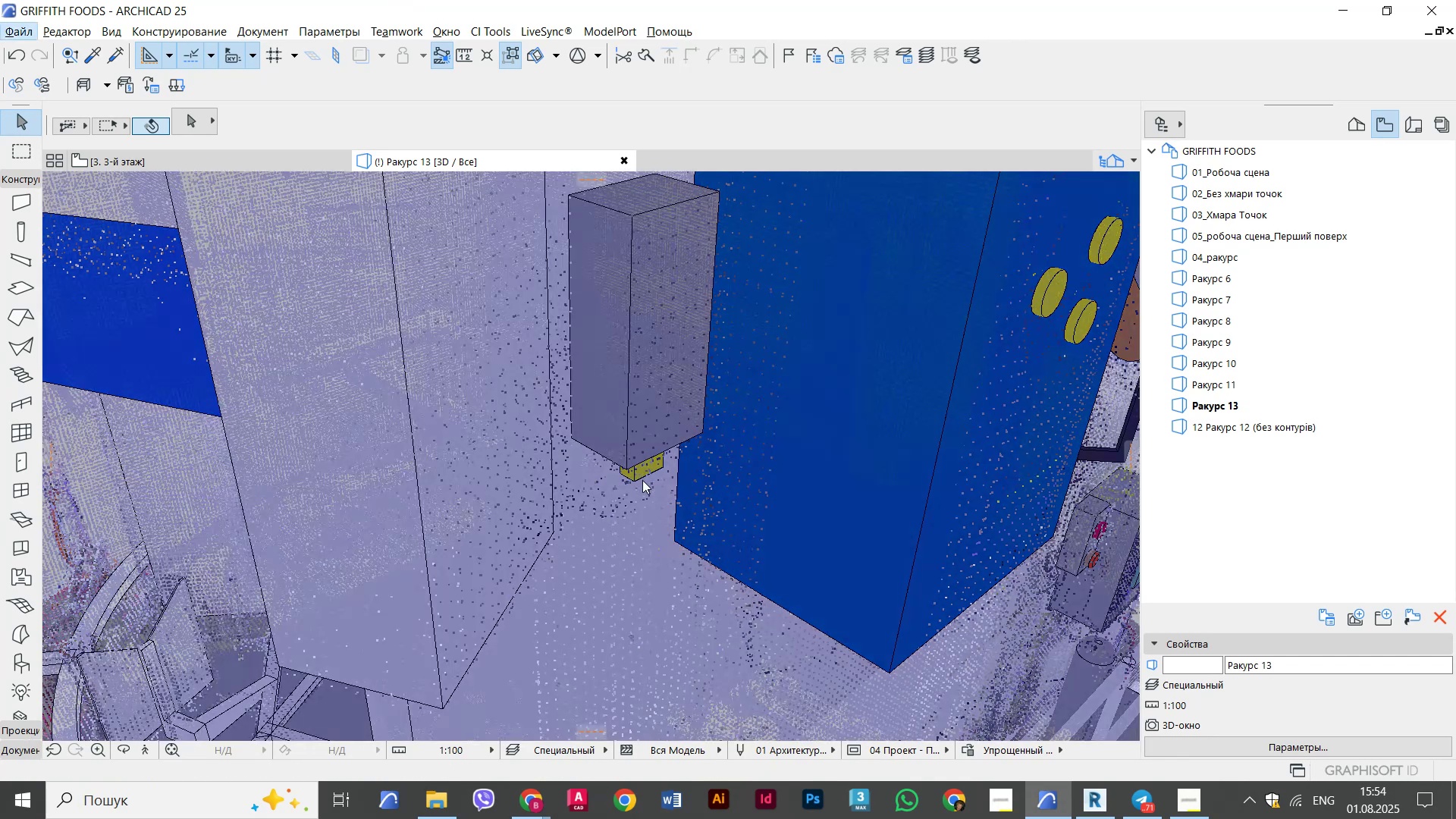 
scroll: coordinate [636, 476], scroll_direction: up, amount: 13.0
 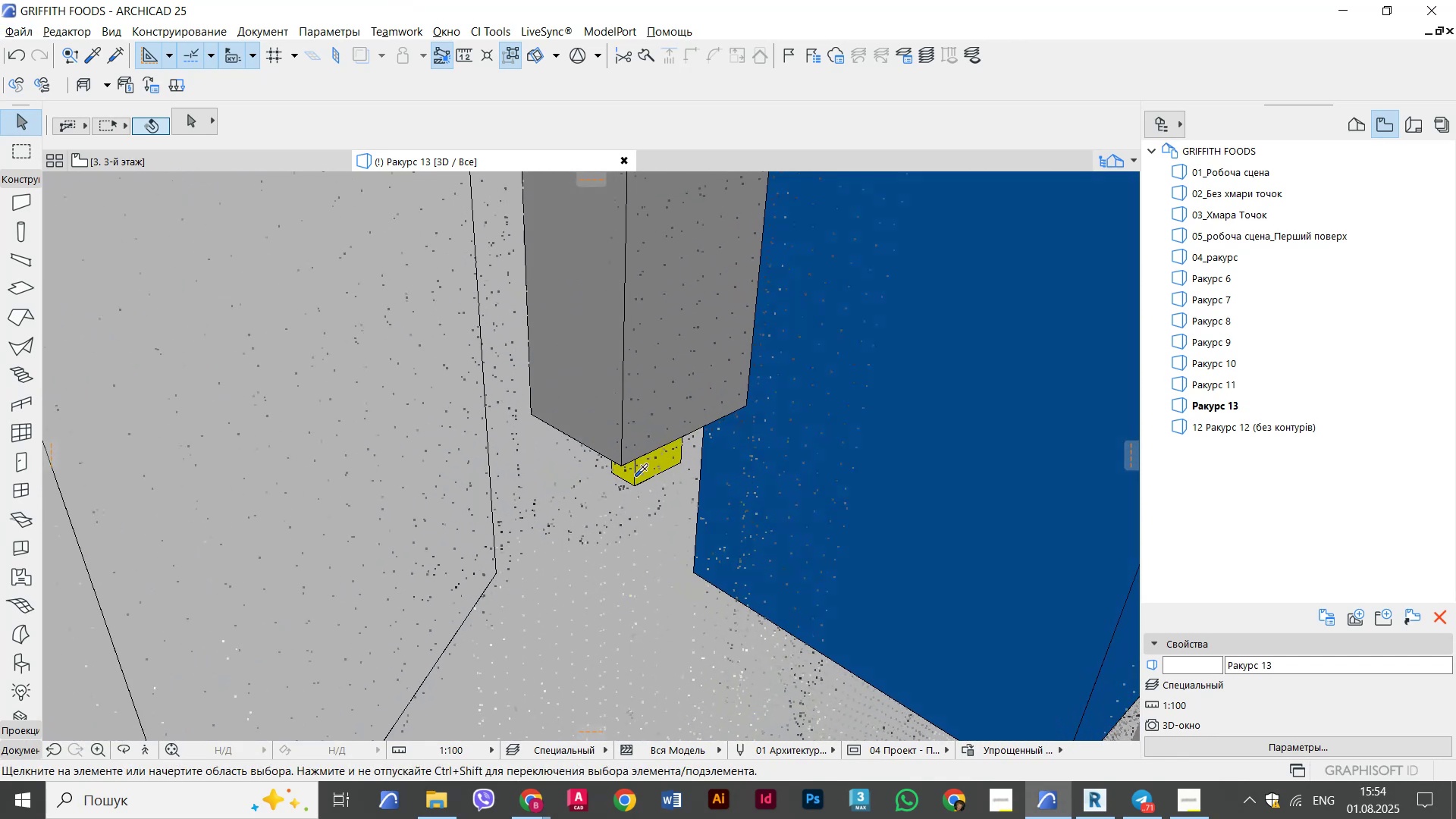 
key(Escape)
 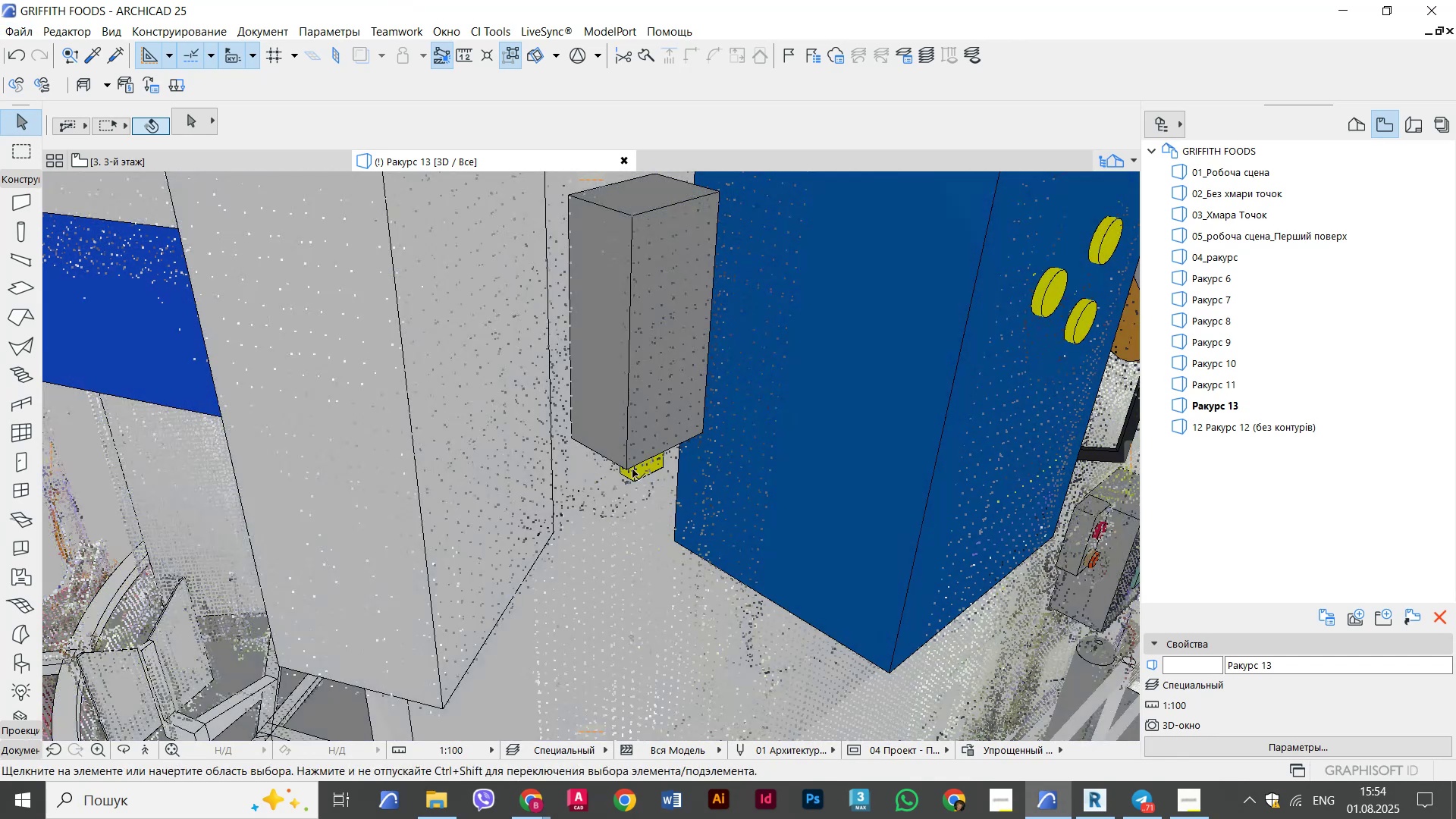 
key(Escape)
 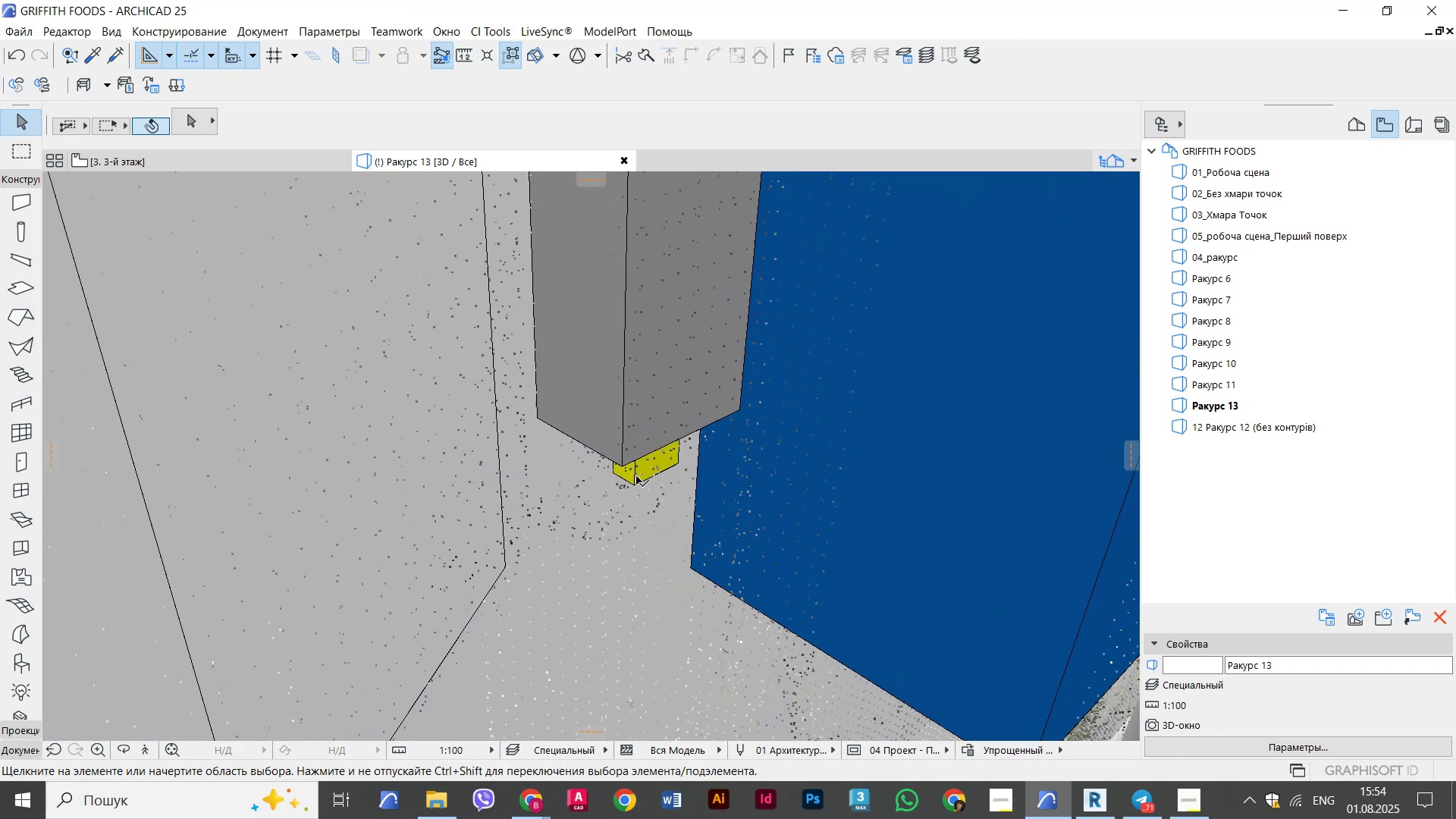 
hold_key(key=AltLeft, duration=1.74)
left_click([636, 475])
 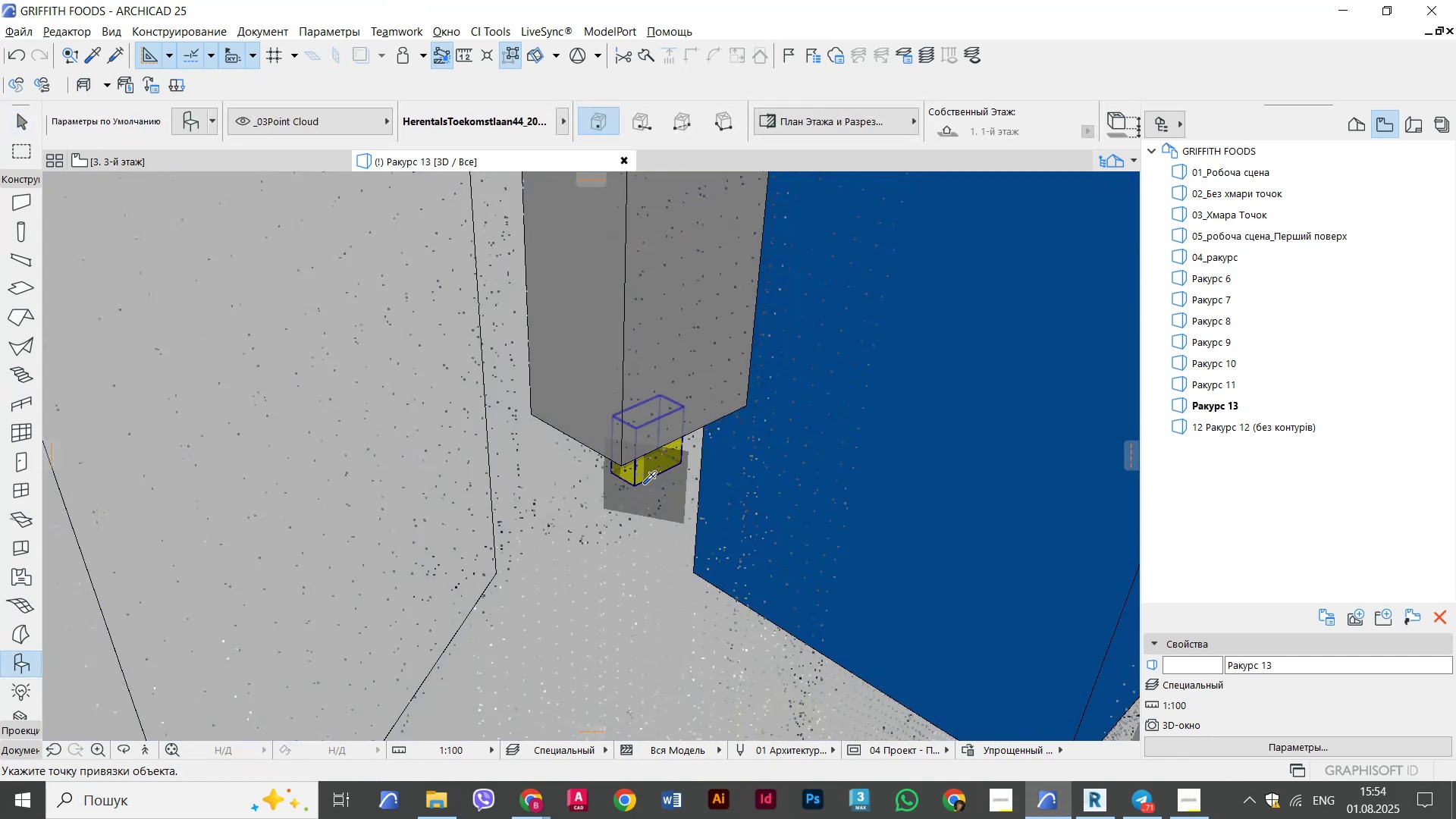 
left_click([644, 482])
 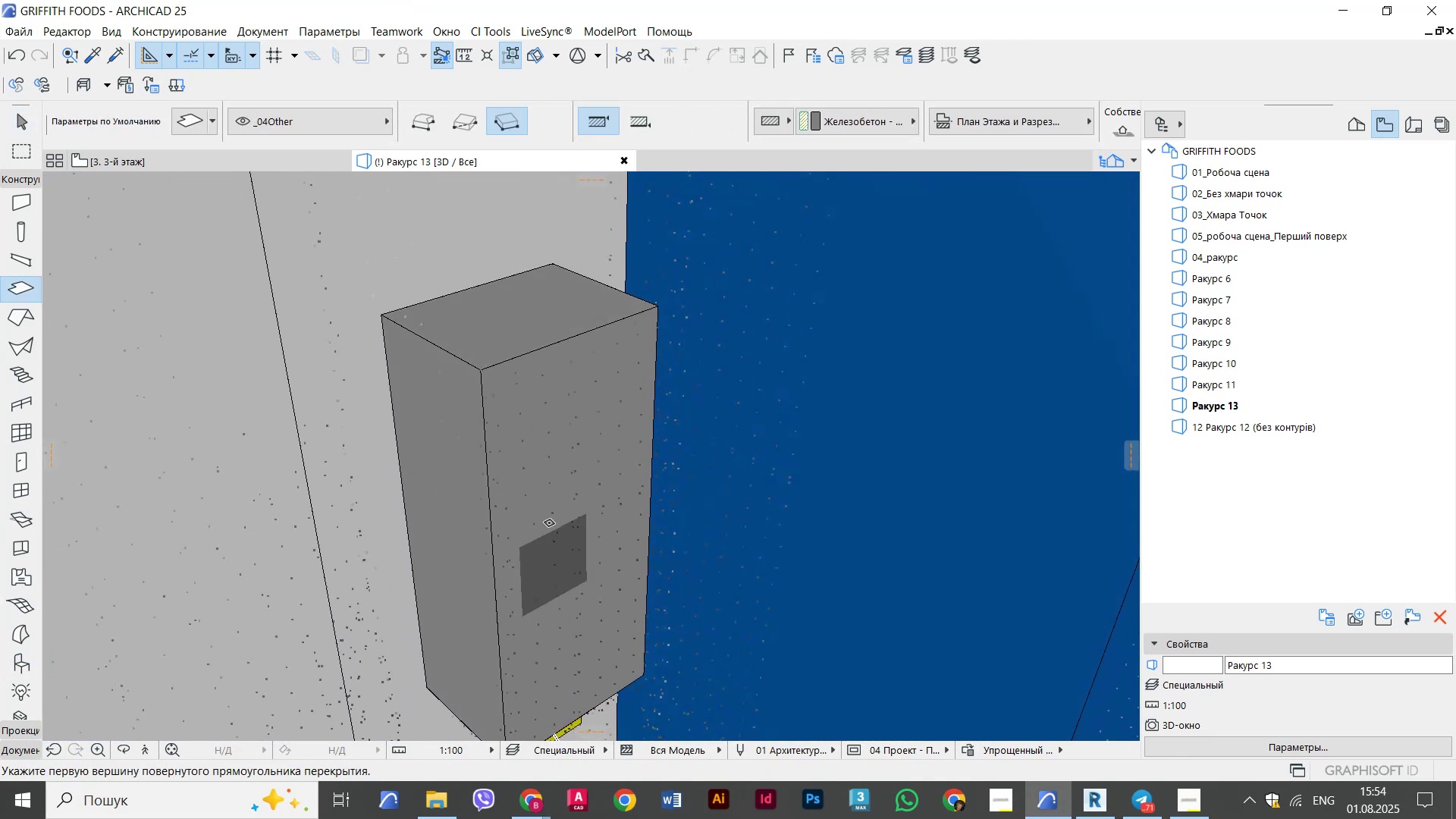 
left_click([532, 451])
 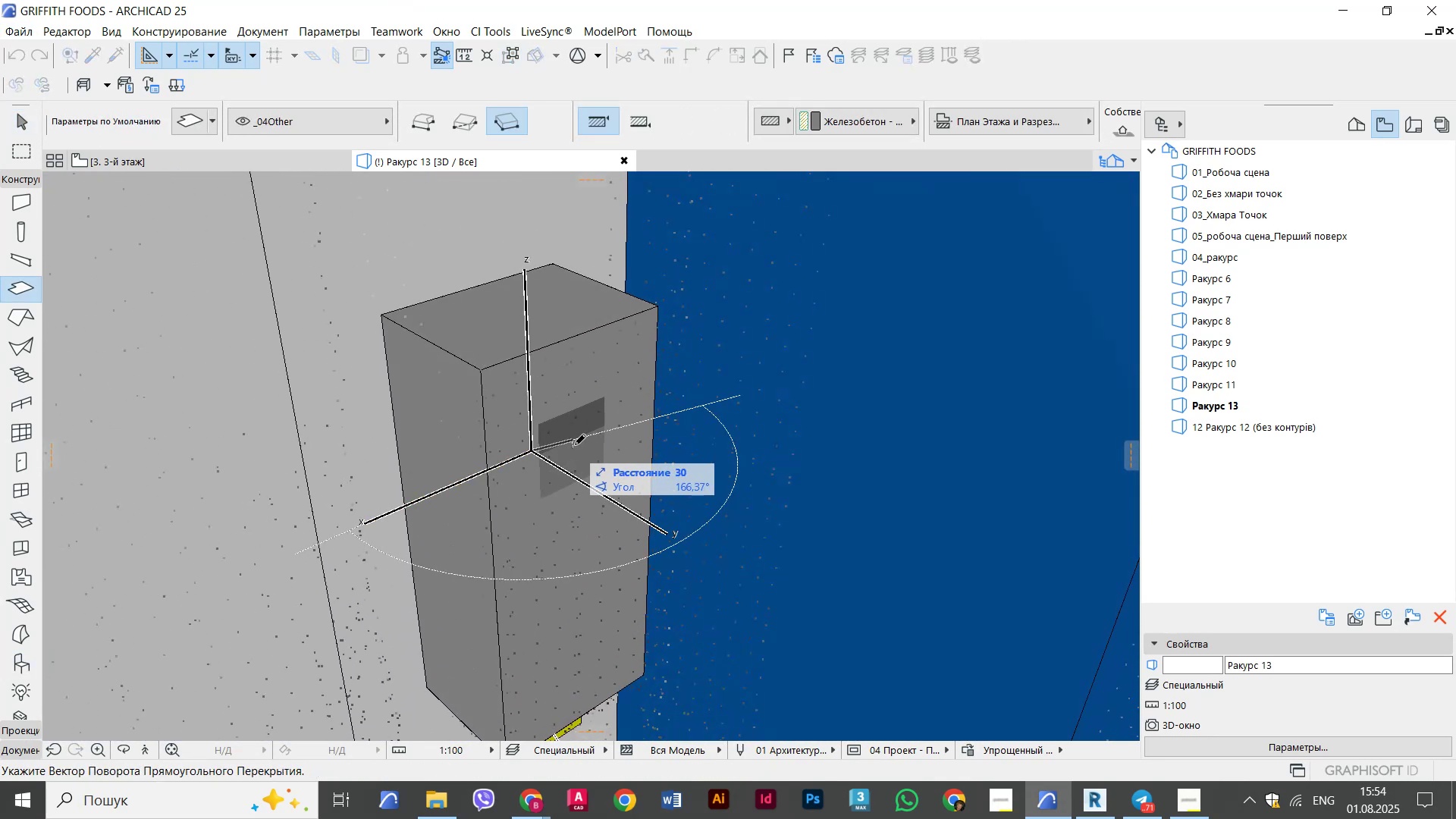 
key(Shift+ShiftLeft)
 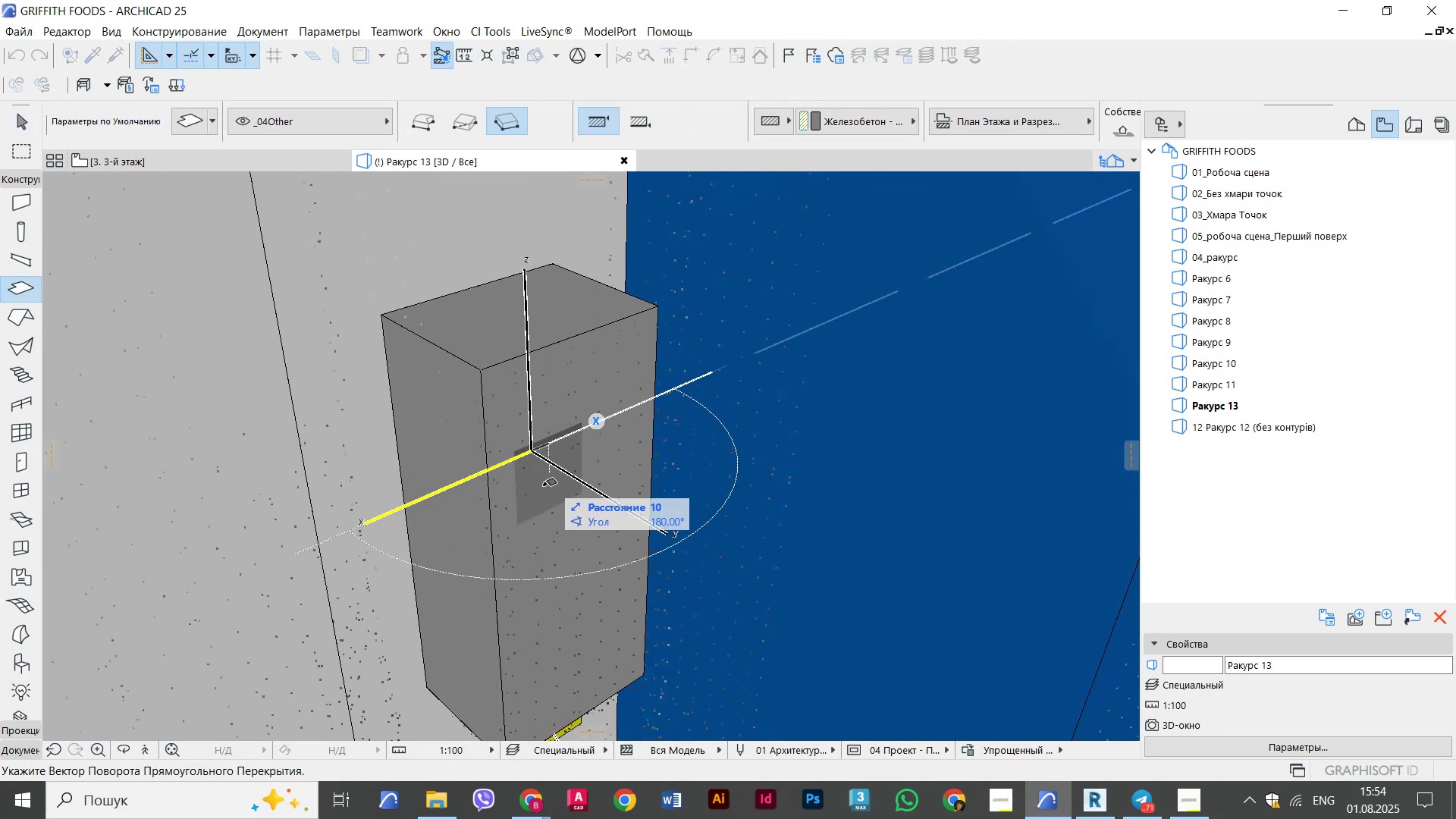 
key(Escape)
 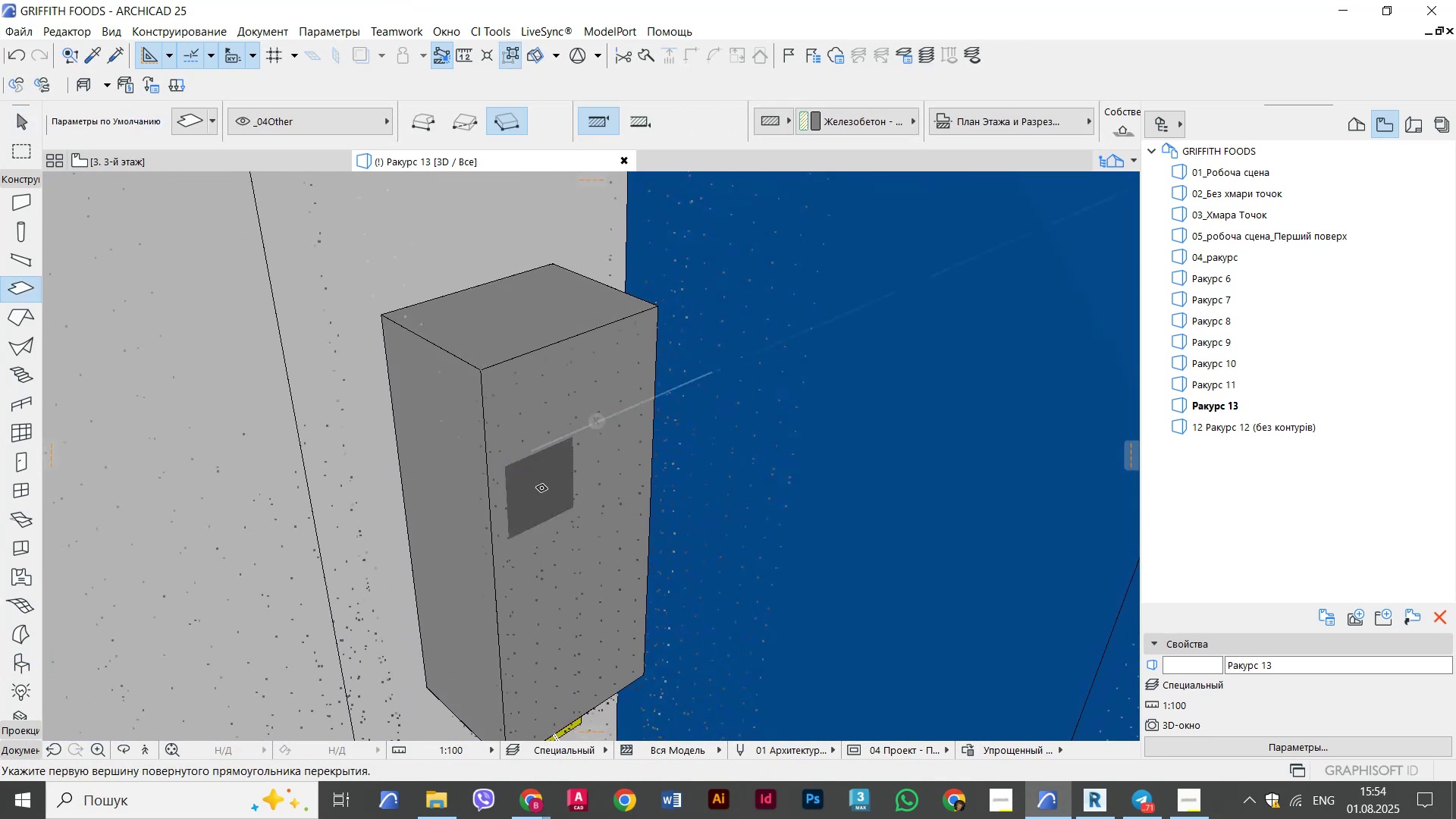 
key(Alt+Tab)
 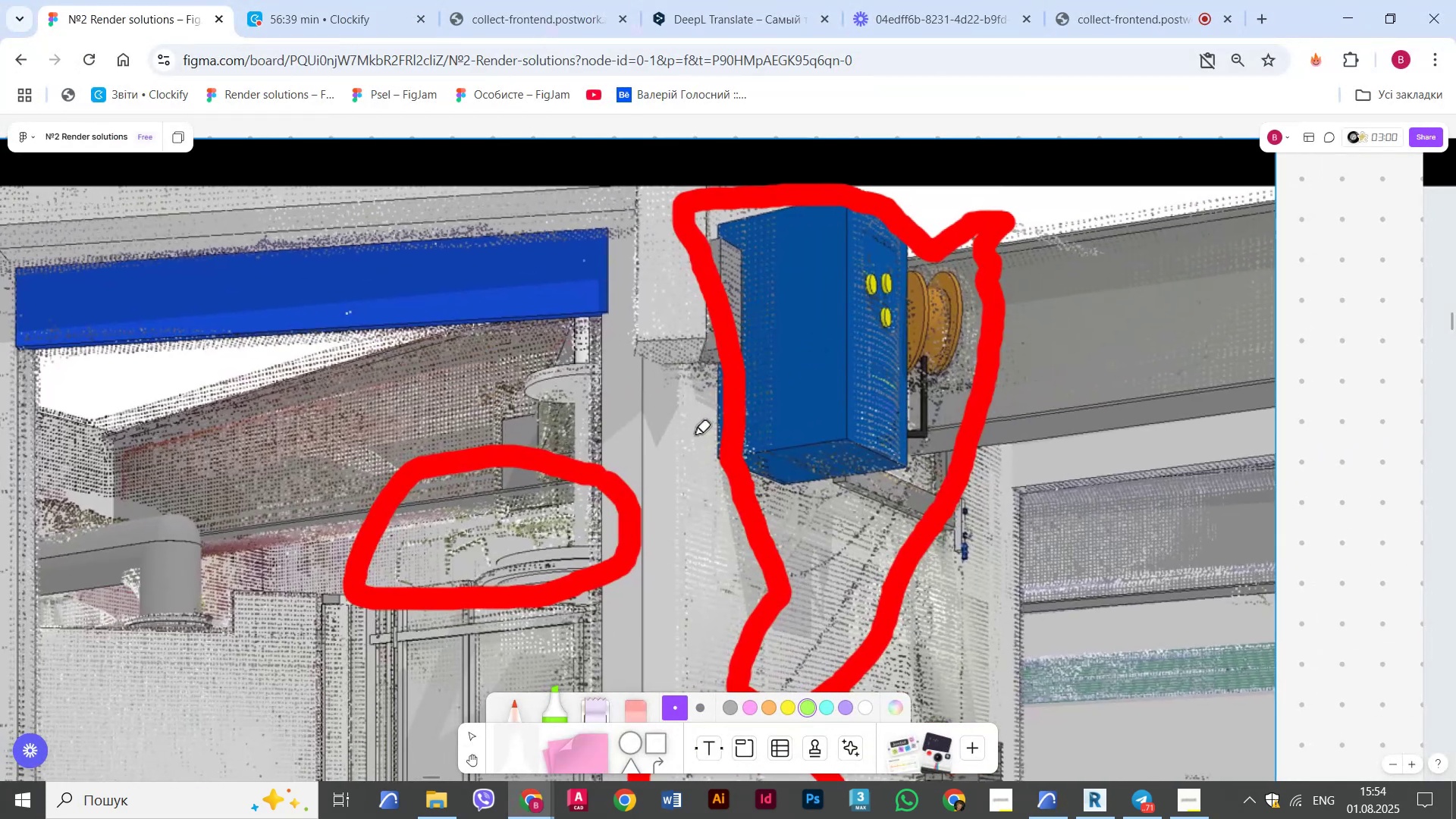 
key(Alt+AltLeft)
 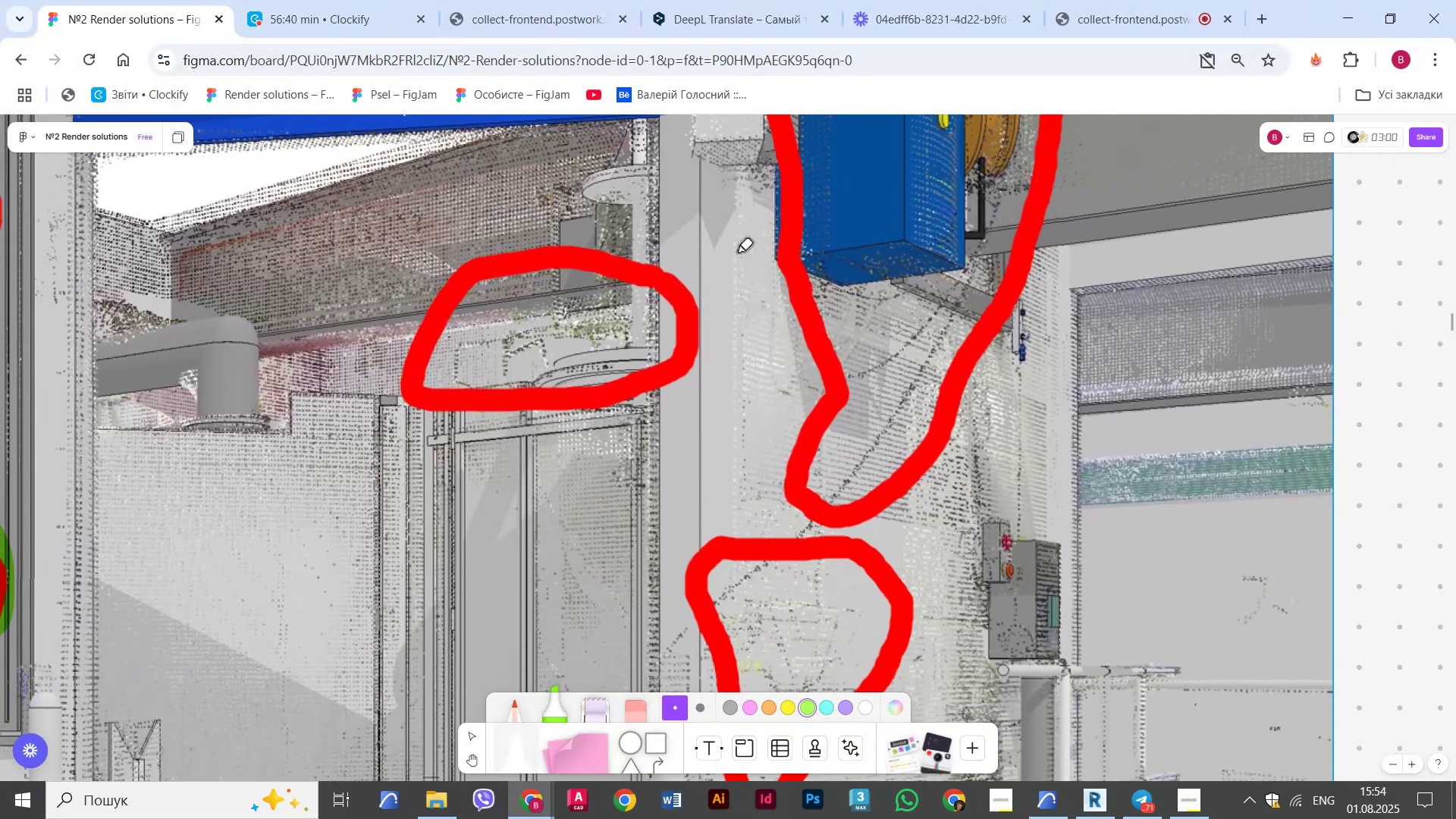 
key(Alt+Tab)
 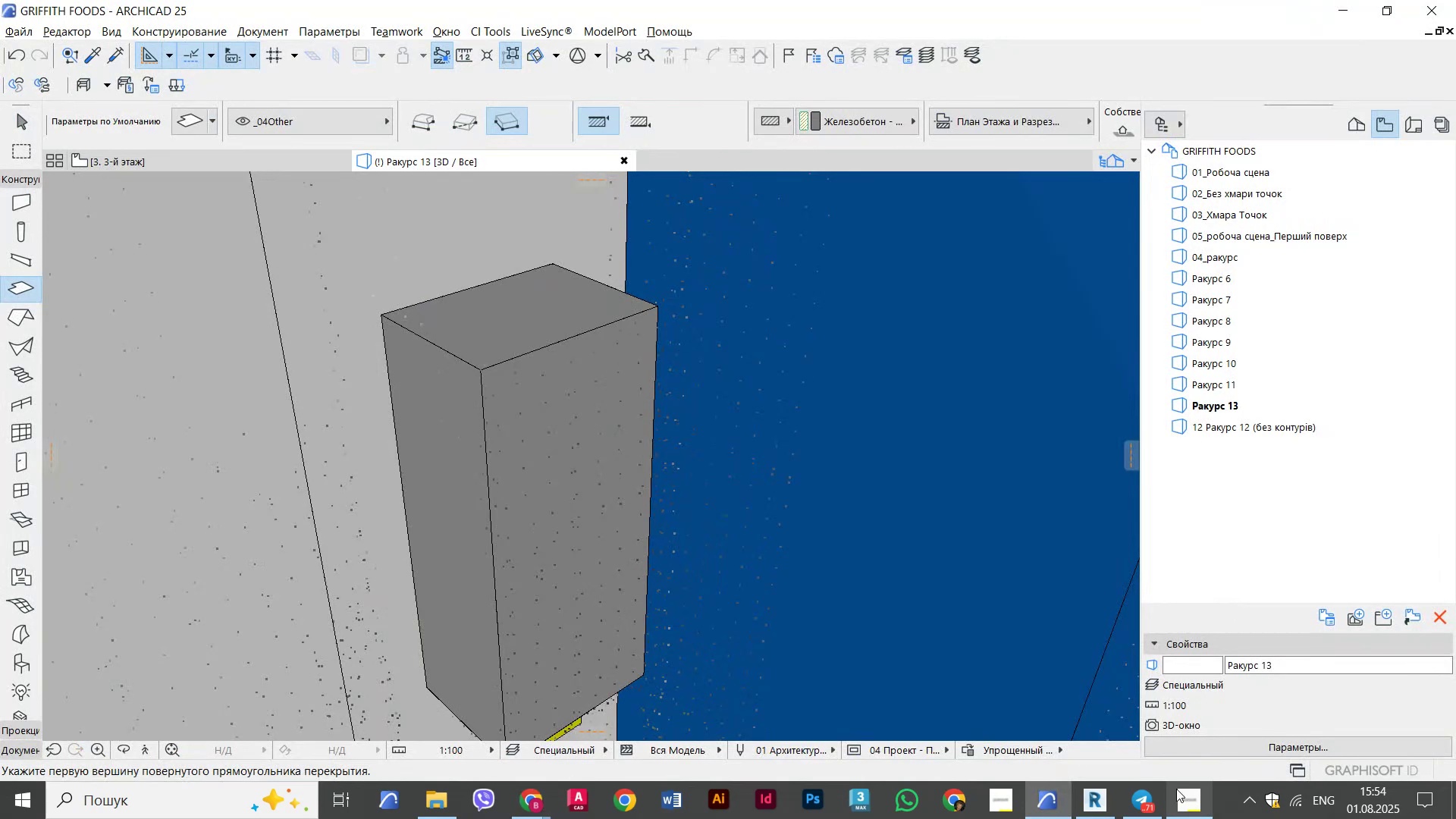 
left_click([1172, 793])
 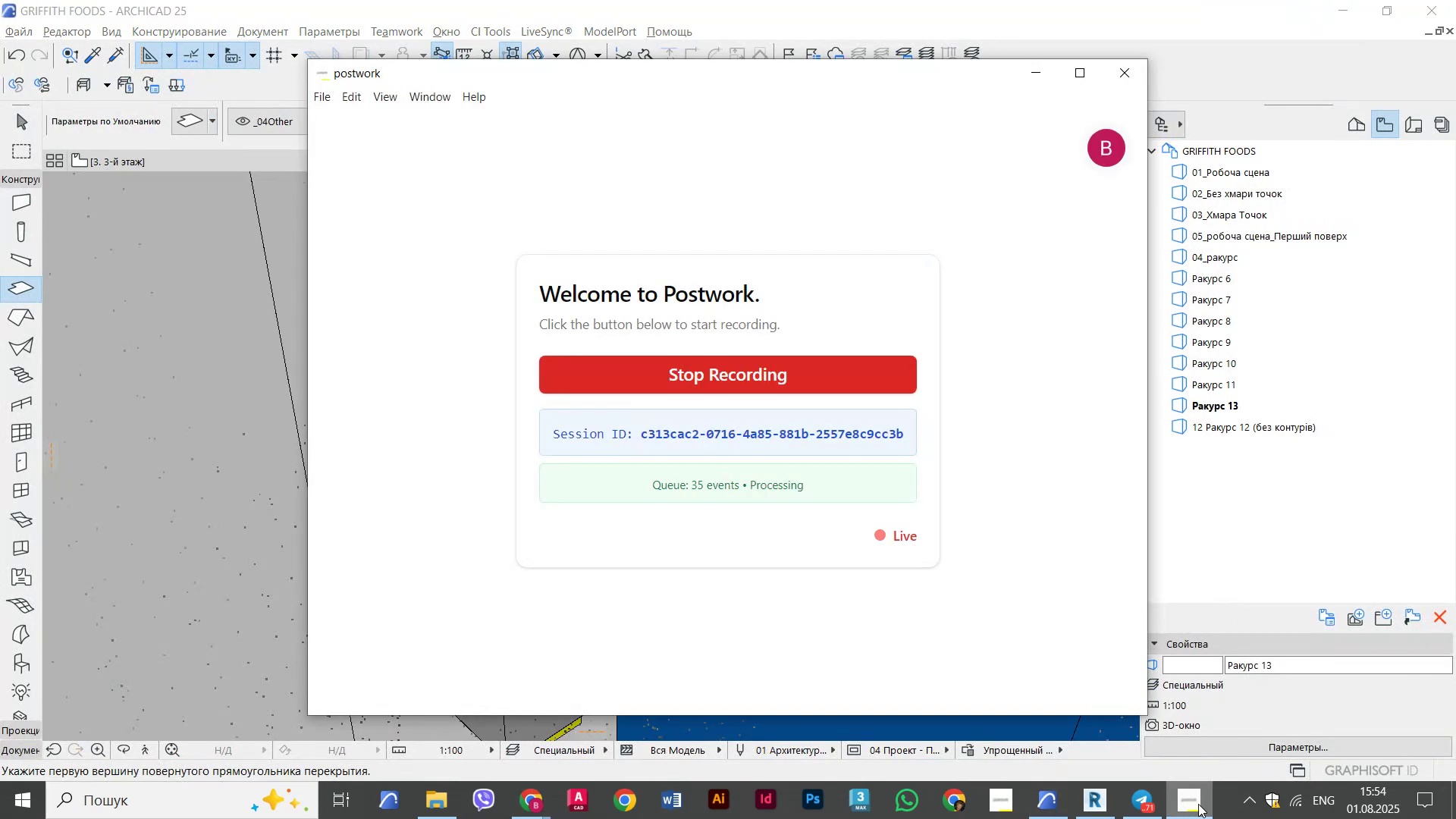 
left_click([1198, 802])
 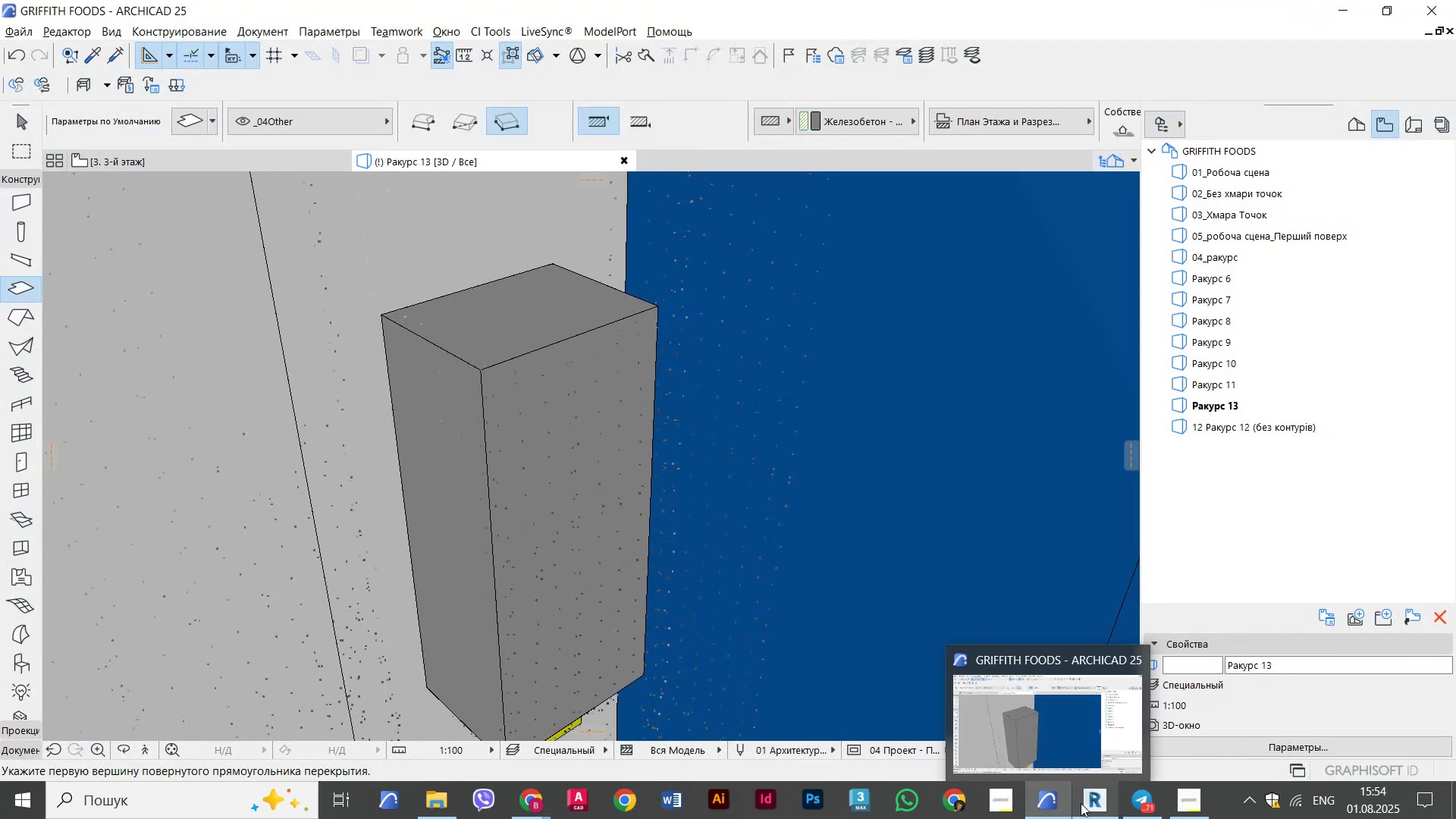 
left_click([1093, 805])
 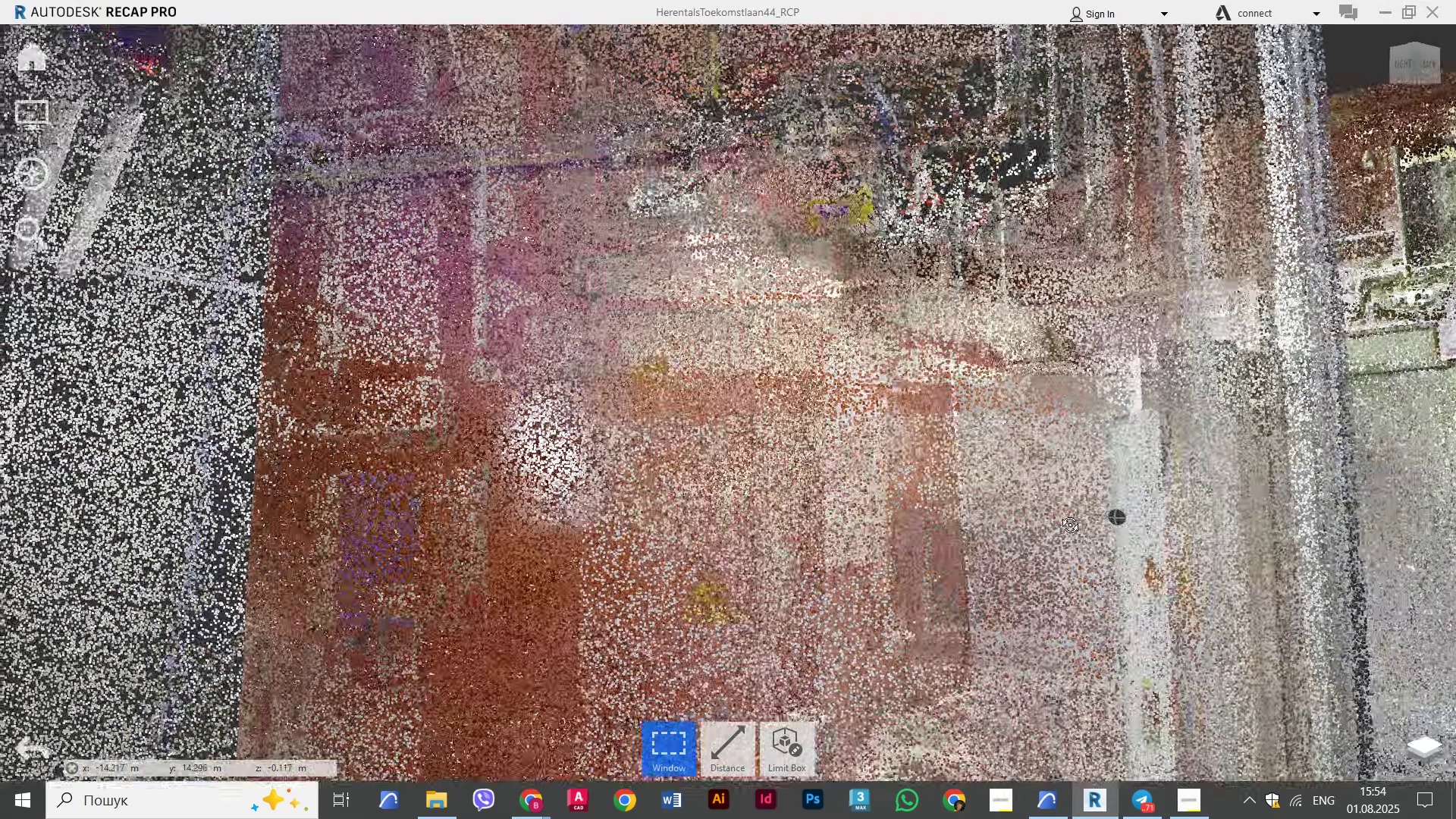 
scroll: coordinate [513, 529], scroll_direction: down, amount: 10.0
 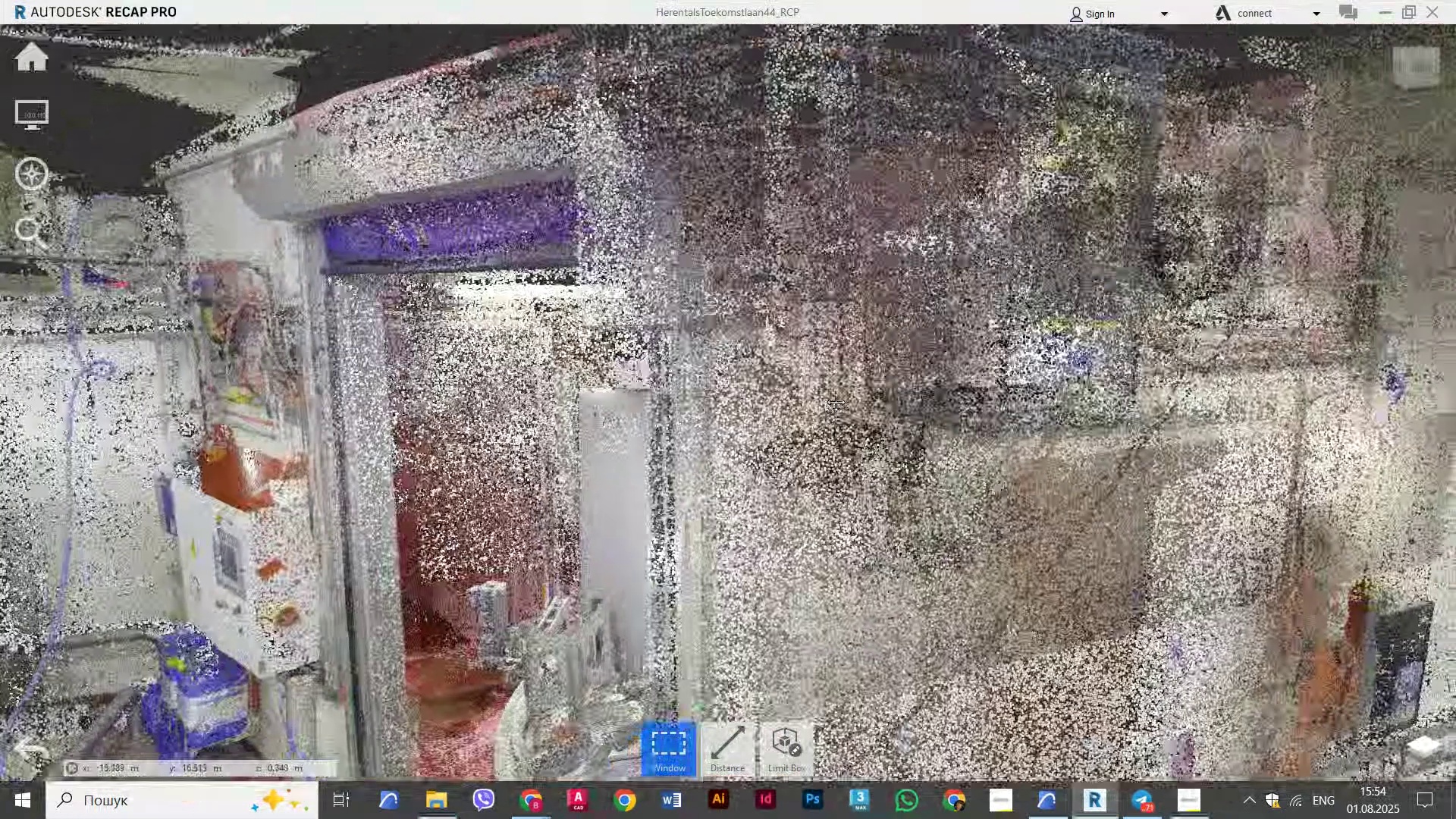 
scroll: coordinate [810, 239], scroll_direction: up, amount: 4.0
 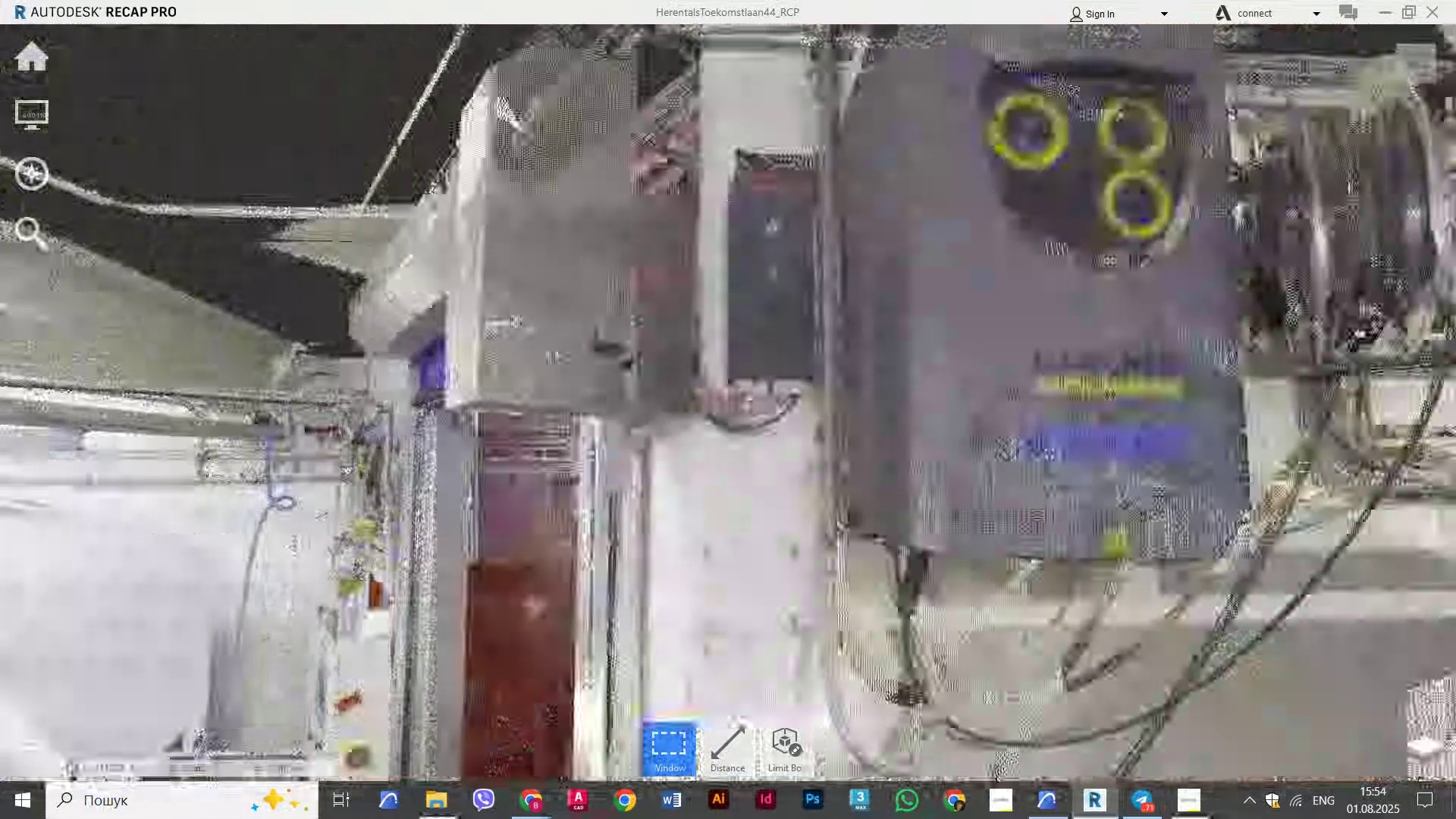 
key(Alt+AltLeft)
 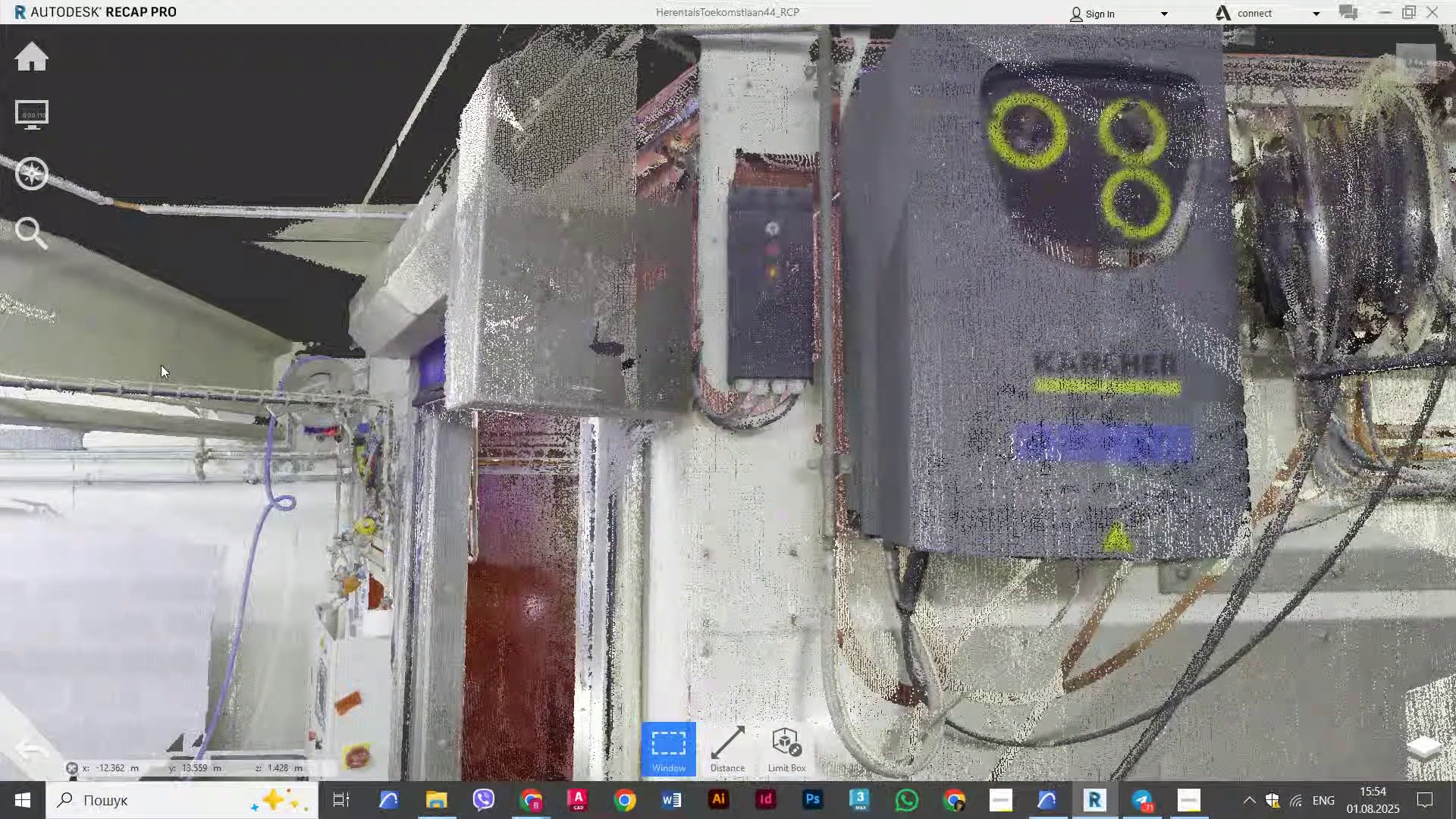 
key(Alt+Tab)
 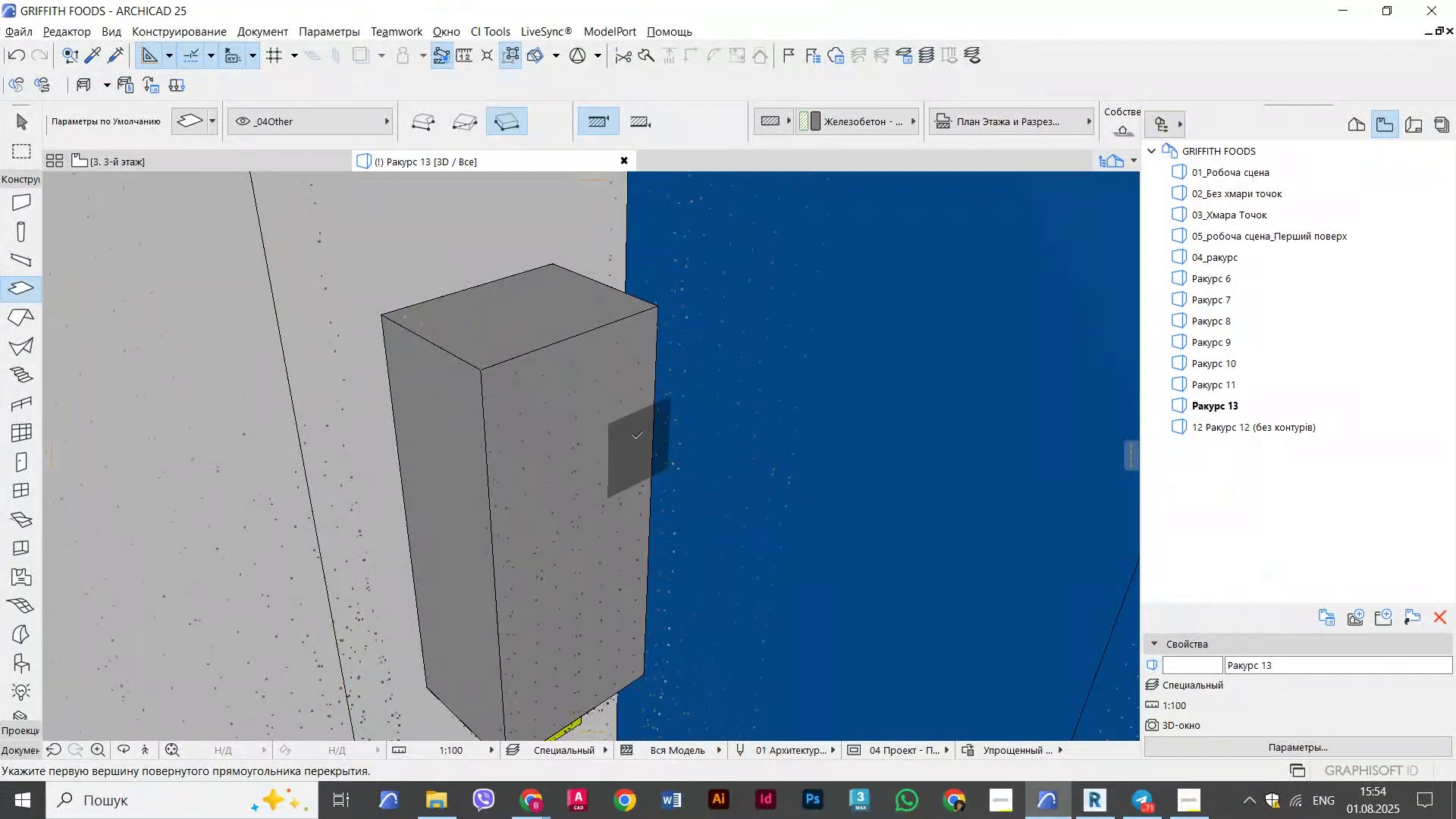 
scroll: coordinate [579, 419], scroll_direction: up, amount: 2.0
 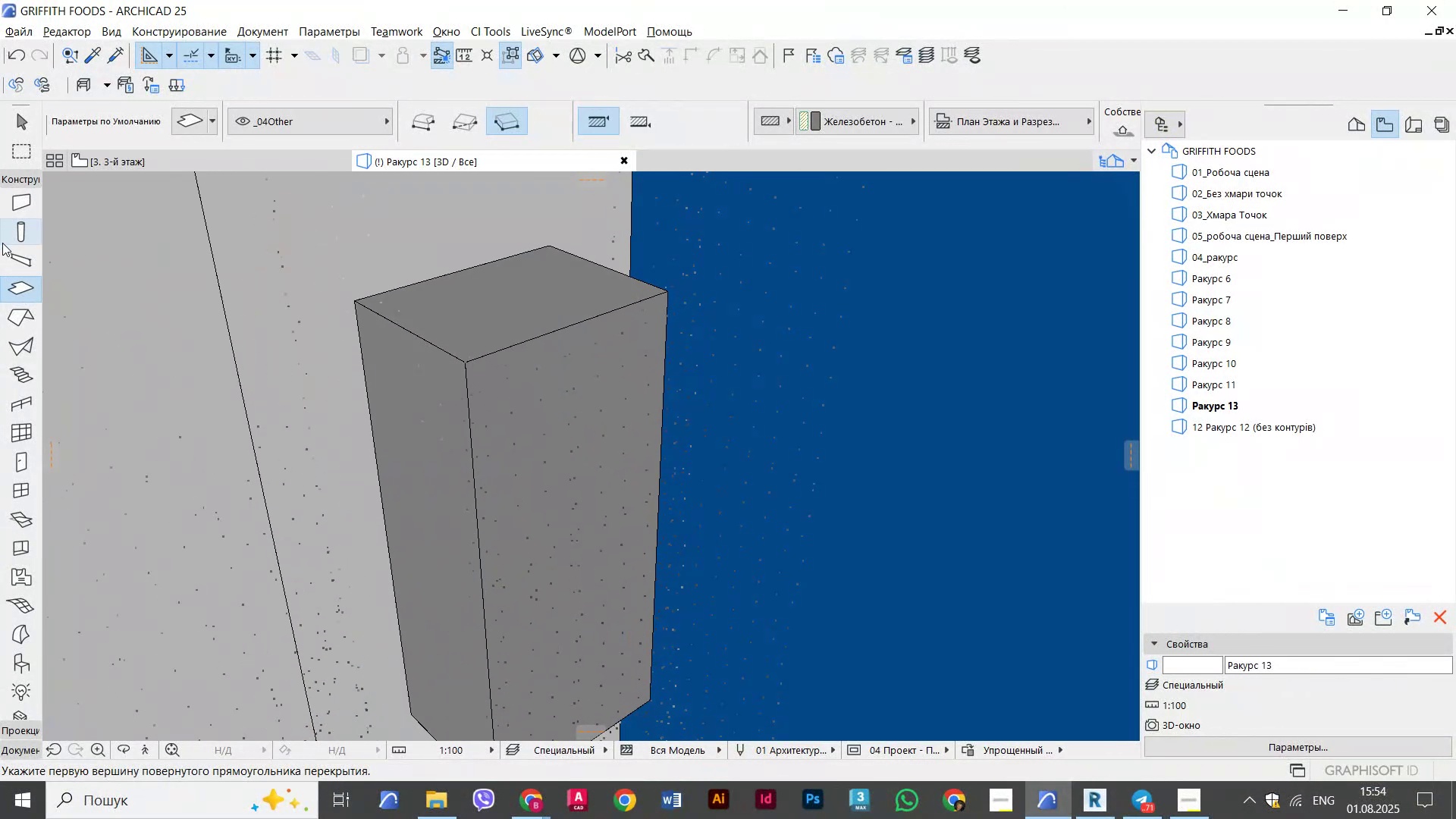 
left_click([14, 259])
 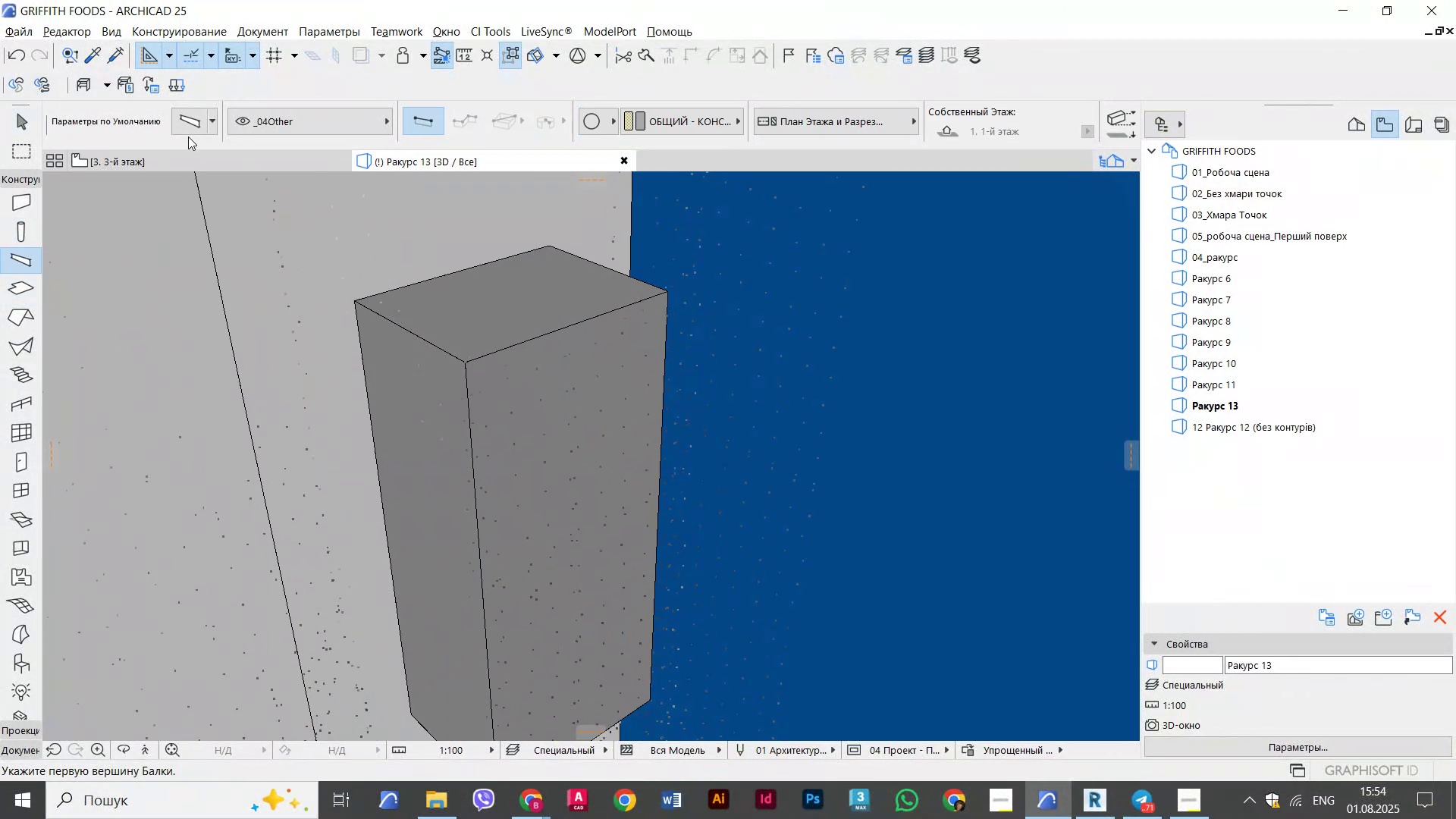 
left_click([183, 108])
 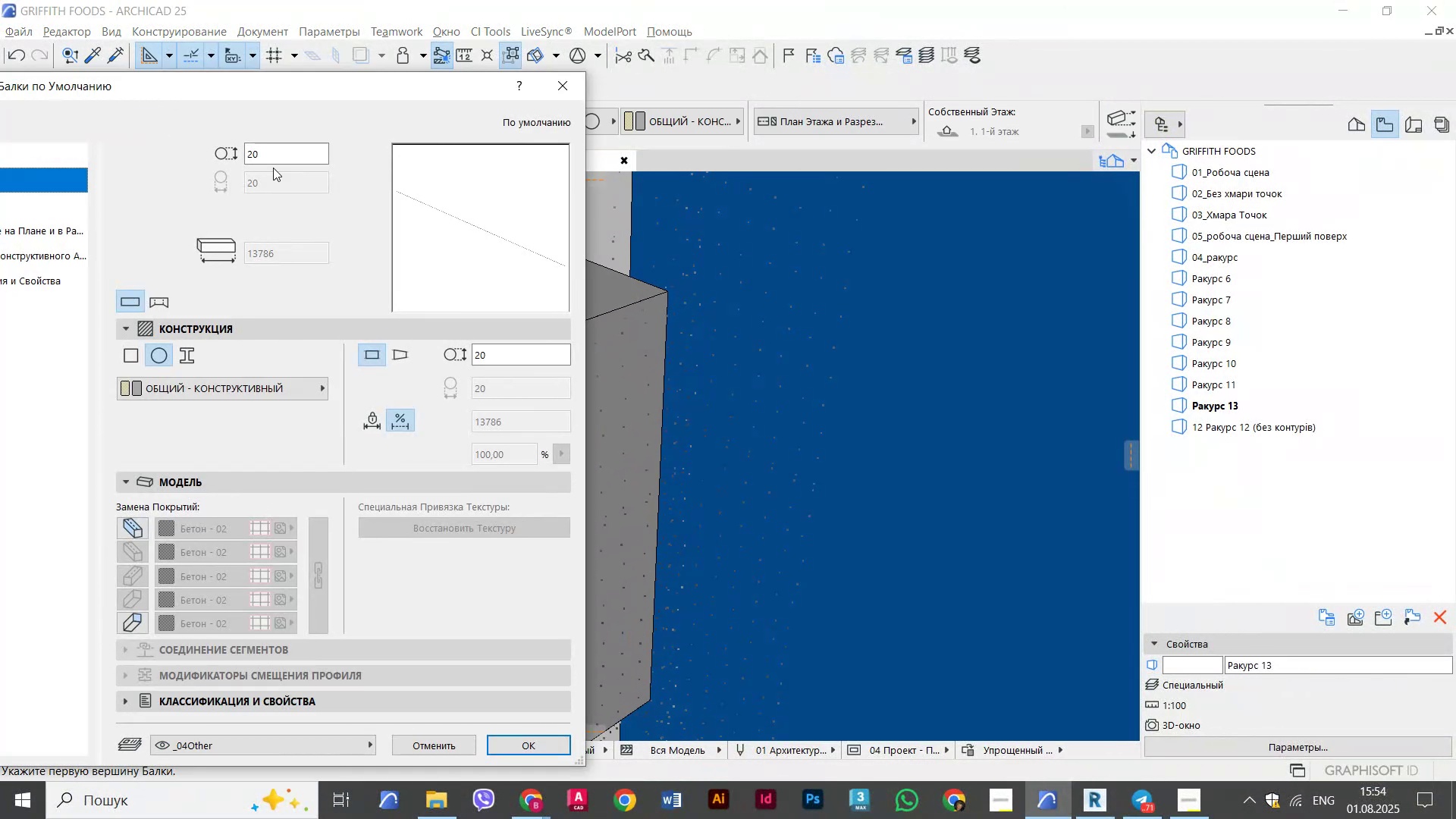 
key(Escape)
 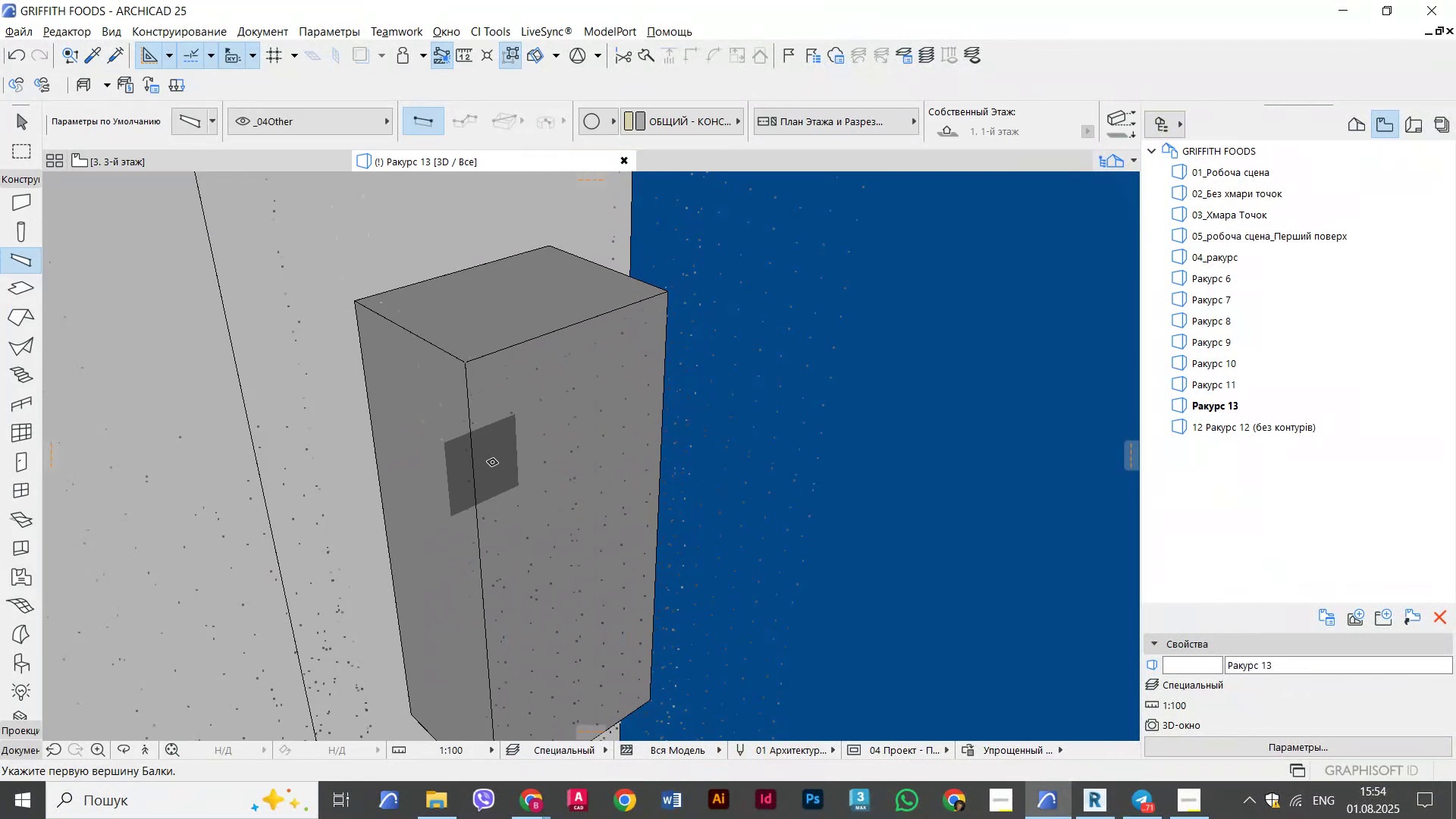 
scroll: coordinate [571, 442], scroll_direction: up, amount: 3.0
 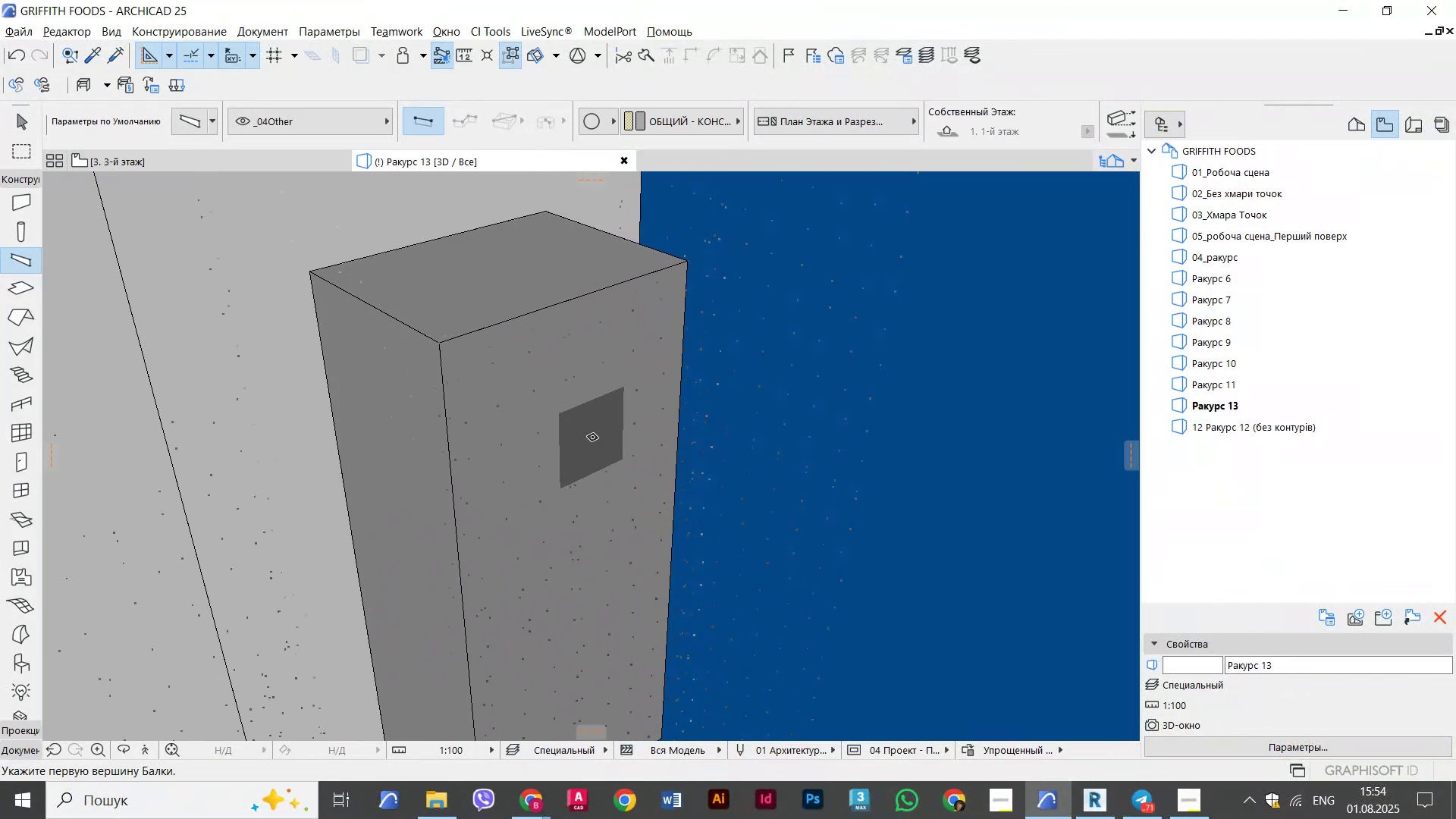 
left_click([592, 434])
 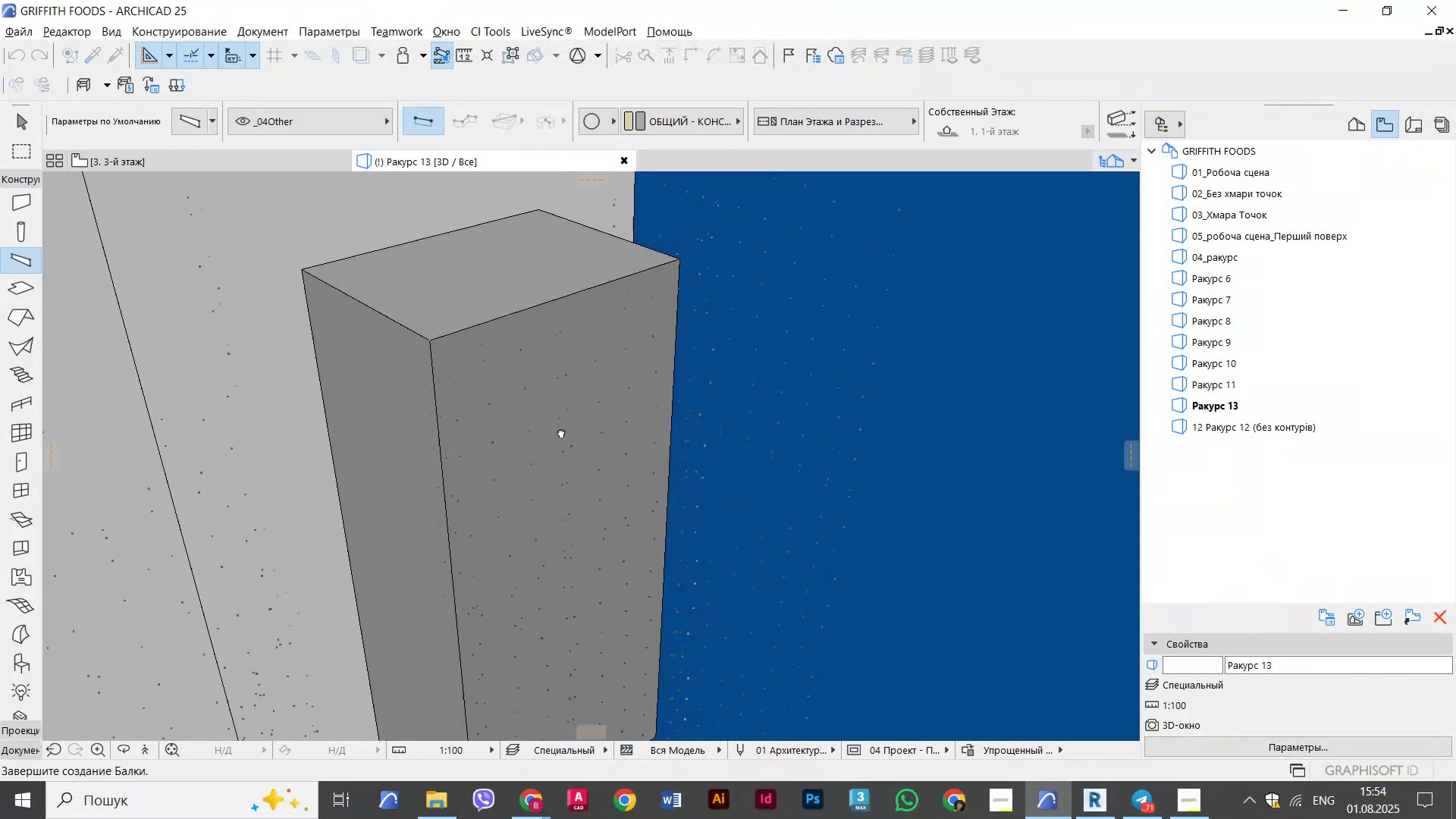 
hold_key(key=ShiftLeft, duration=0.49)
 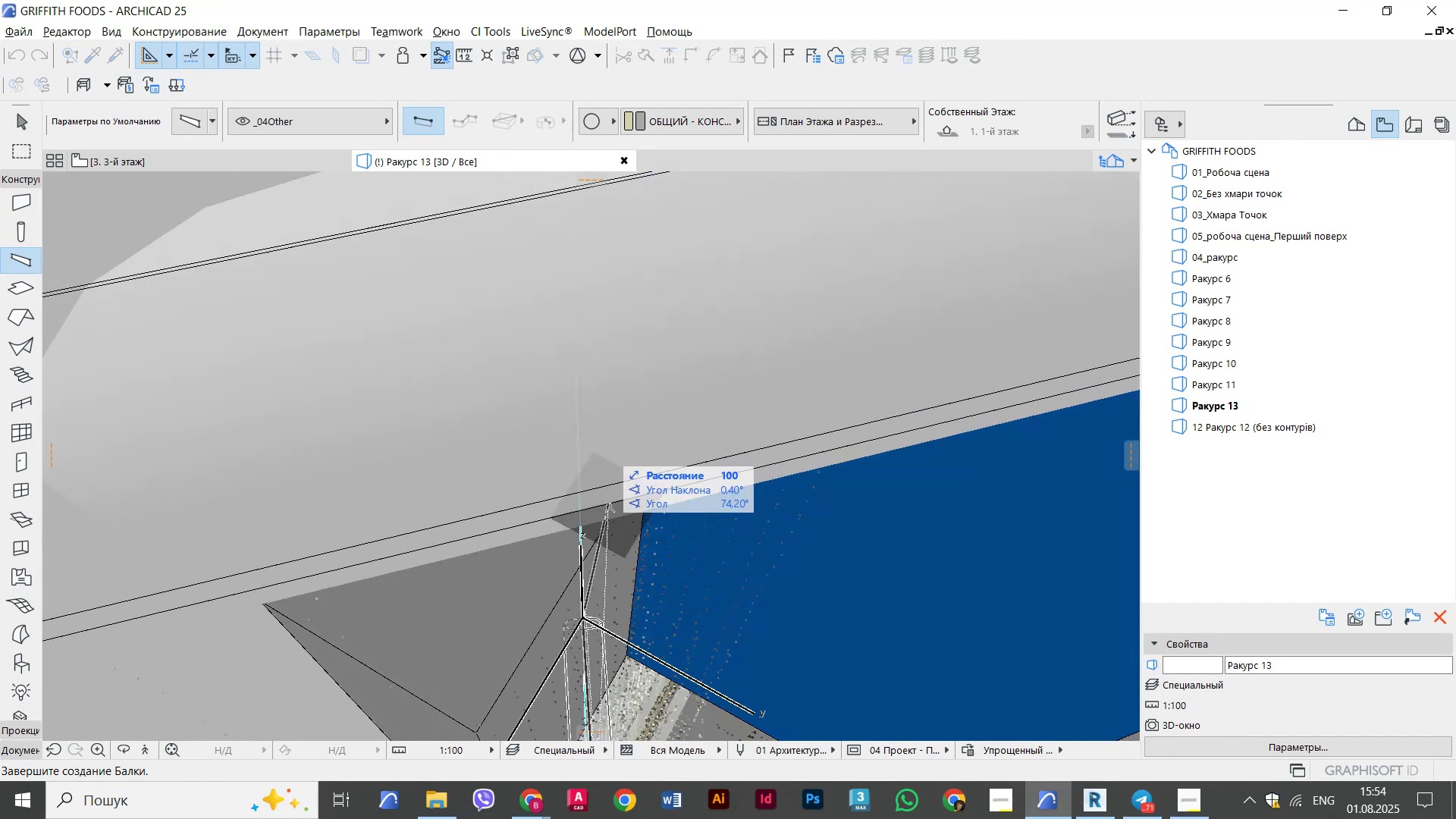 
hold_key(key=ShiftLeft, duration=0.41)
 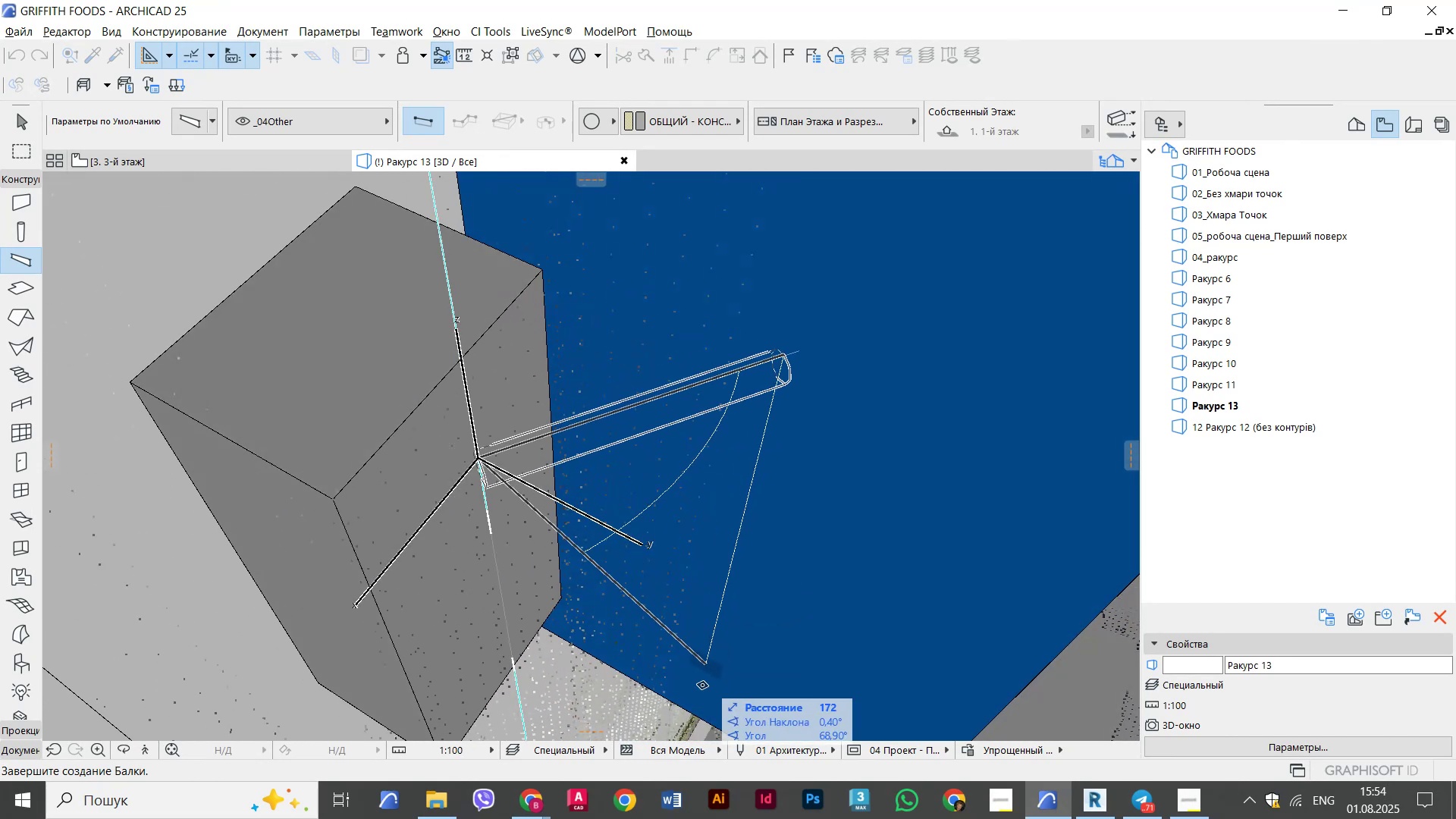 
hold_key(key=ShiftLeft, duration=0.88)
 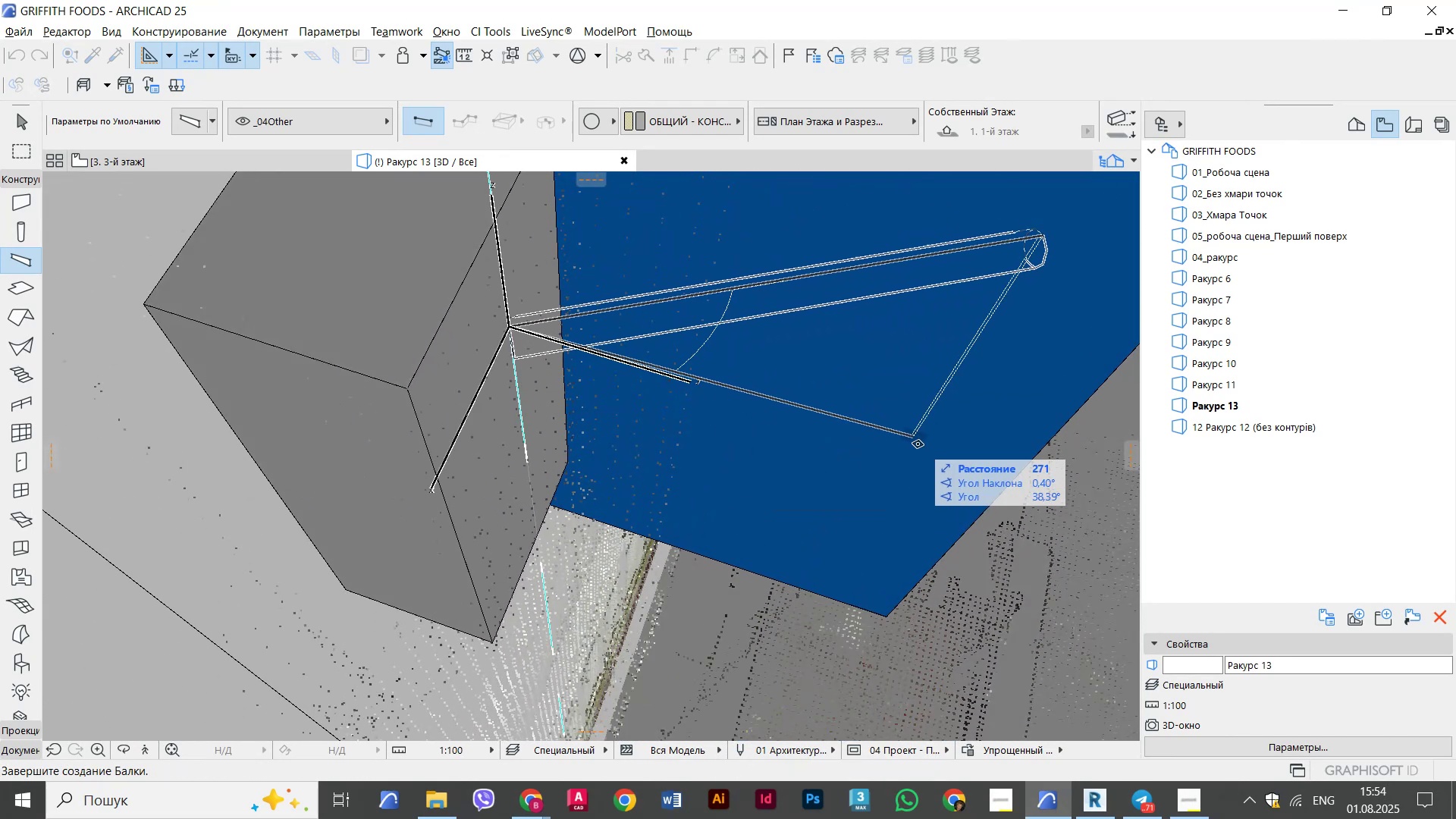 
hold_key(key=ShiftLeft, duration=1.07)
 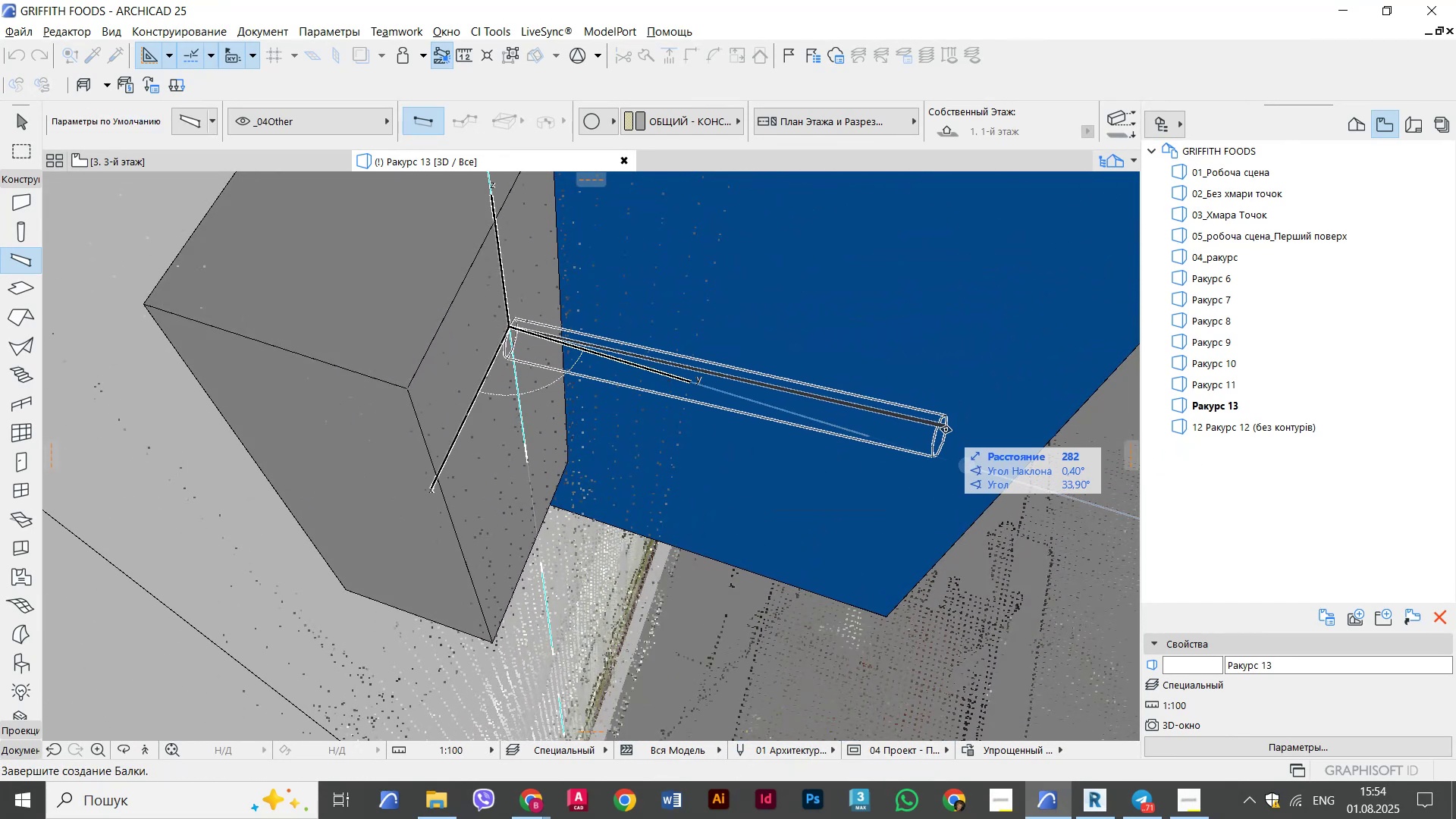 
hold_key(key=ShiftLeft, duration=0.69)
 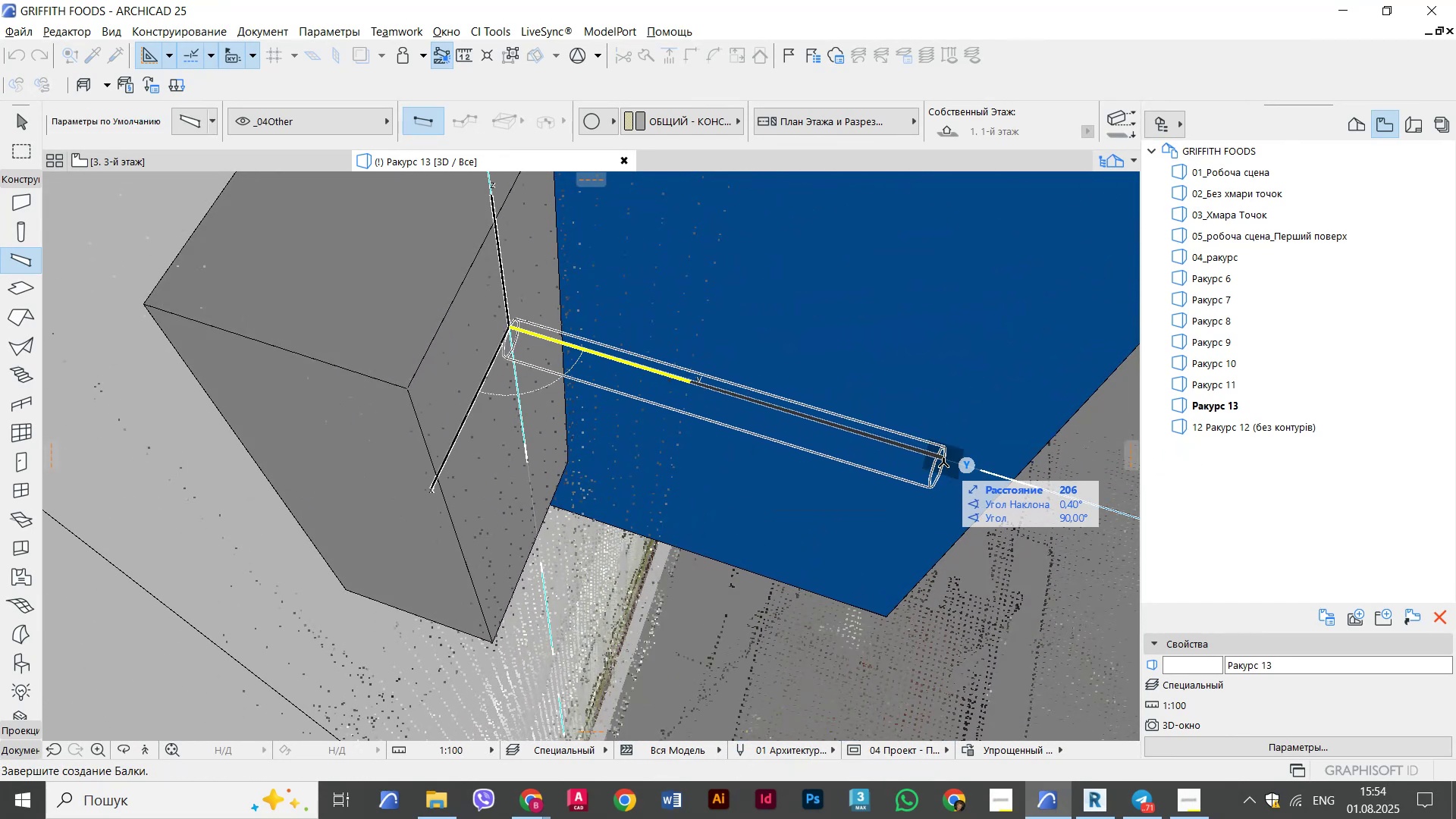 
hold_key(key=ShiftLeft, duration=2.88)
left_click([603, 350])
 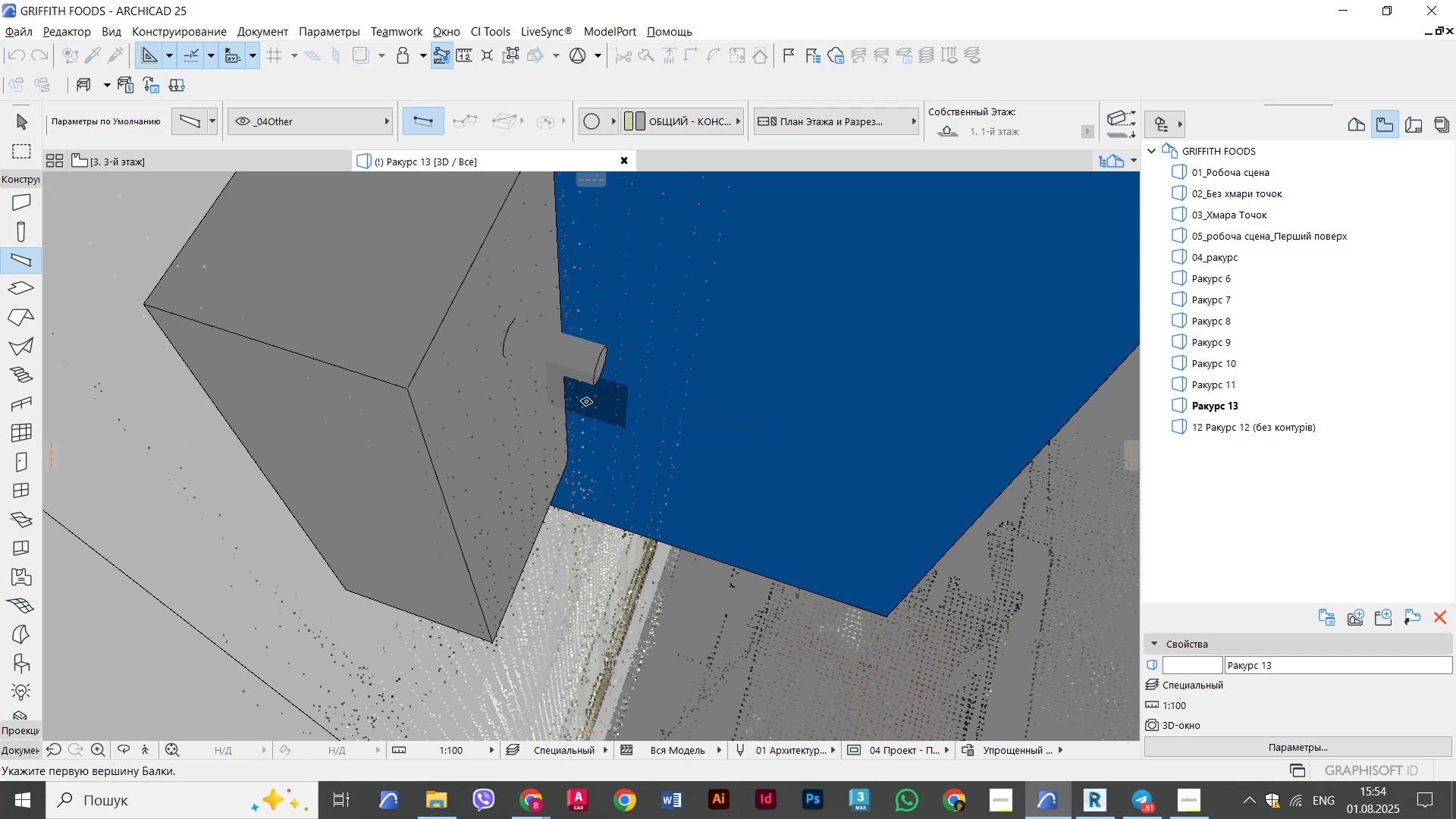 
scroll: coordinate [586, 404], scroll_direction: up, amount: 1.0
 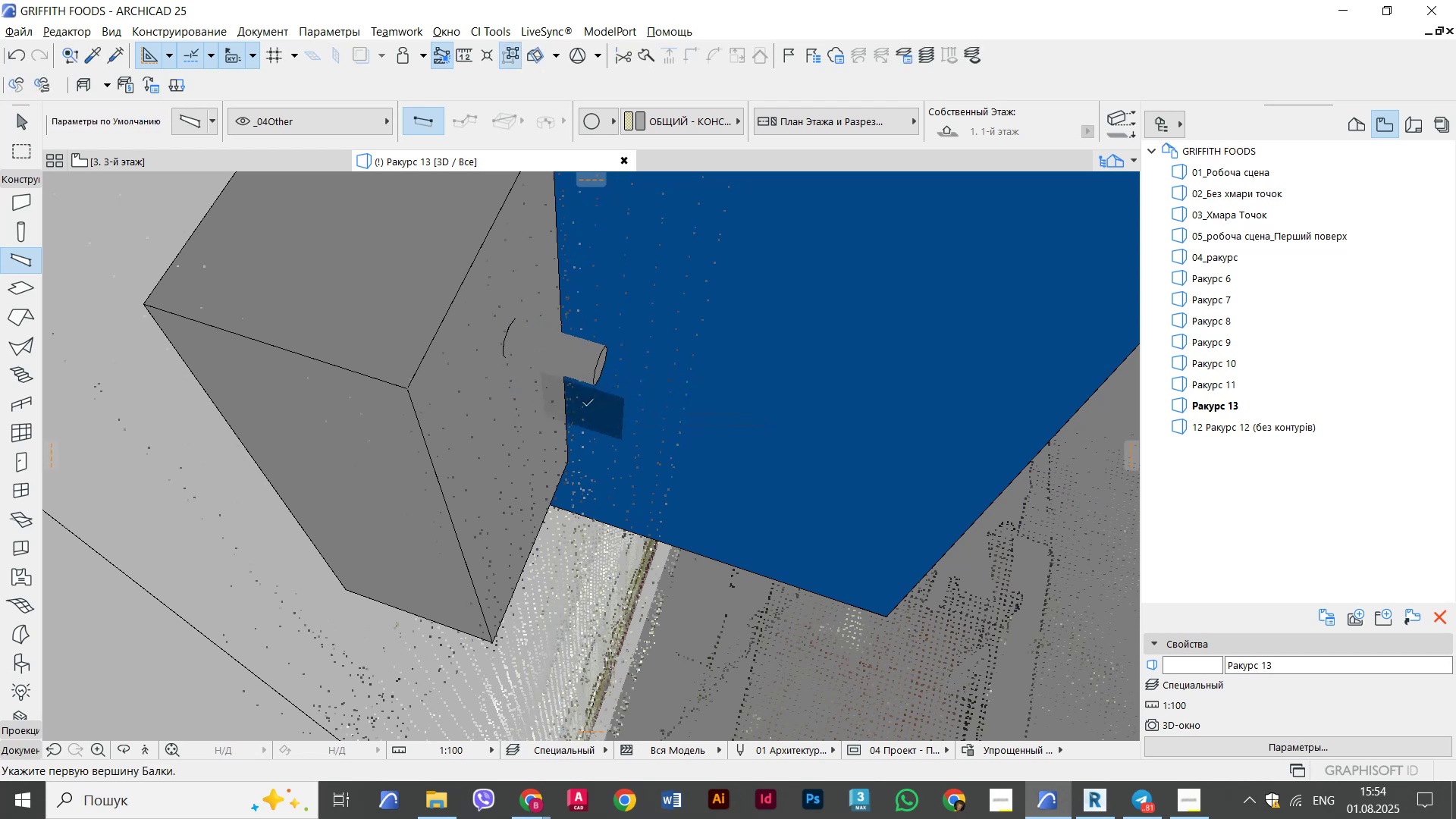 
hold_key(key=ShiftLeft, duration=0.61)
 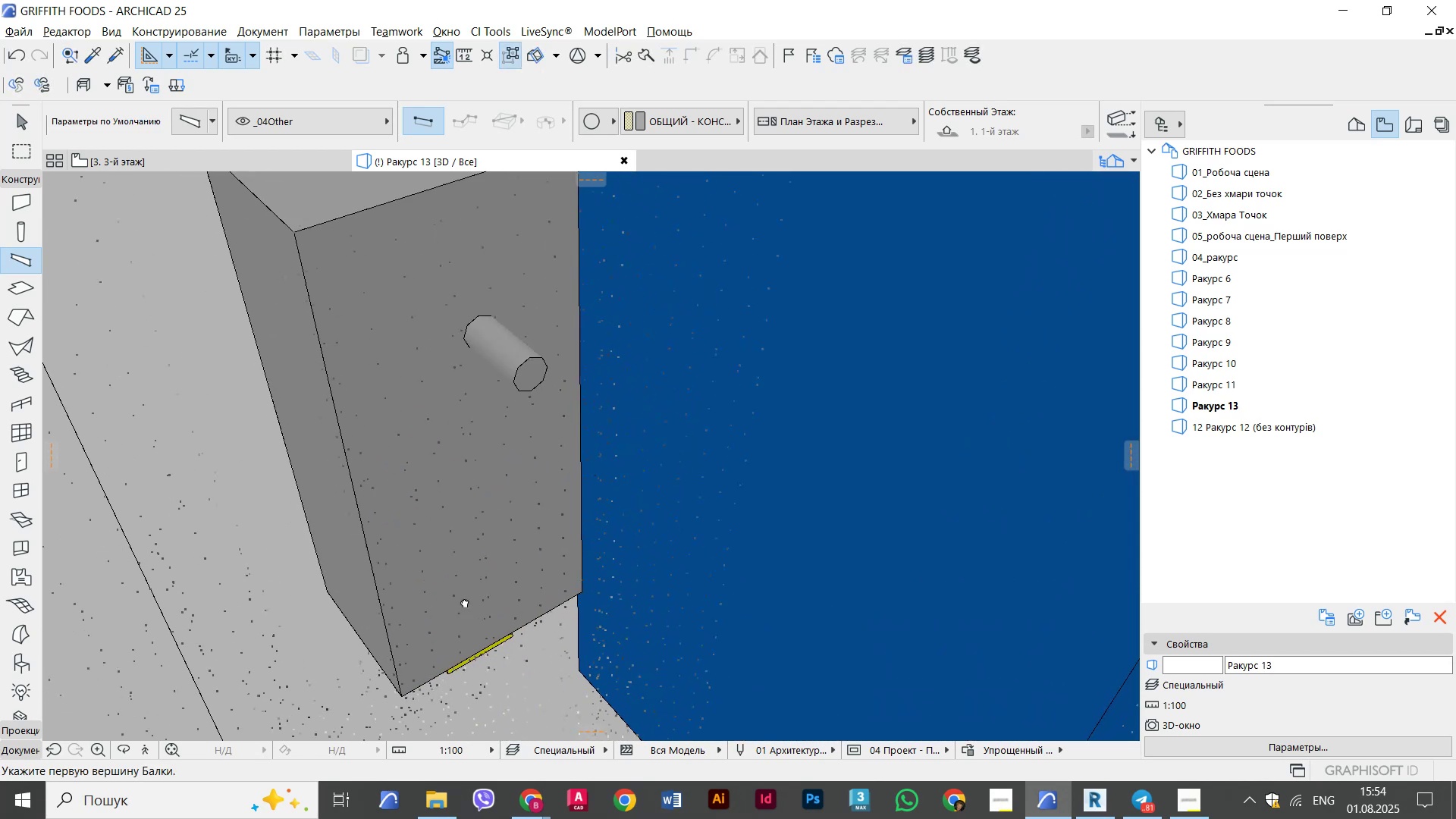 
hold_key(key=ShiftLeft, duration=0.38)
 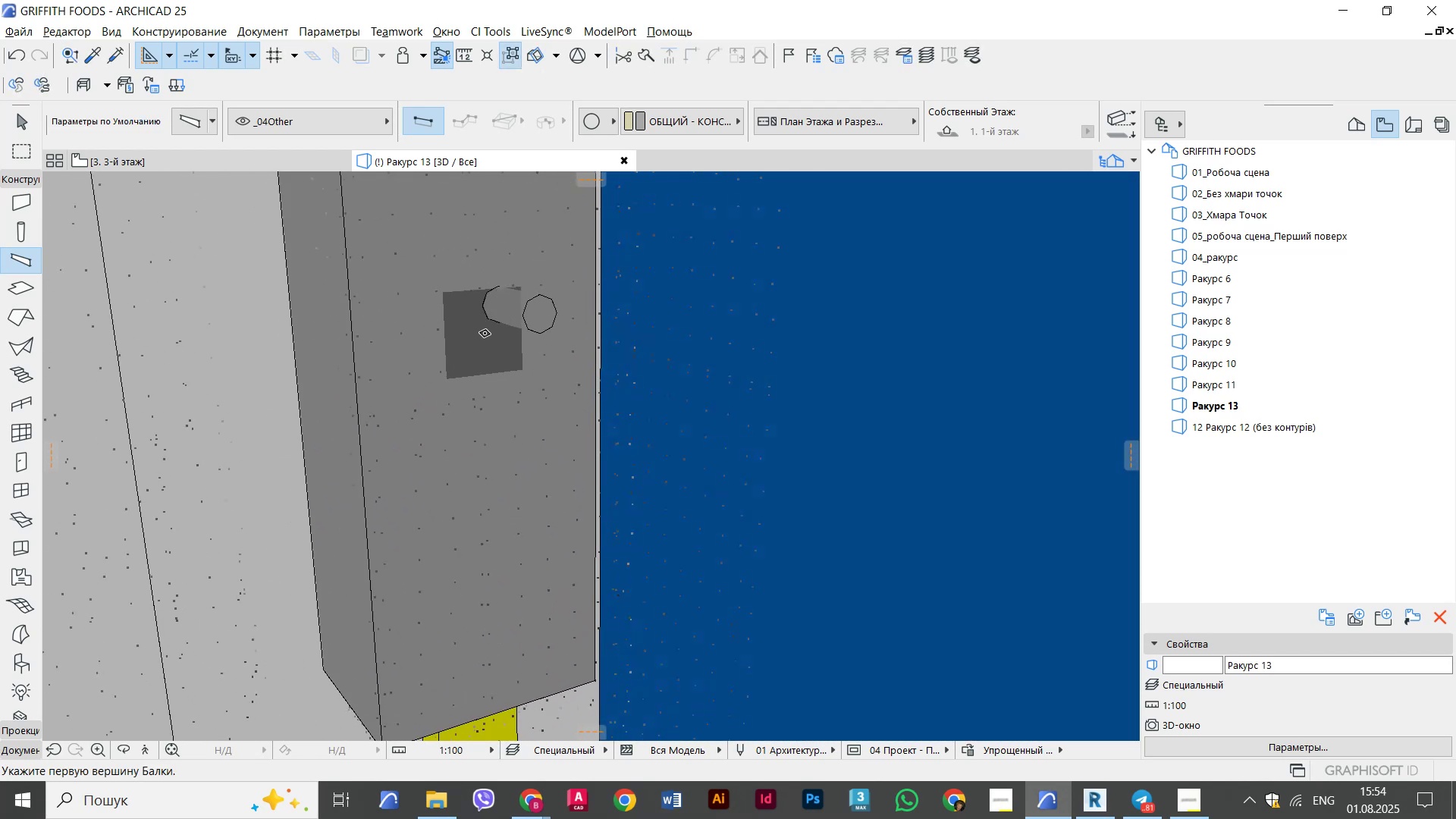 
key(Escape)
 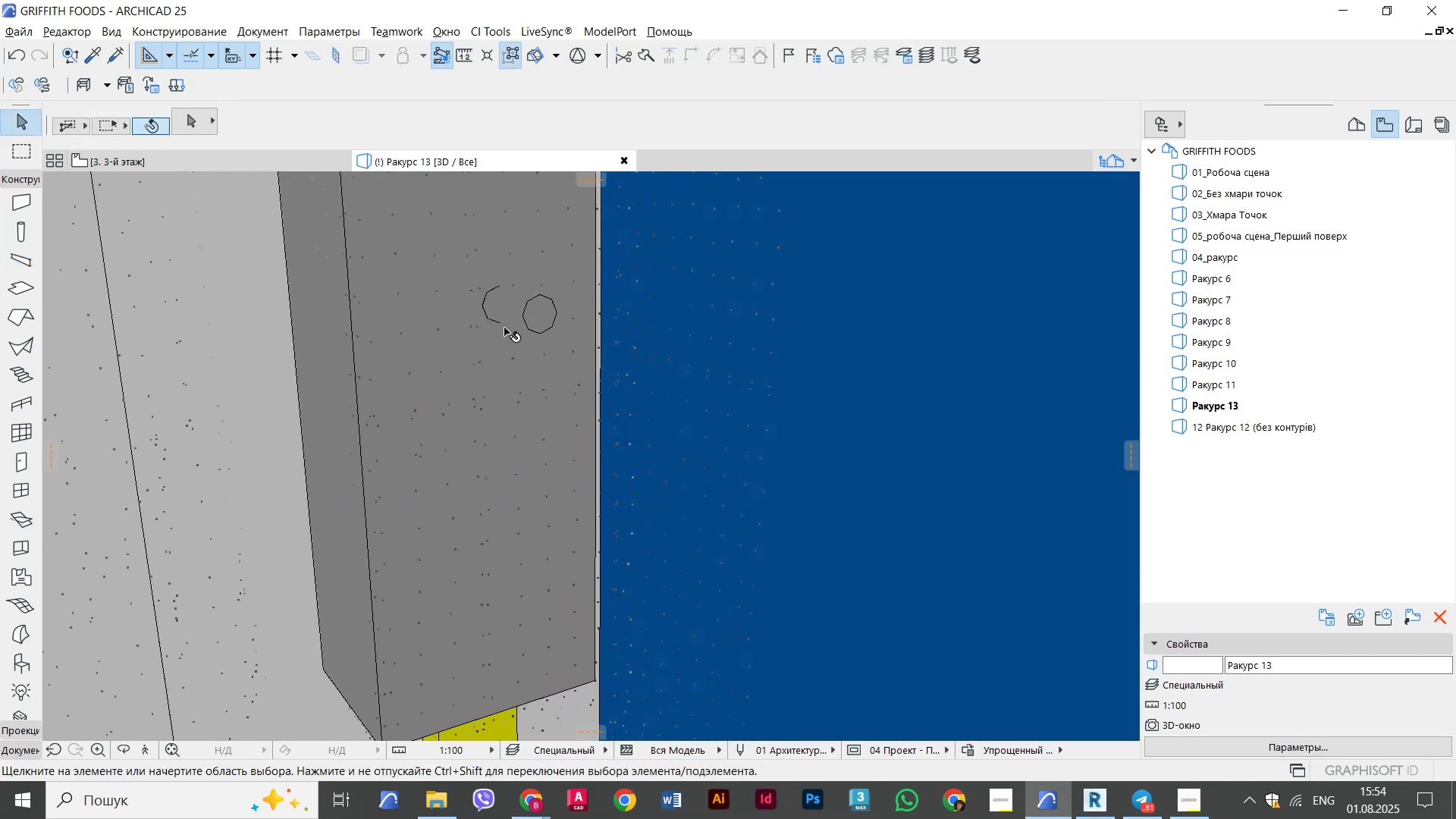 
key(Escape)
 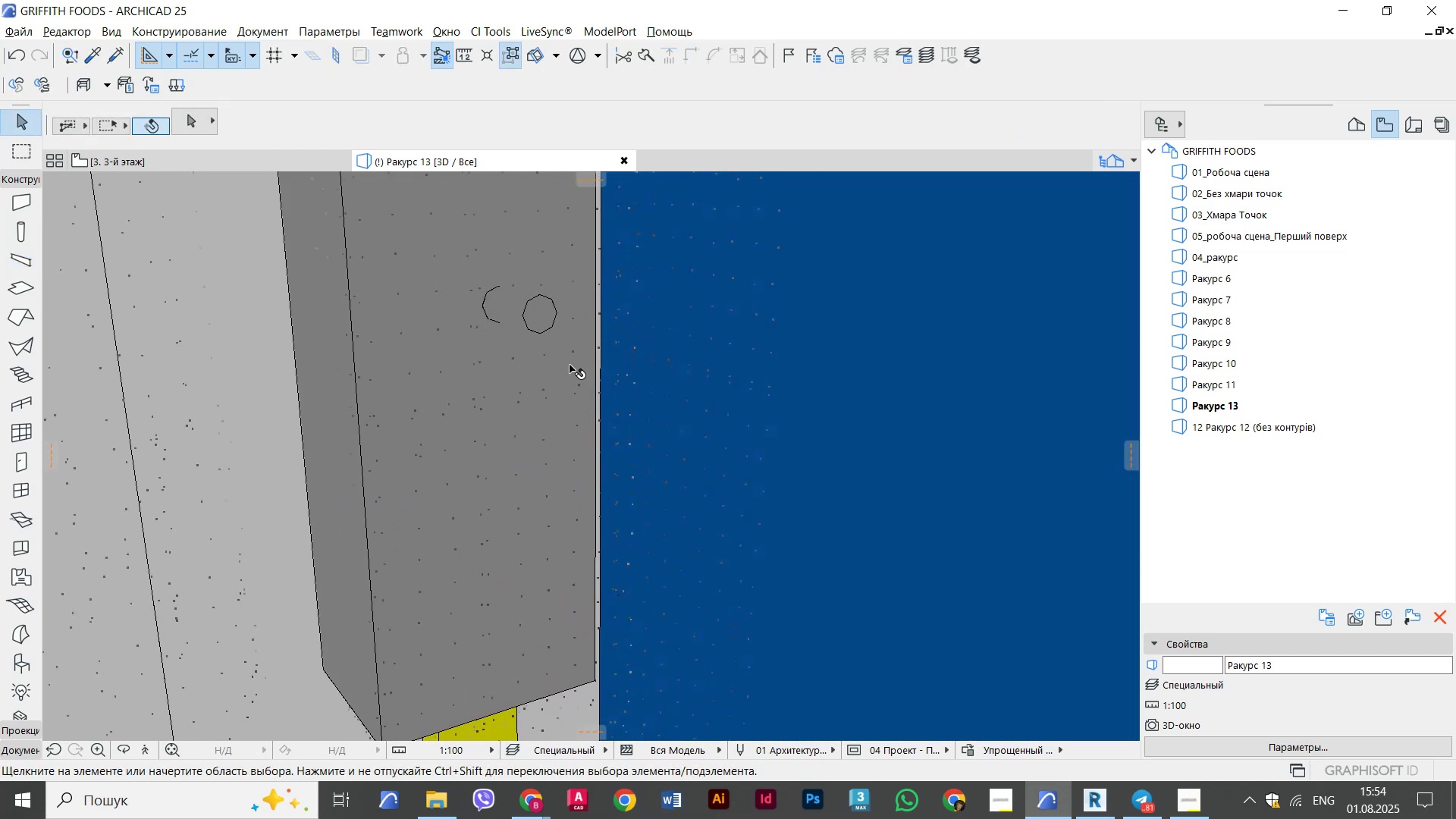 
key(Alt+AltLeft)
 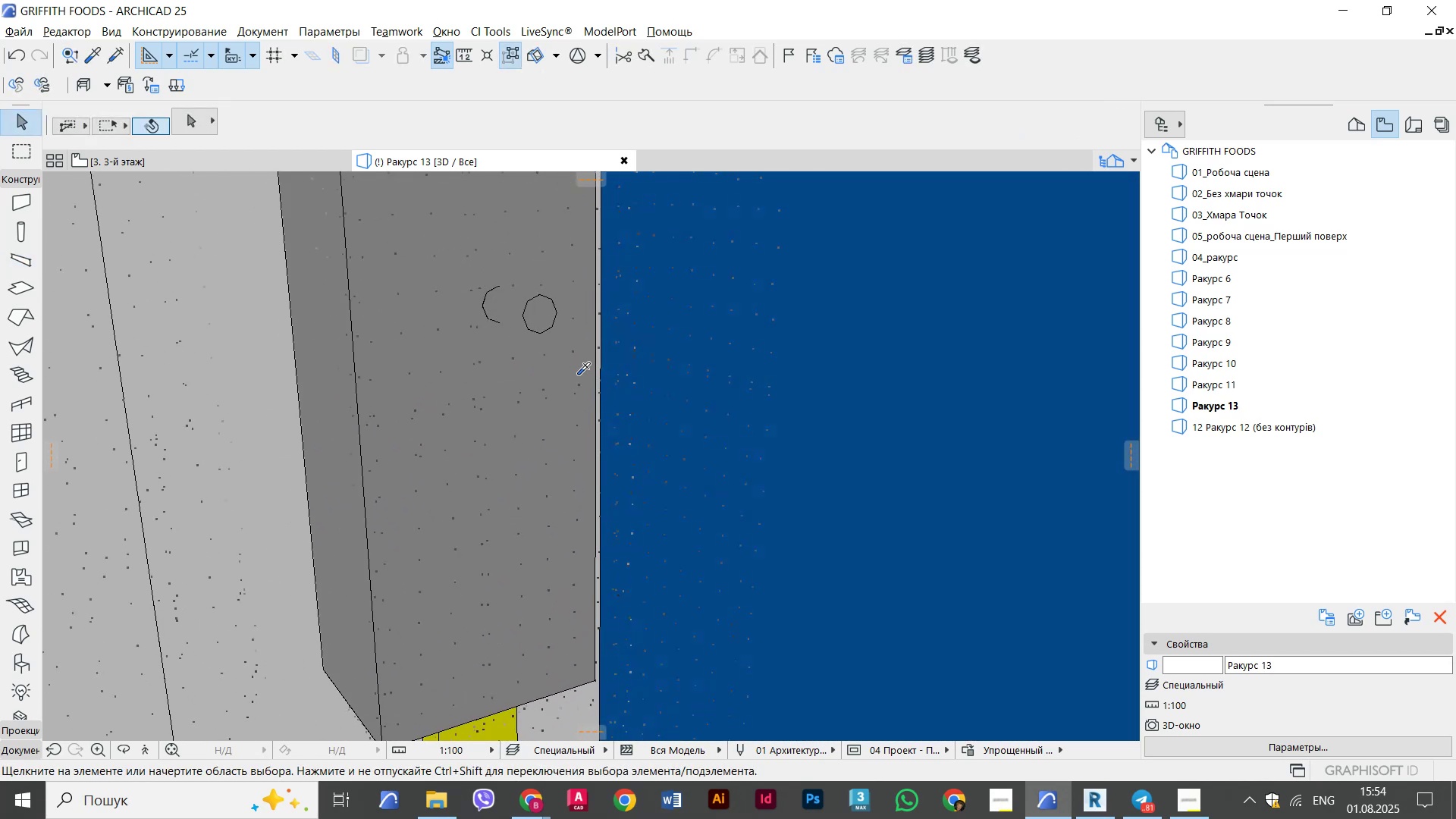 
key(Alt+Tab)
 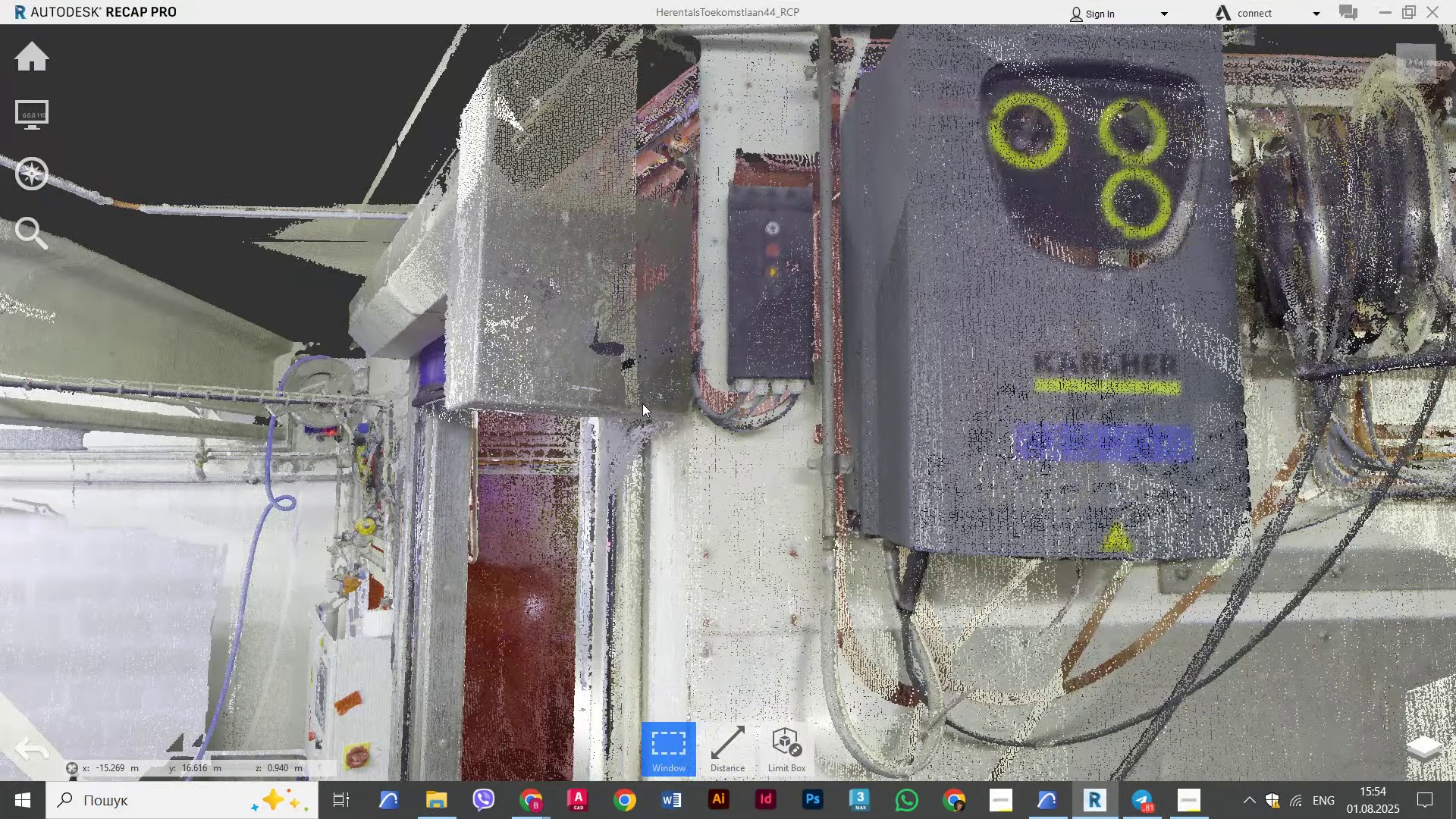 
key(Alt+AltLeft)
 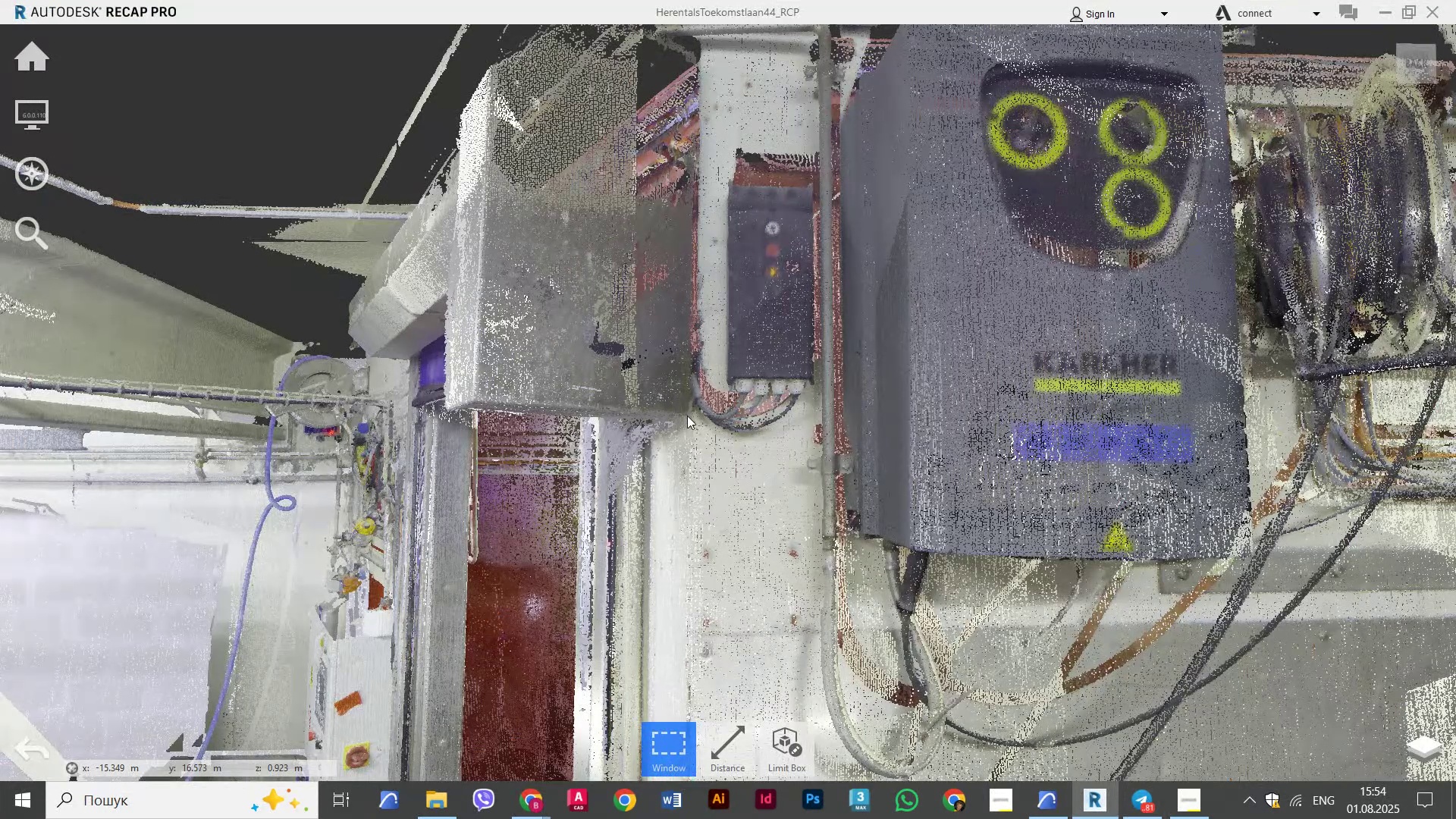 
key(Alt+Tab)
 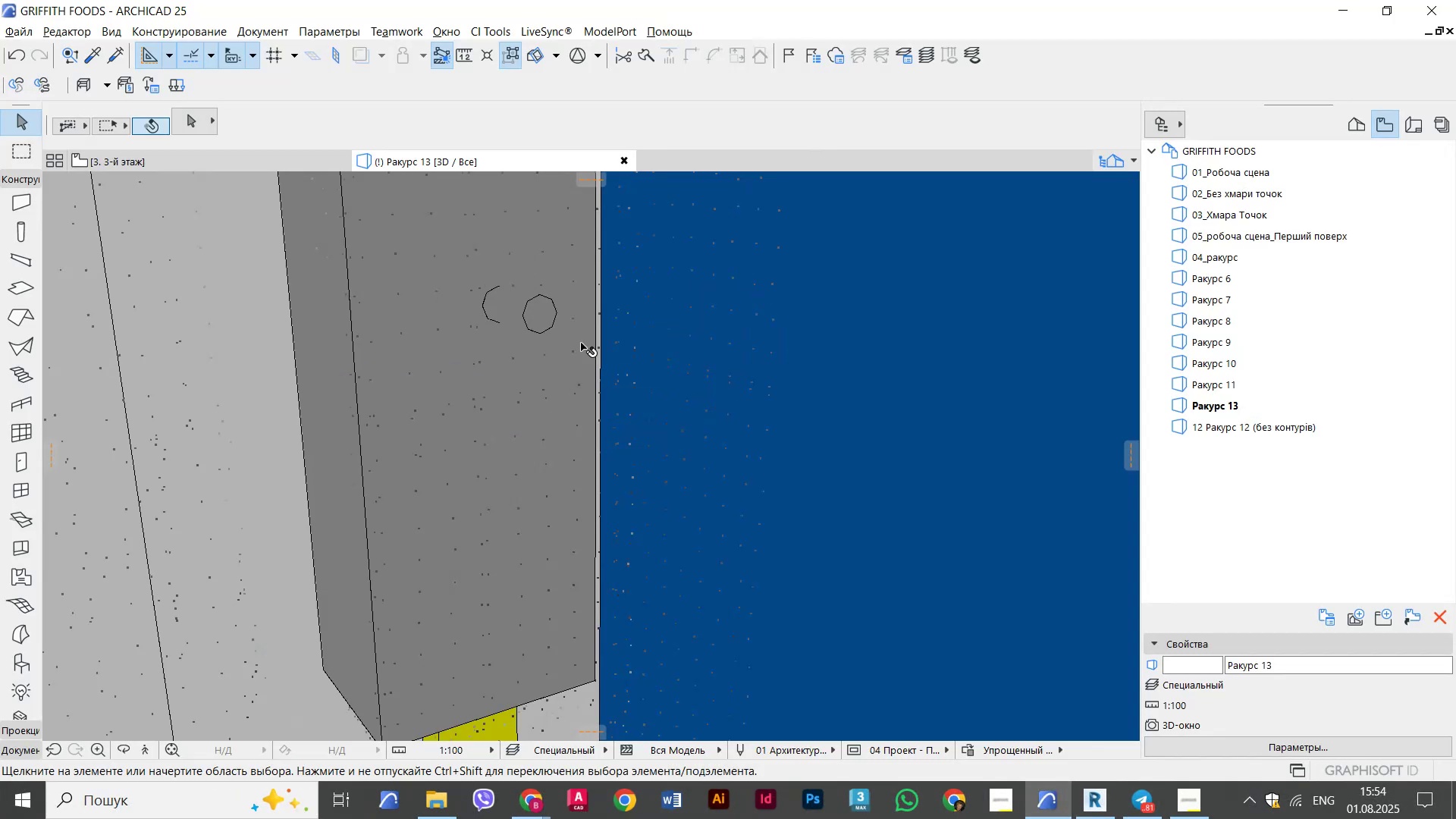 
key(Escape)
 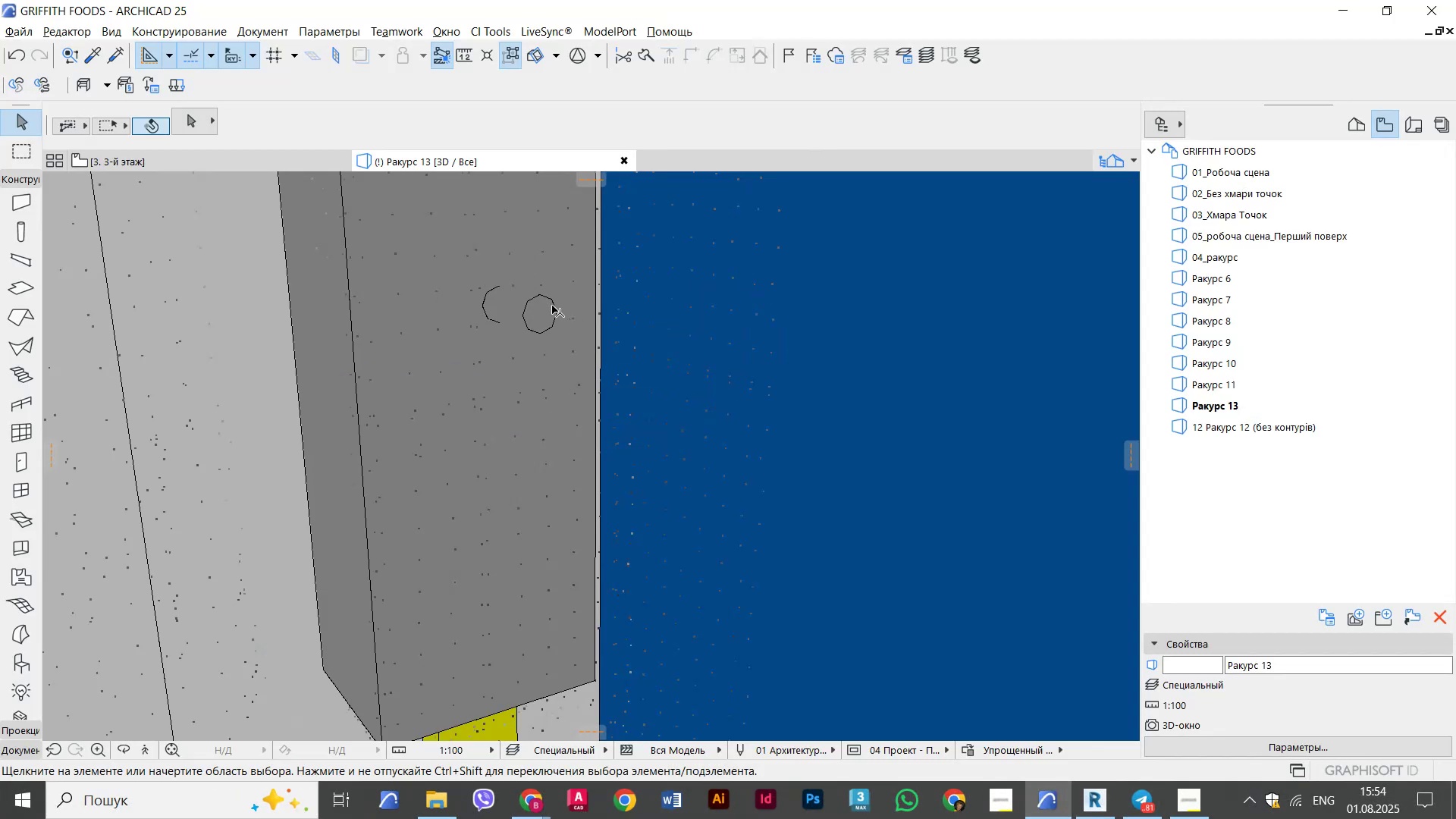 
left_click([552, 306])
 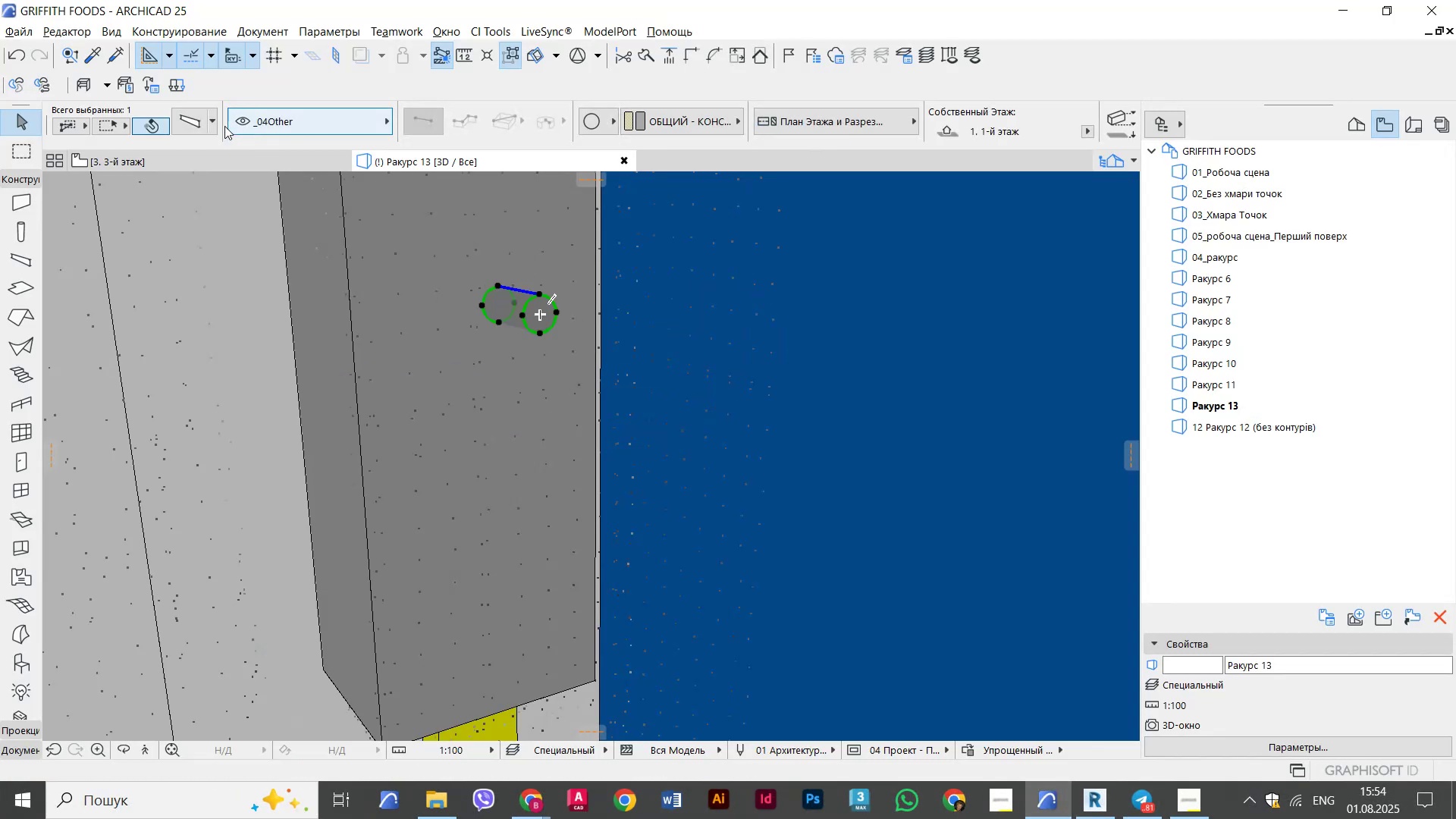 
left_click([188, 117])
 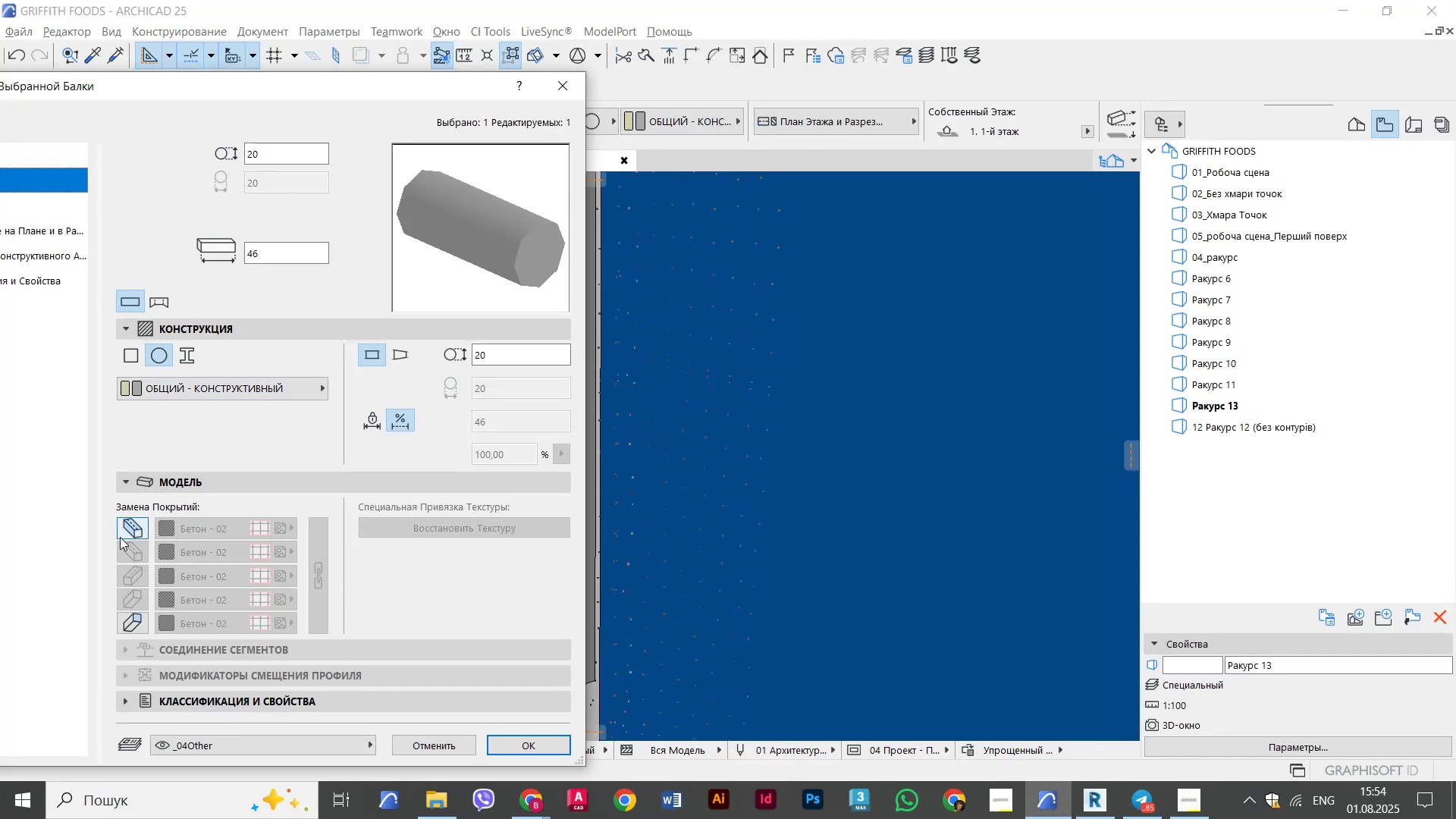 
double_click([144, 531])
 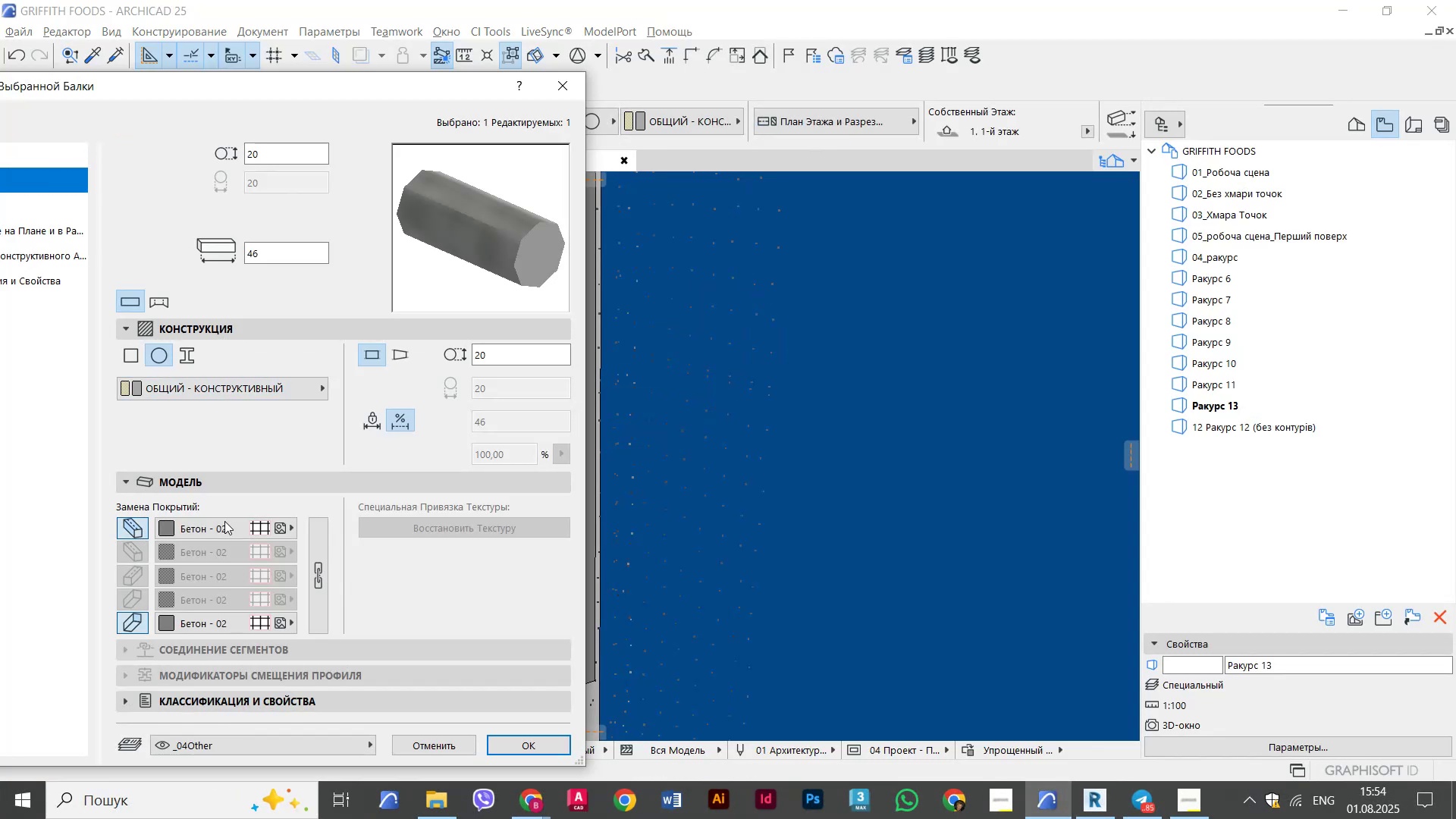 
triple_click([225, 519])
 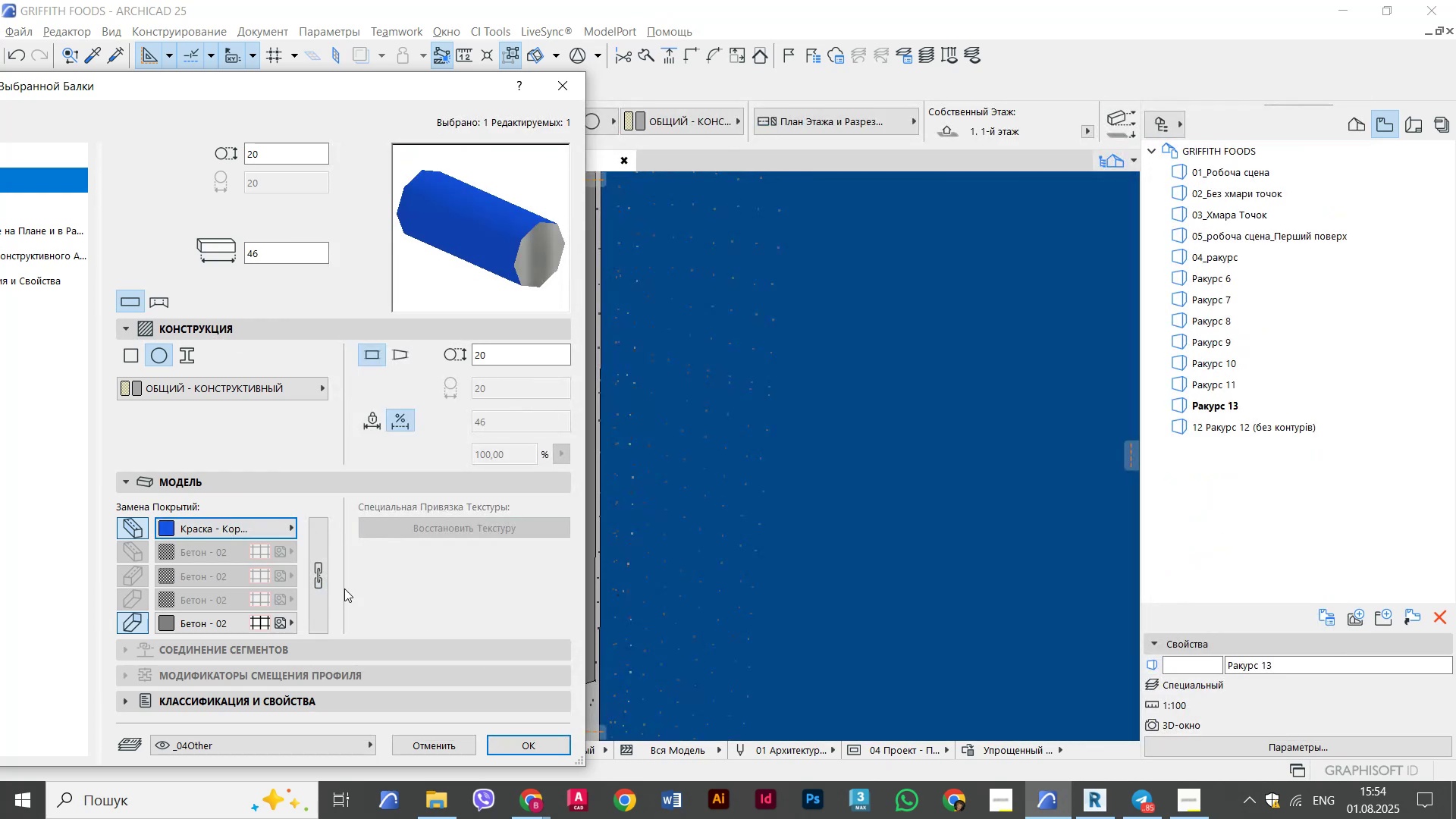 
left_click([326, 576])
 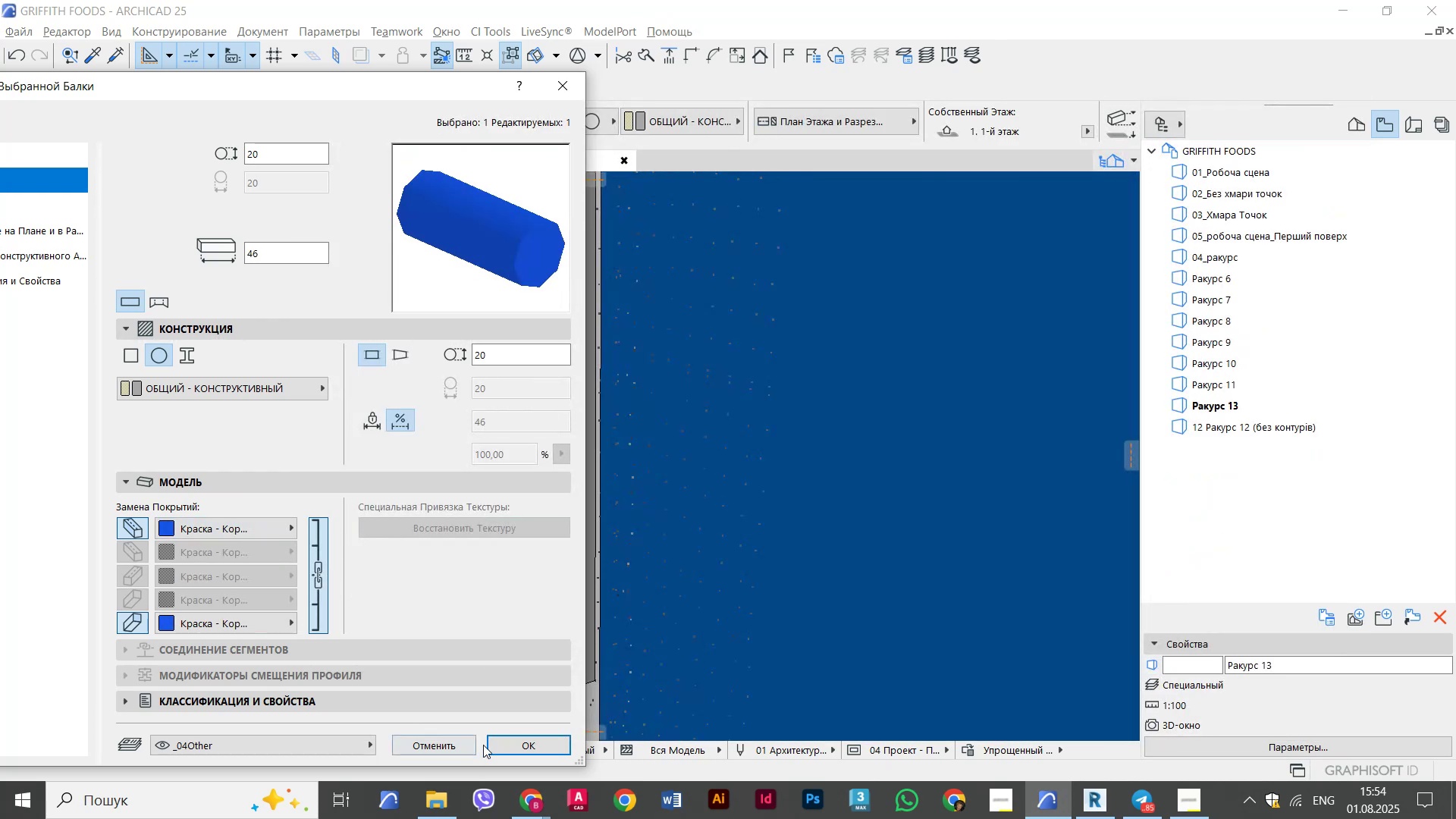 
left_click([519, 739])
 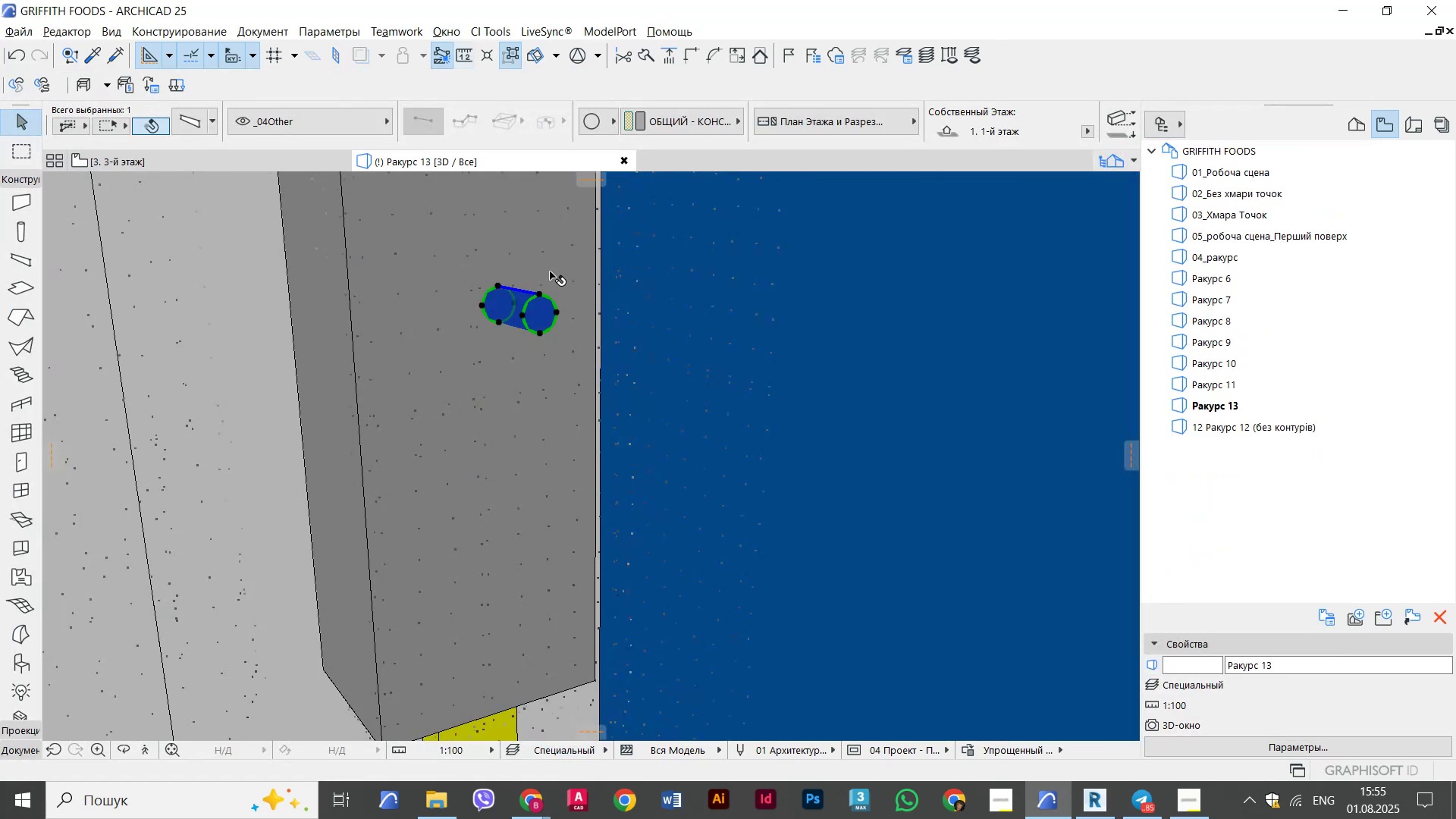 
left_click([543, 295])
 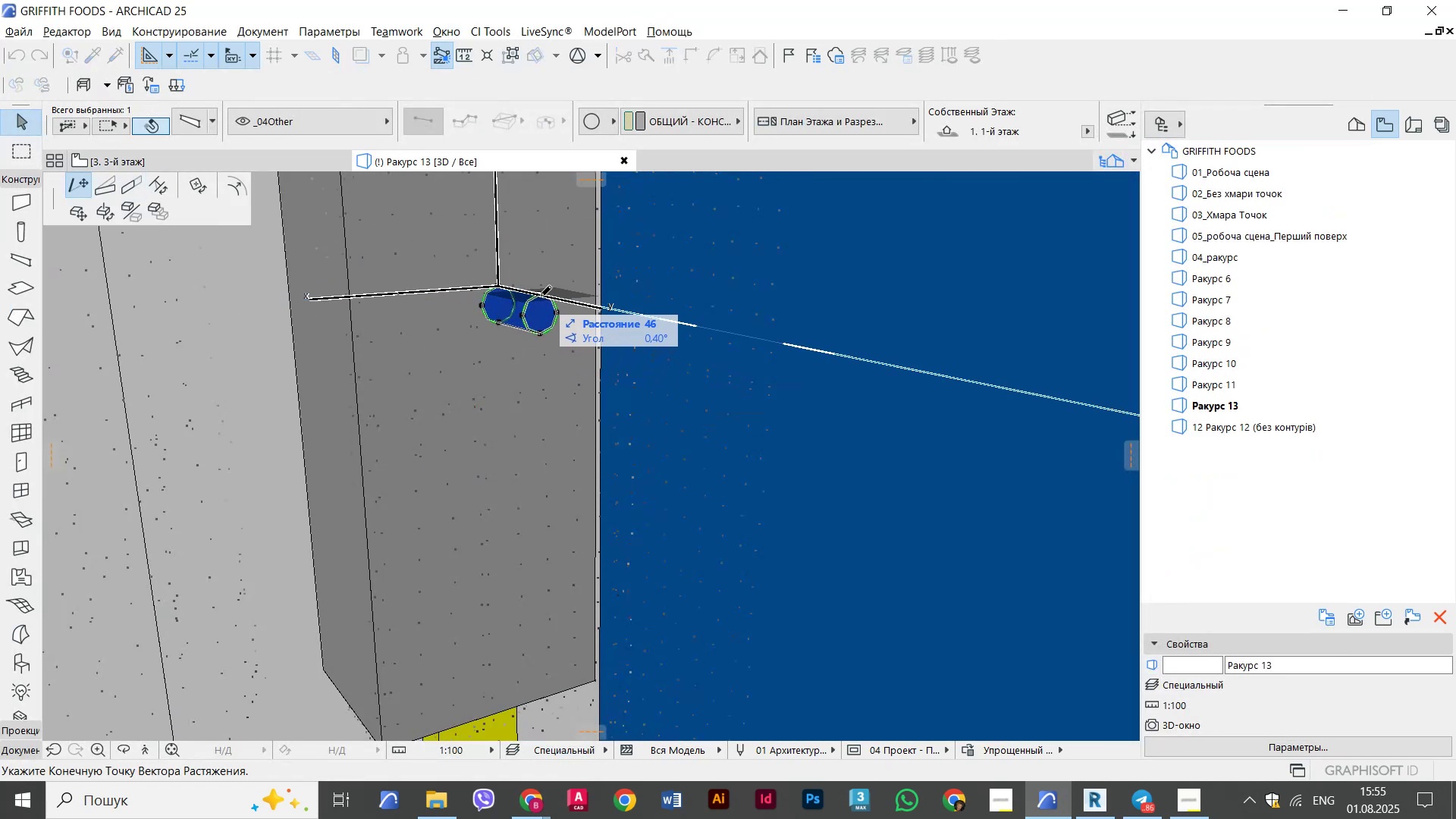 
key(Numpad2)
 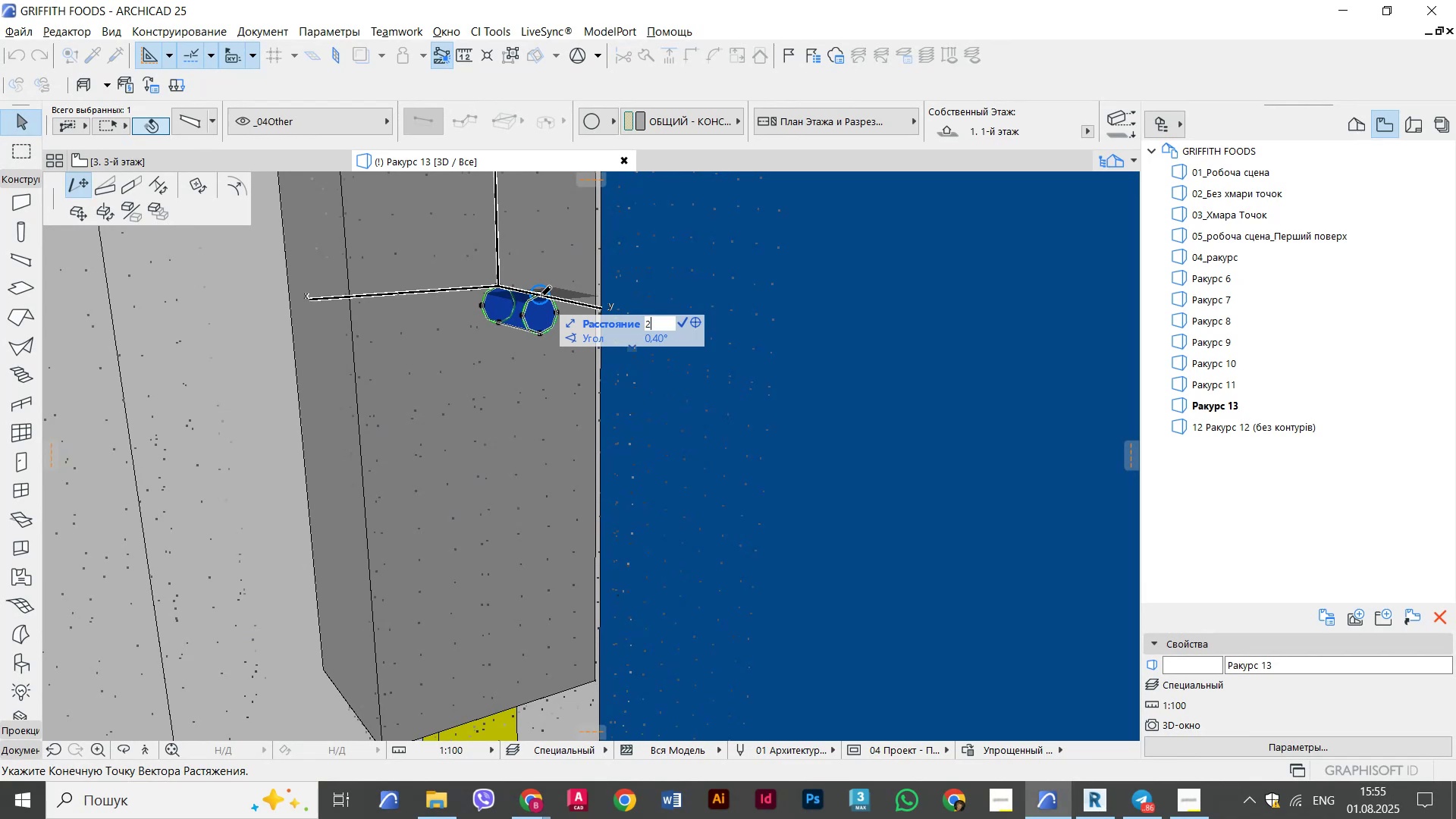 
key(Numpad0)
 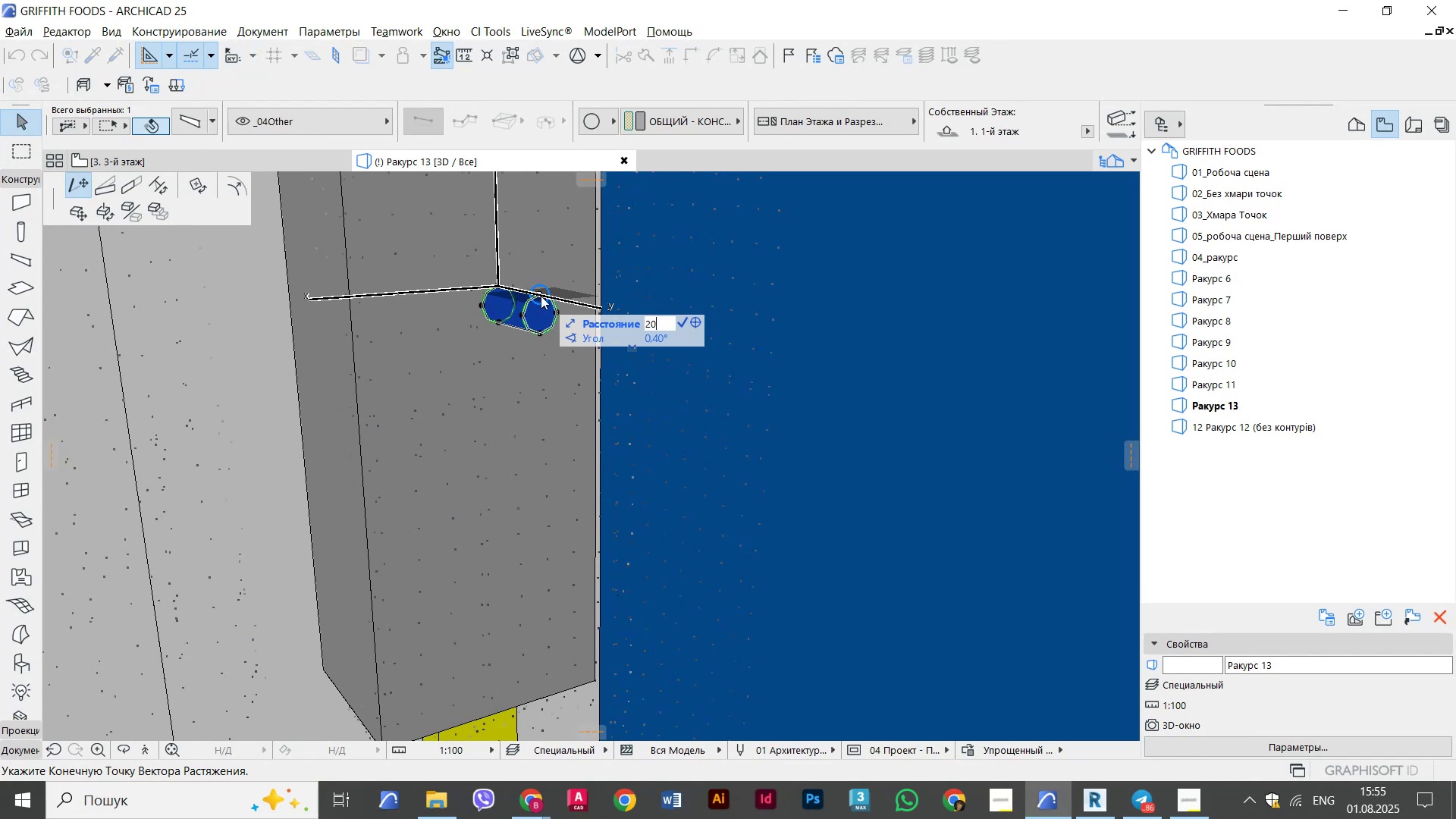 
key(NumpadEnter)
 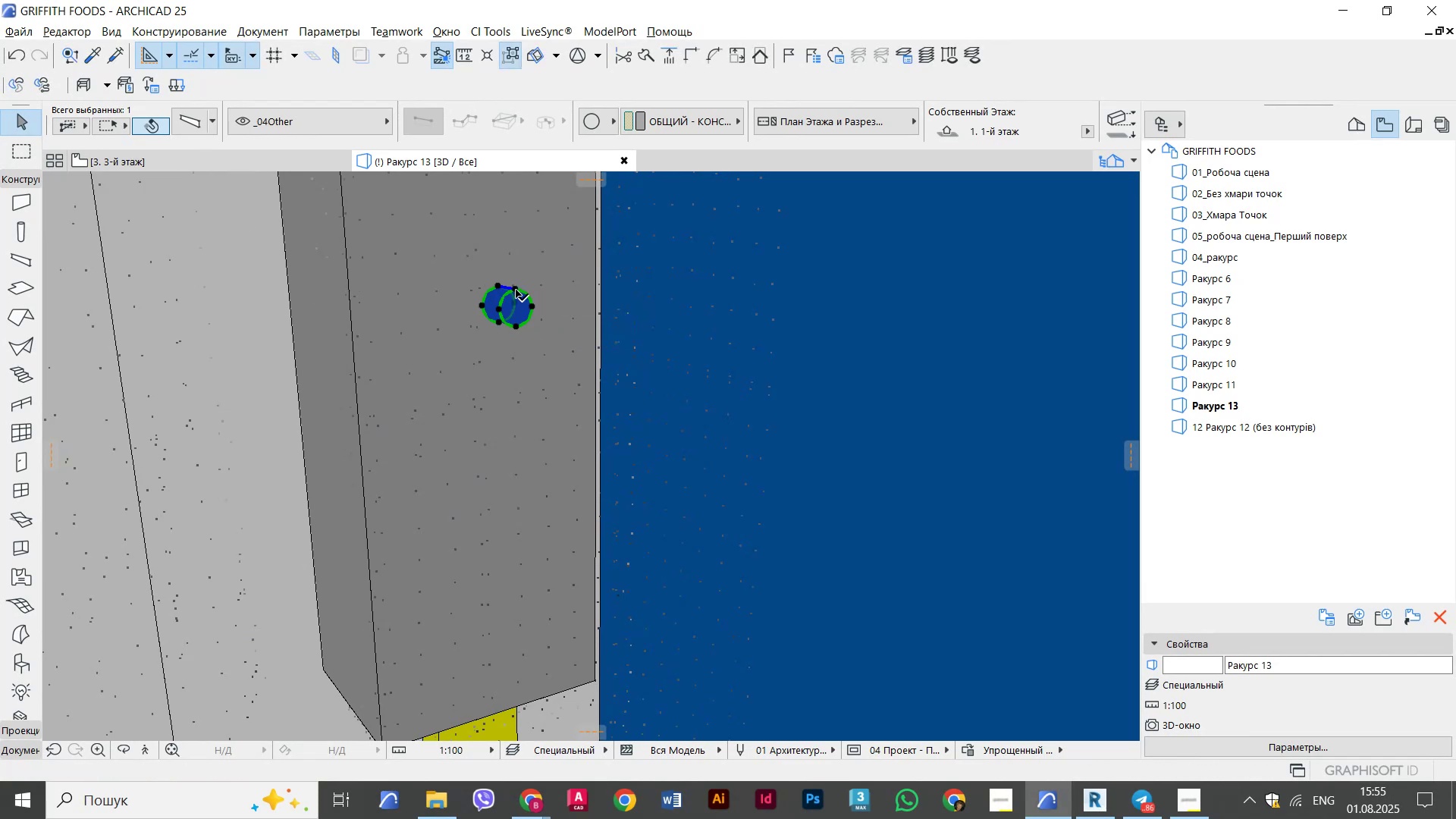 
scroll: coordinate [516, 290], scroll_direction: up, amount: 3.0
 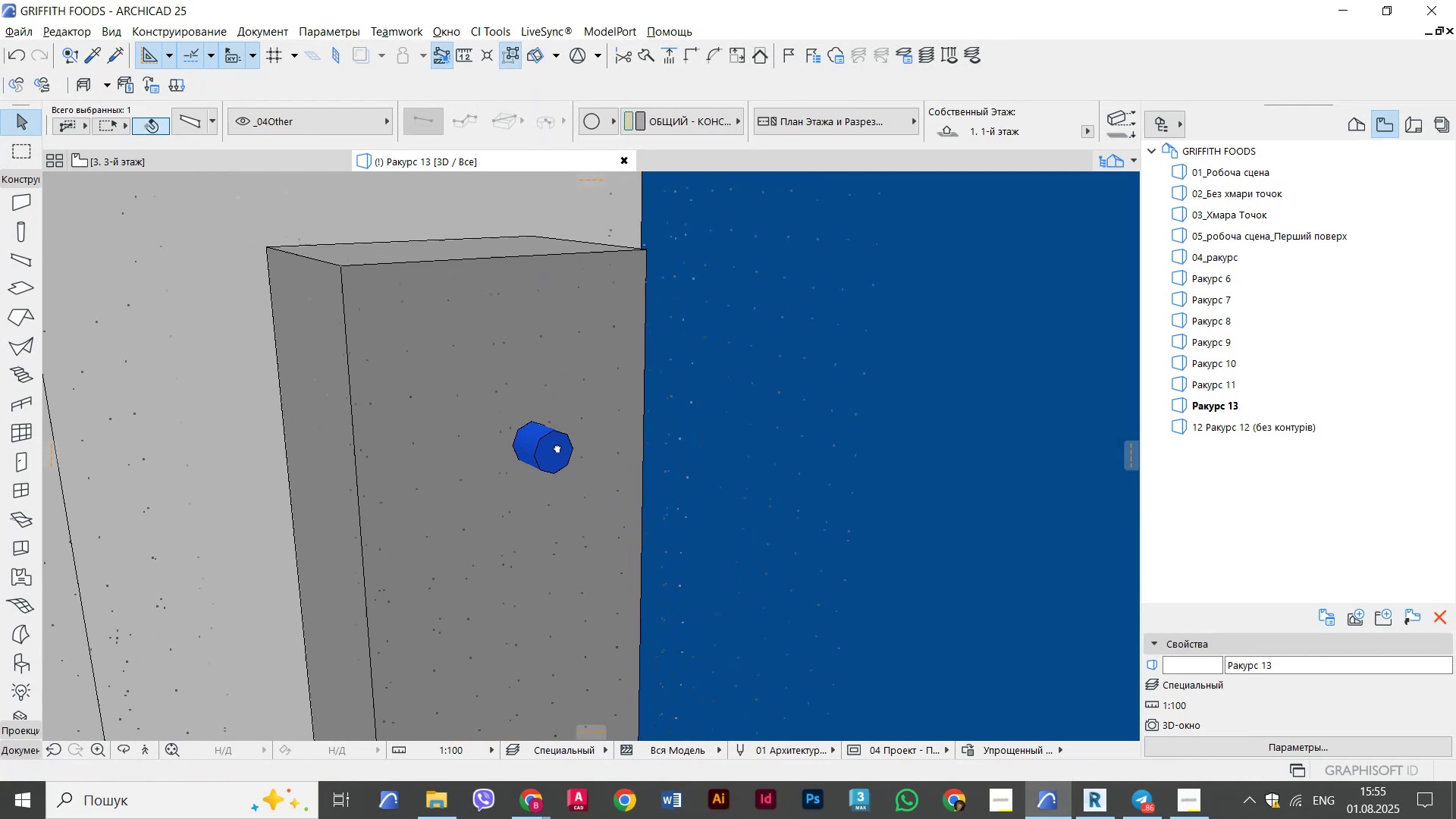 
hold_key(key=ShiftLeft, duration=0.68)
 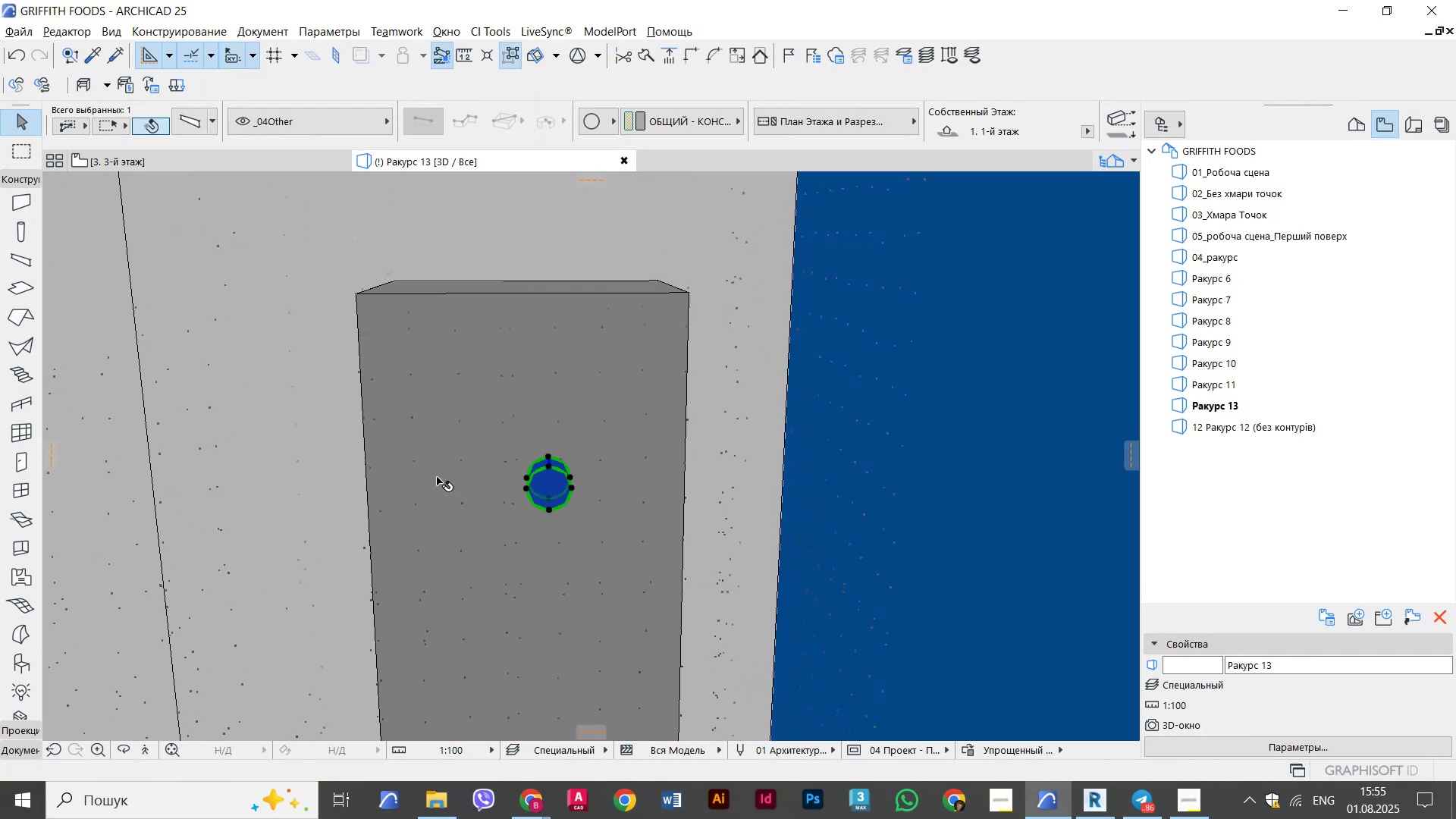 
hold_key(key=ShiftLeft, duration=0.58)
 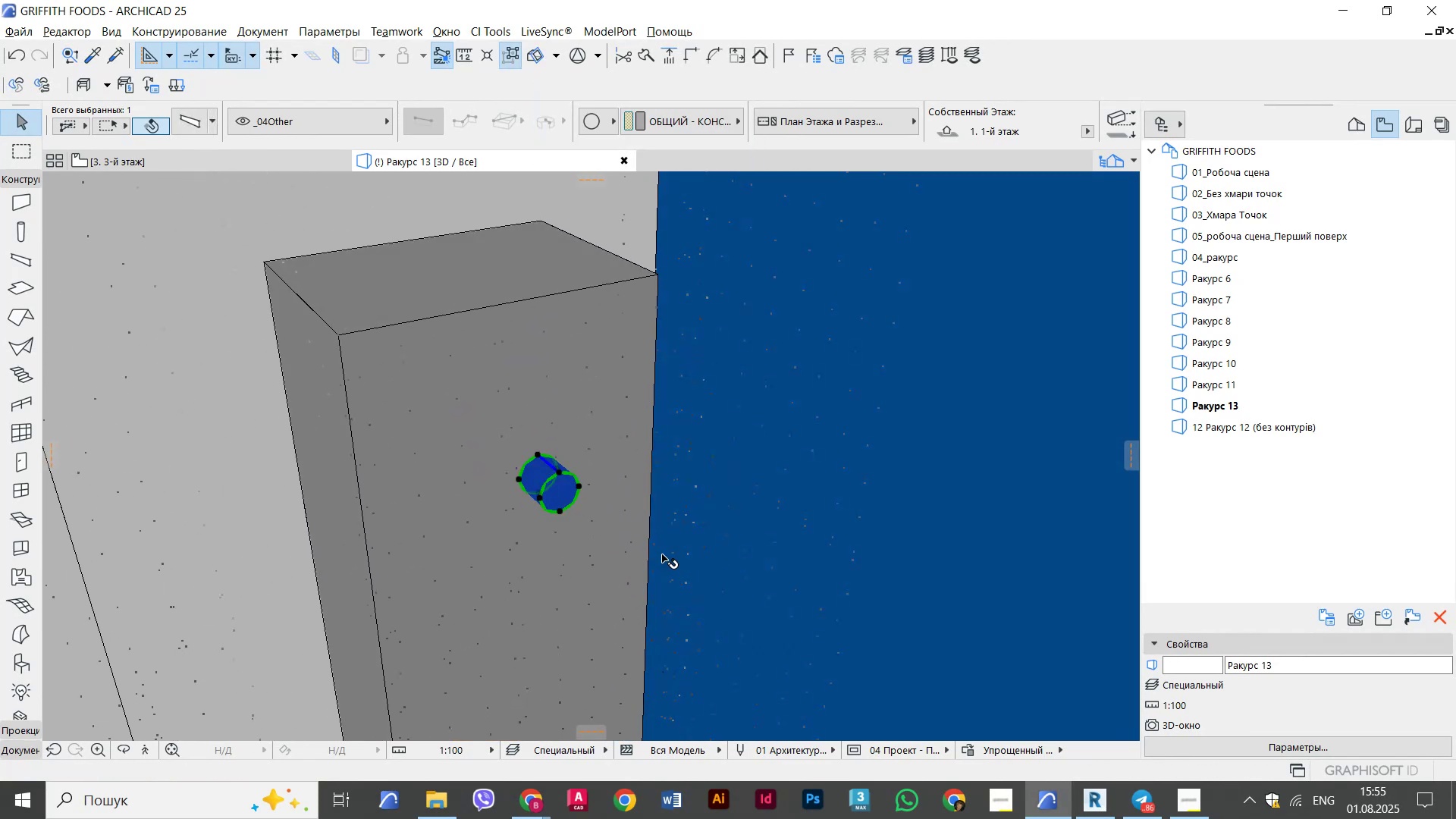 
key(Control+D)
 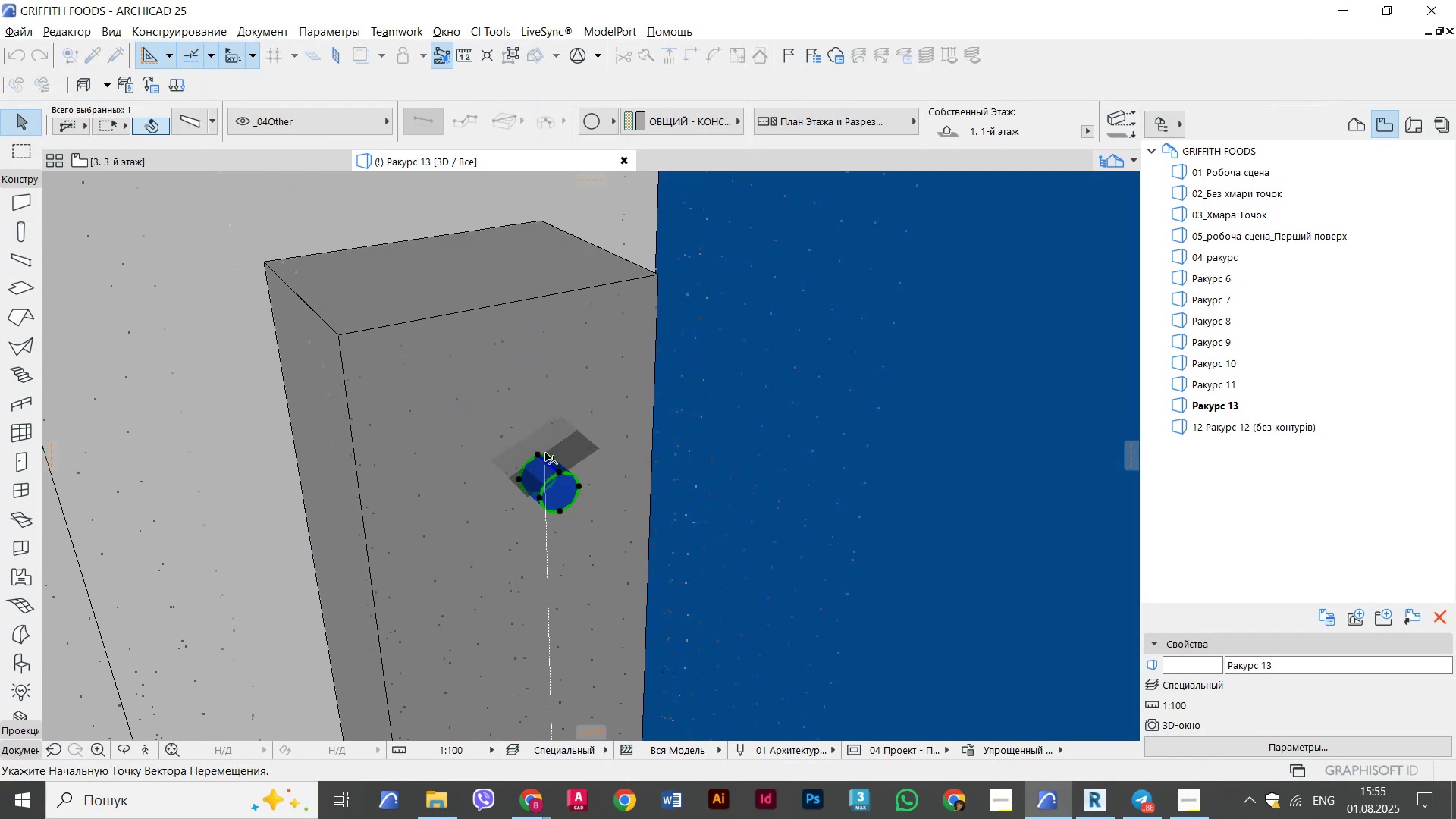 
left_click([539, 455])
 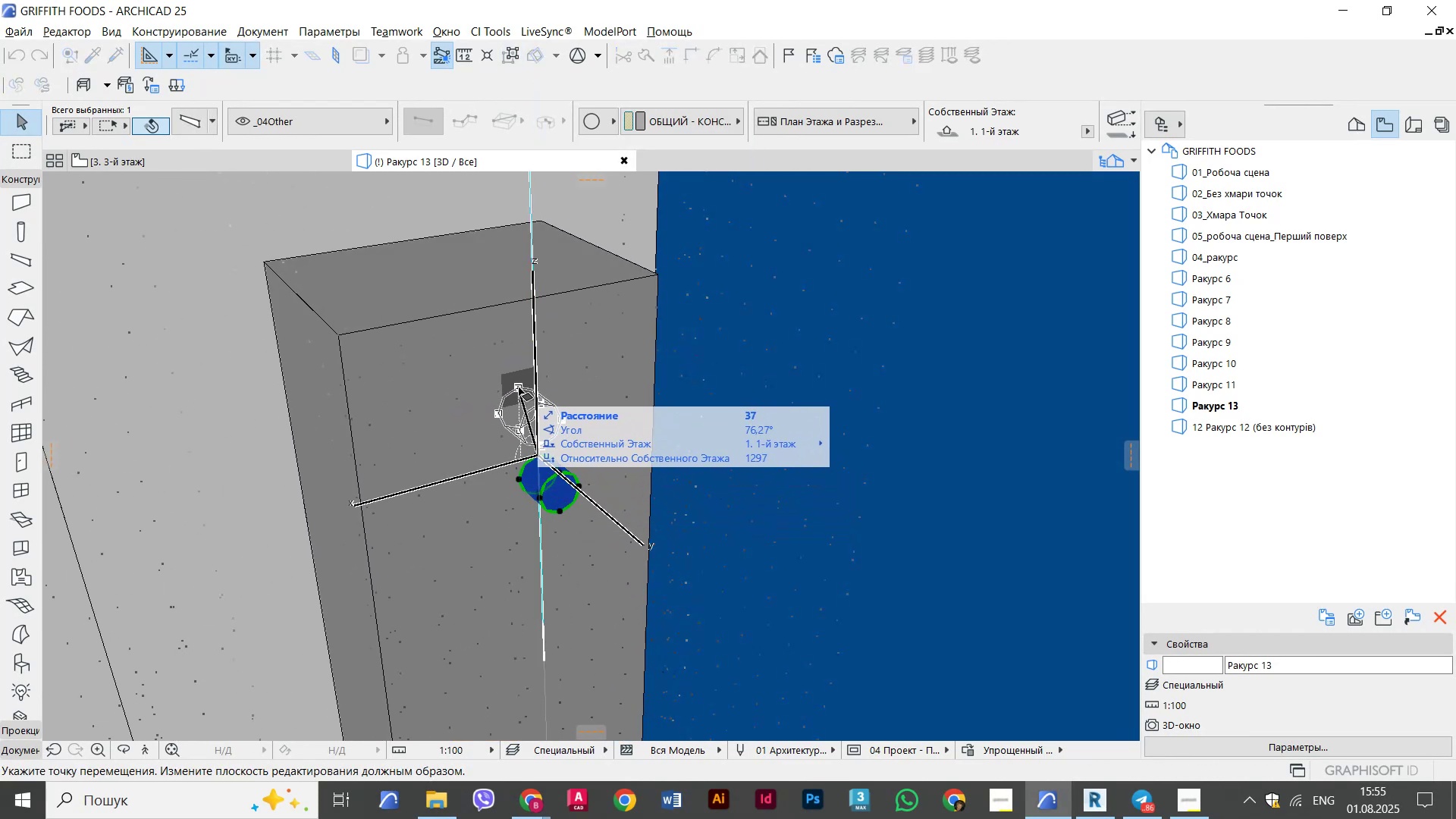 
left_click([517, 388])
 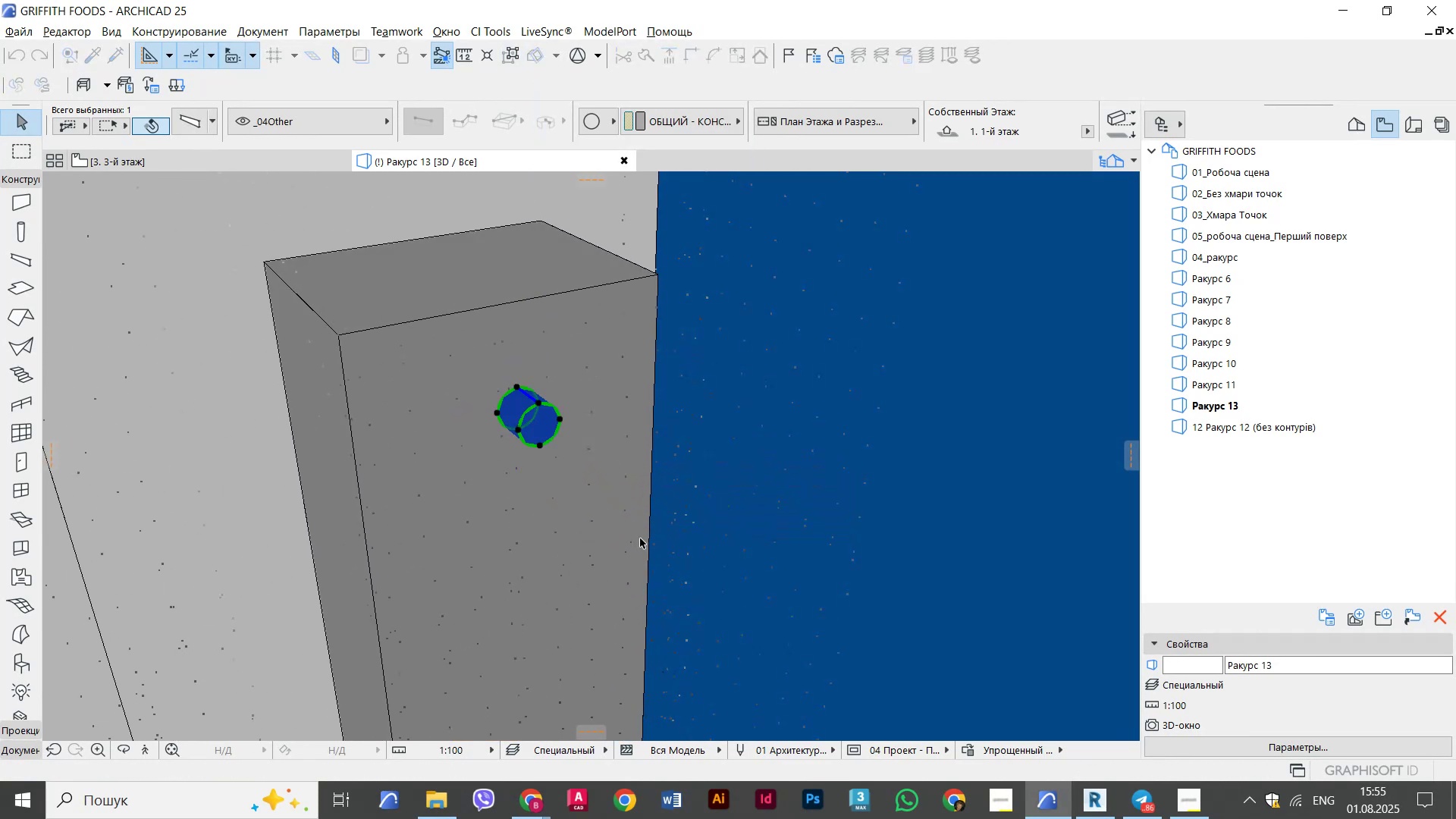 
hold_key(key=ShiftLeft, duration=0.91)
 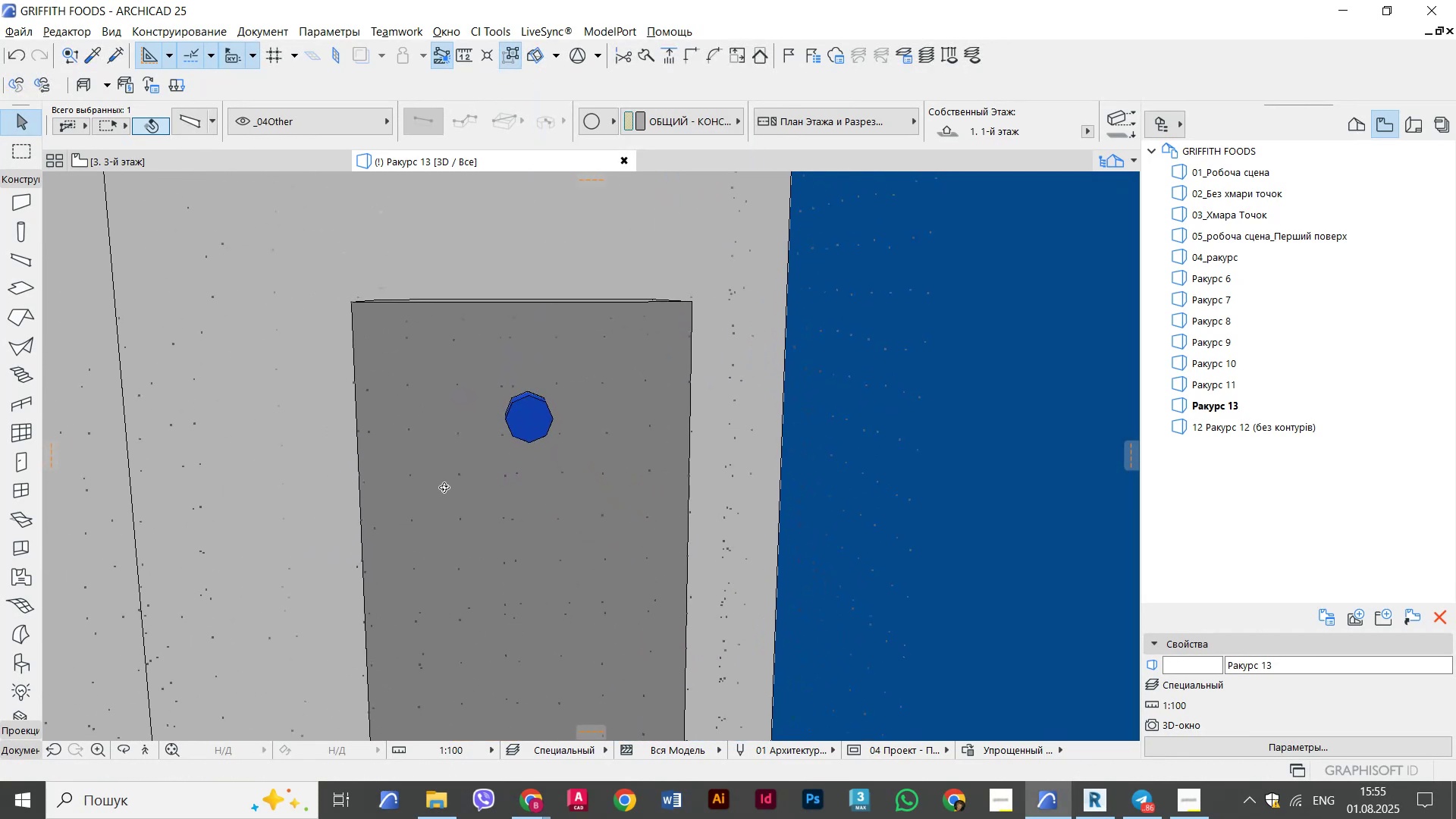 
key(Alt+AltLeft)
 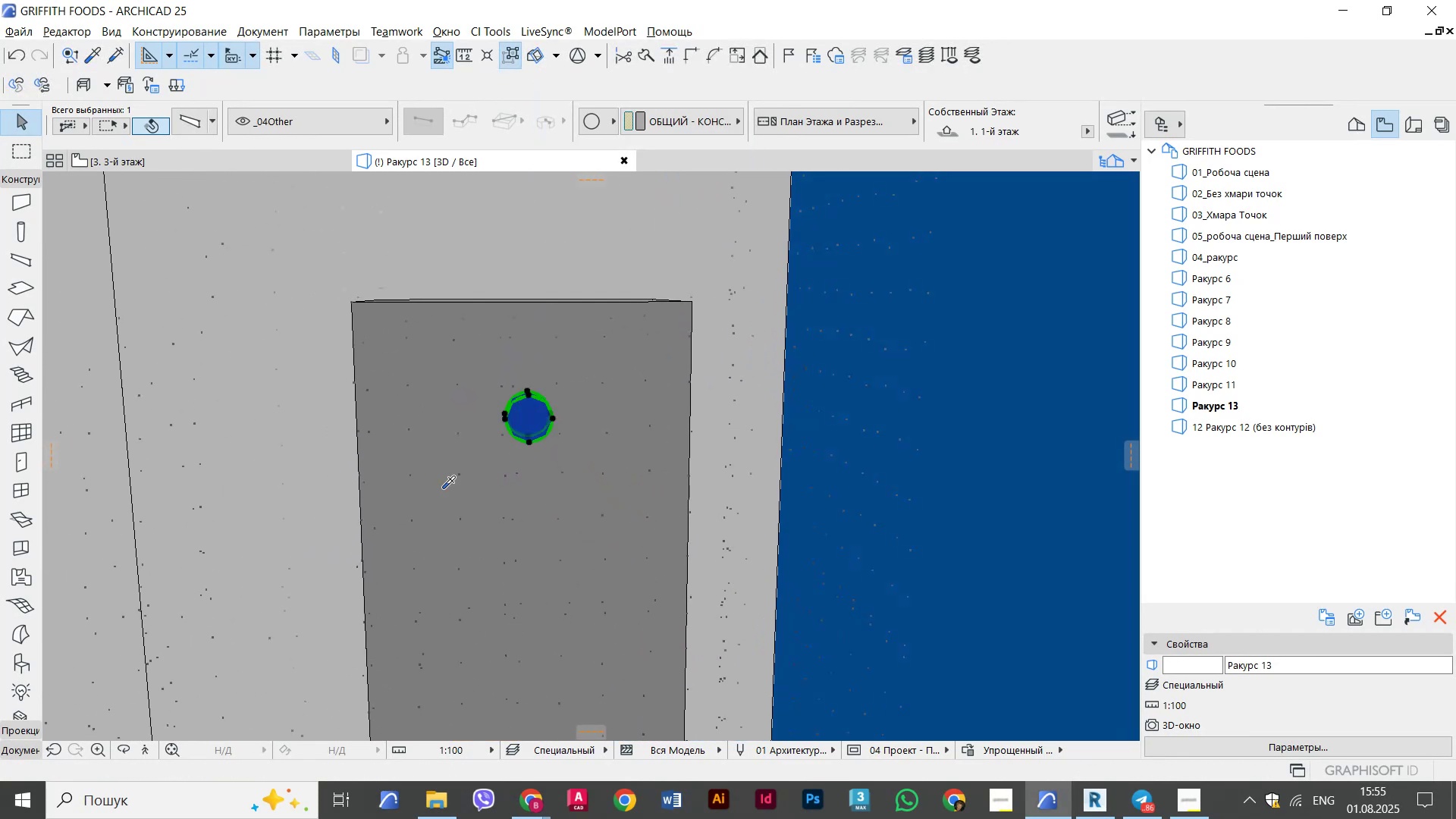 
key(Alt+Tab)
 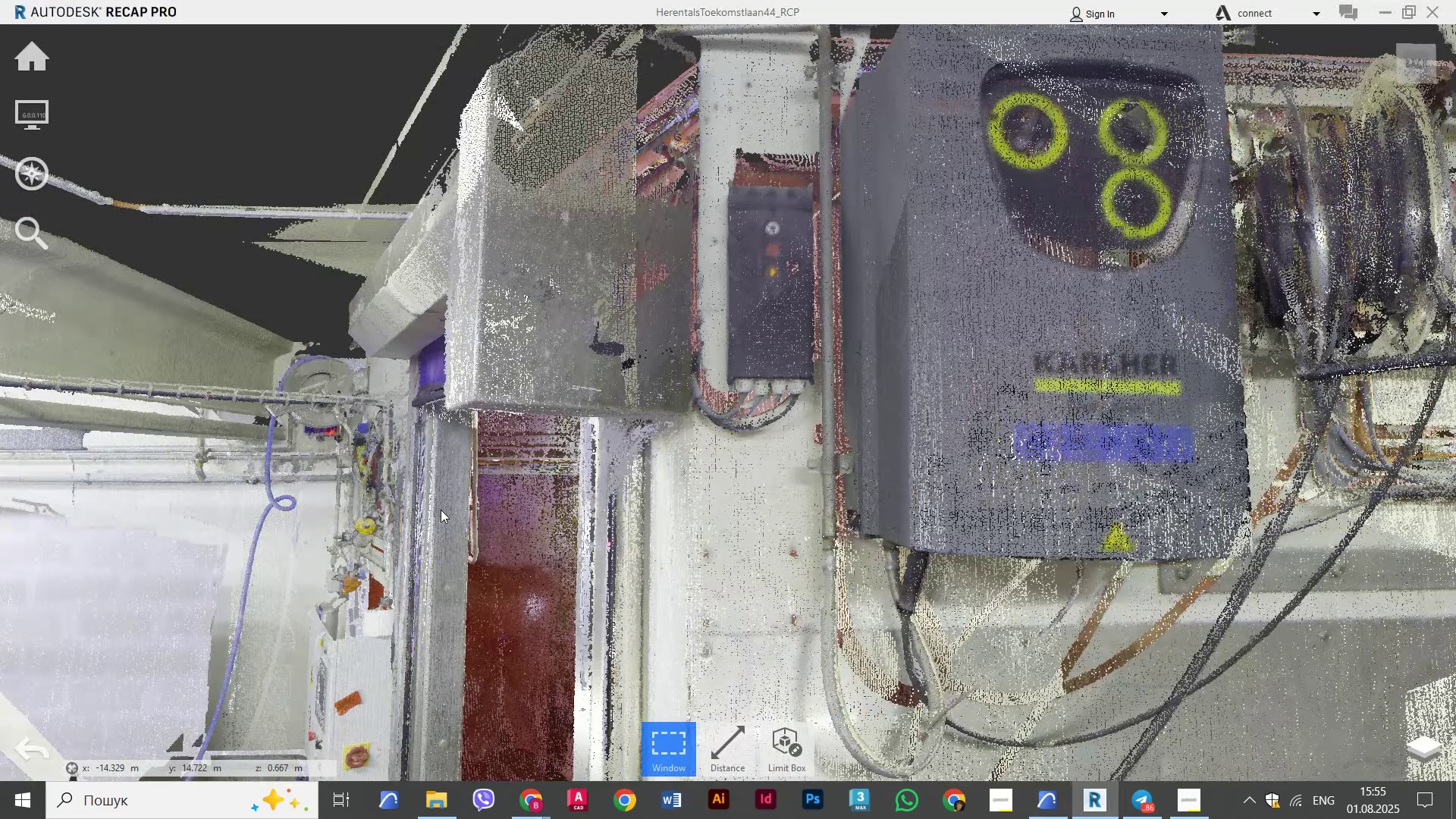 
key(Alt+AltLeft)
 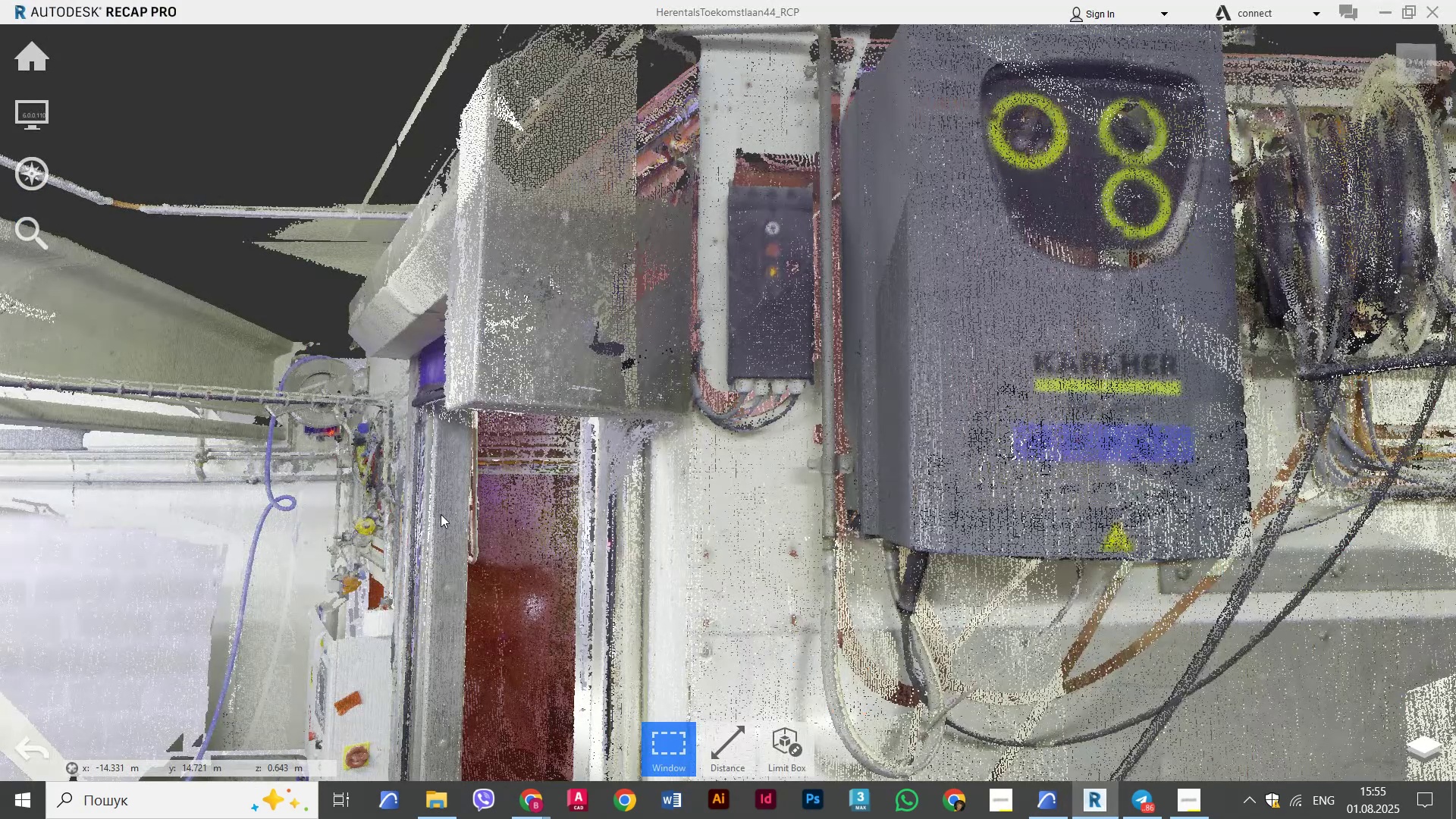 
key(Alt+Tab)
 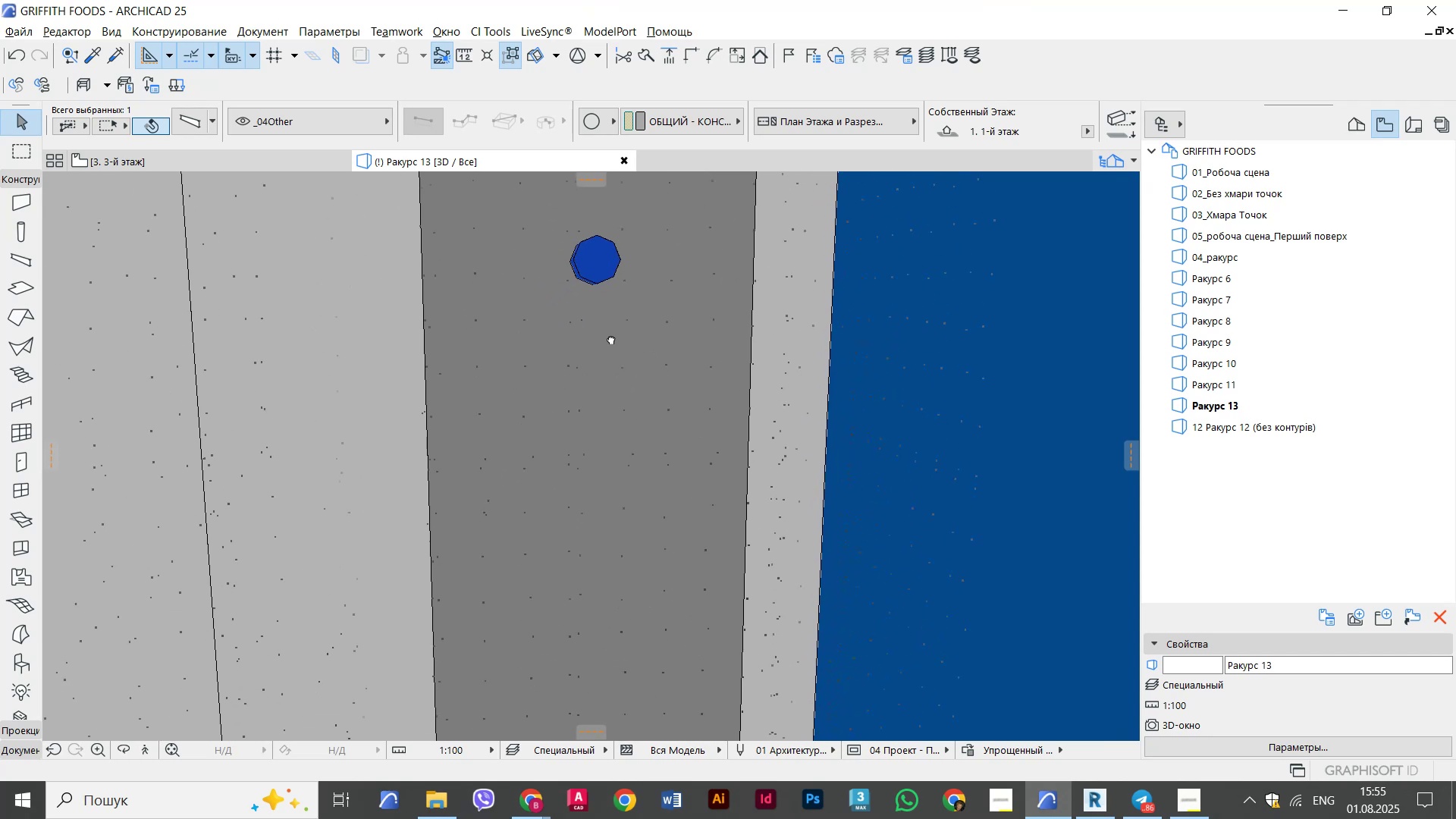 
scroll: coordinate [613, 357], scroll_direction: down, amount: 6.0
 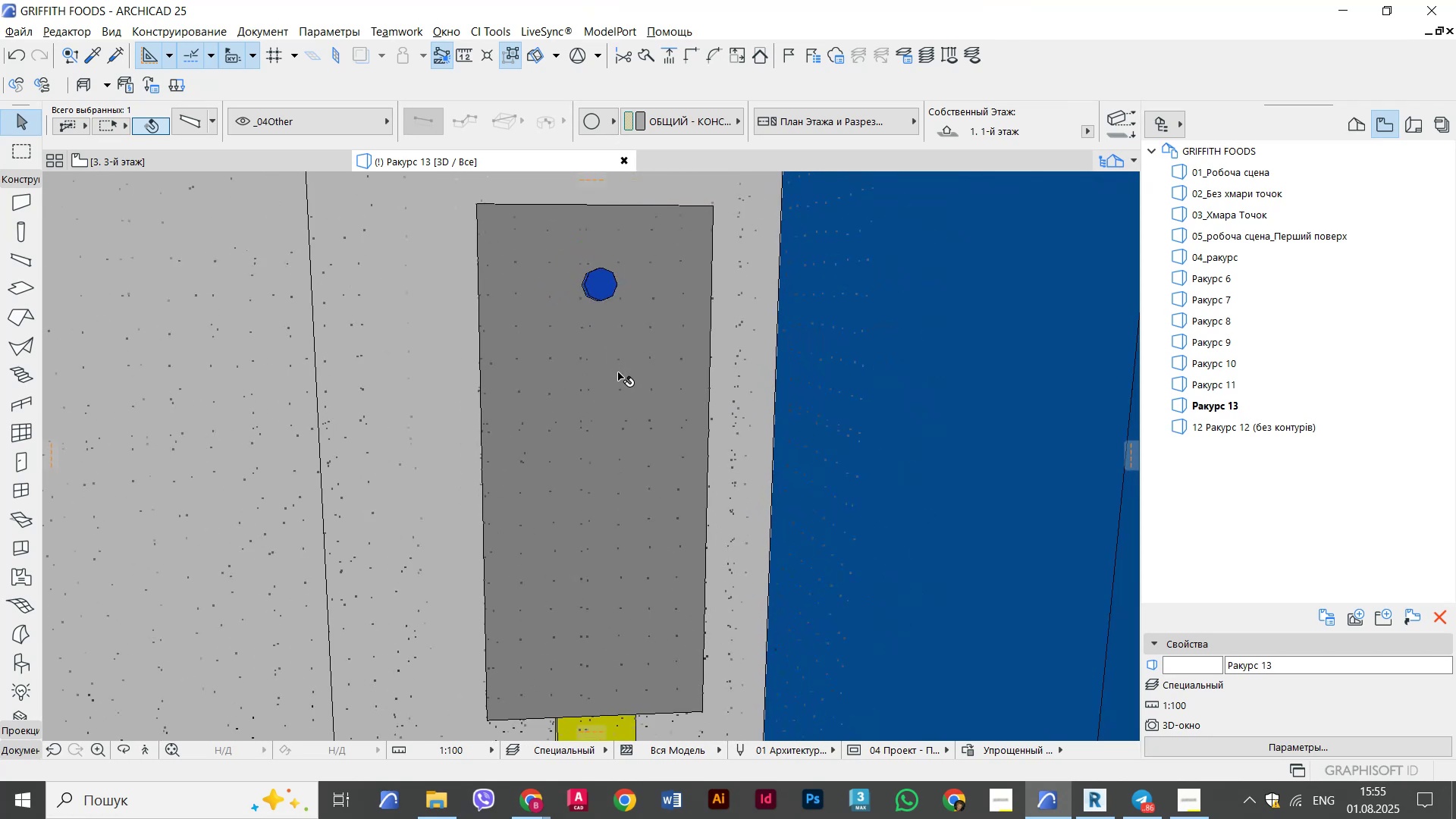 
key(Control+ControlLeft)
 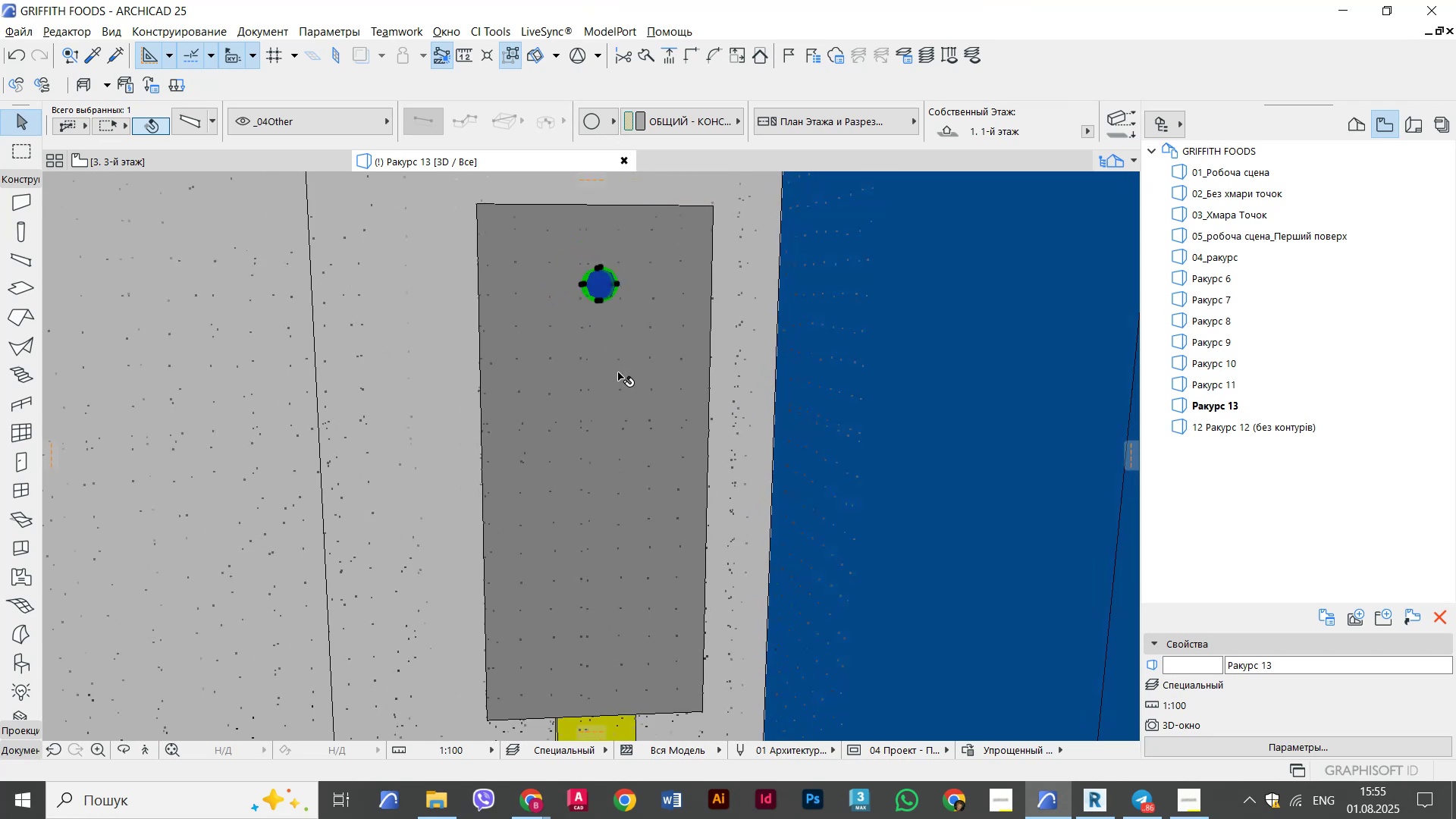 
key(Control+D)
 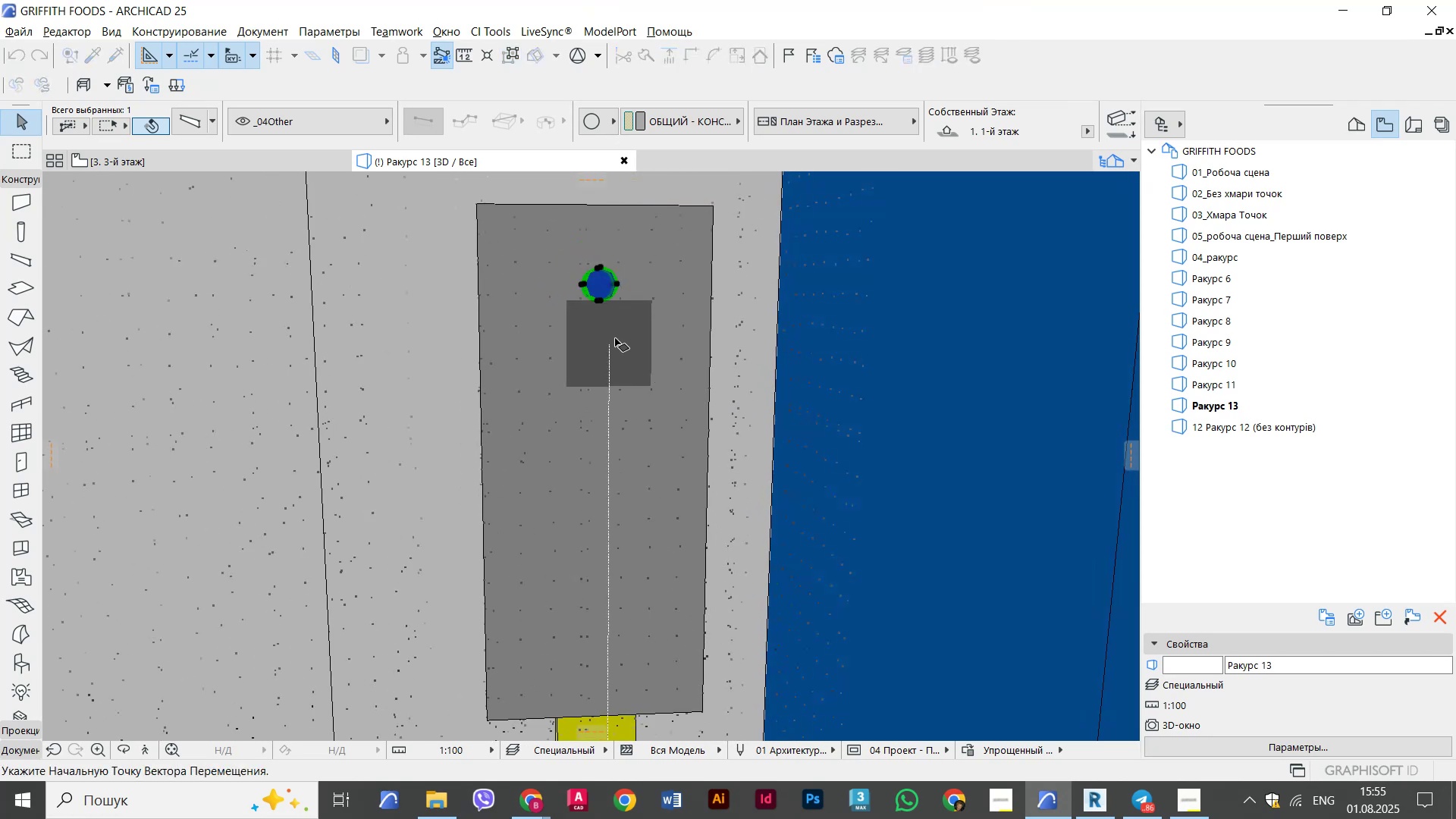 
key(Control+ControlLeft)
 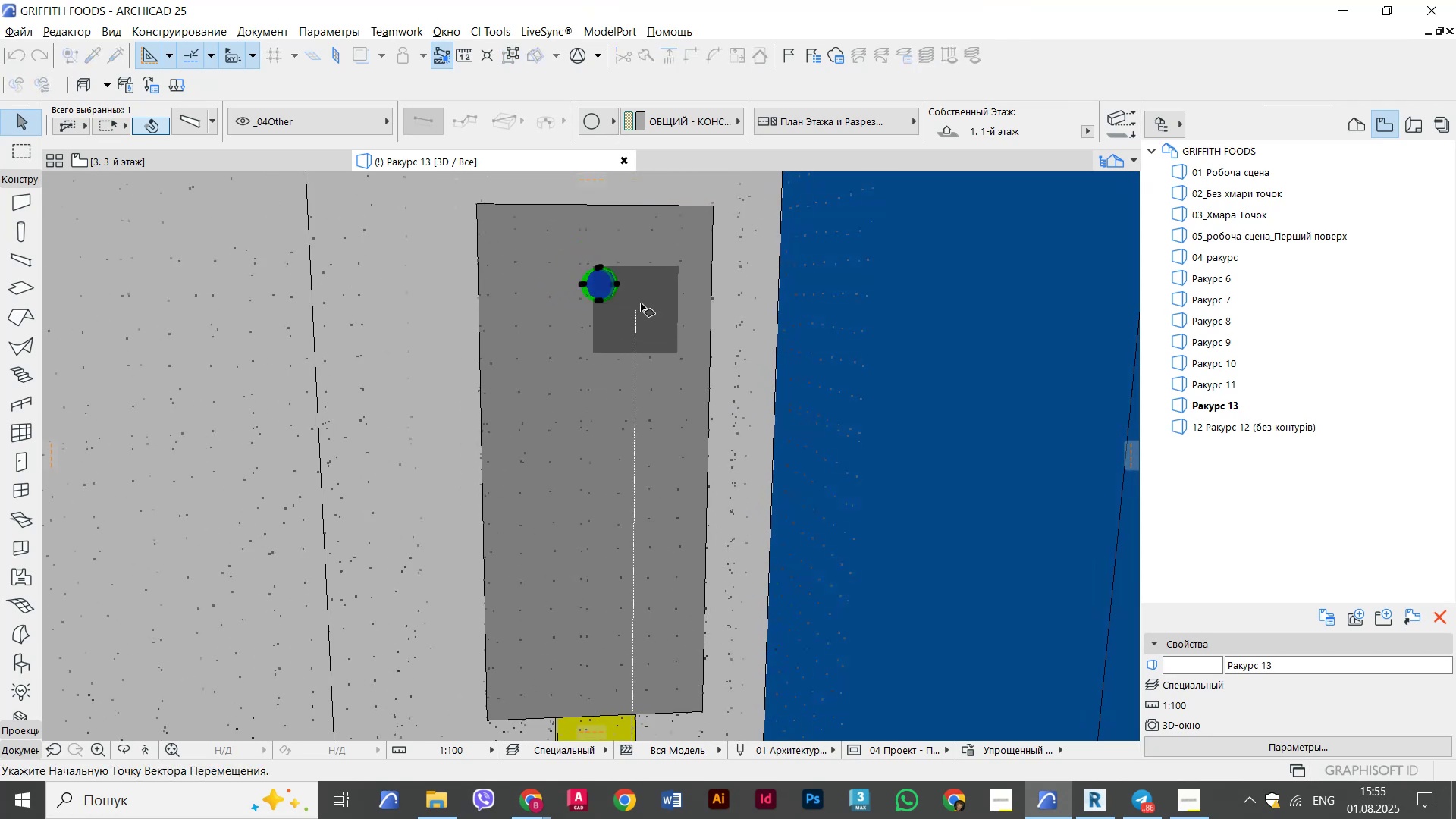 
key(Alt+Control+AltLeft)
 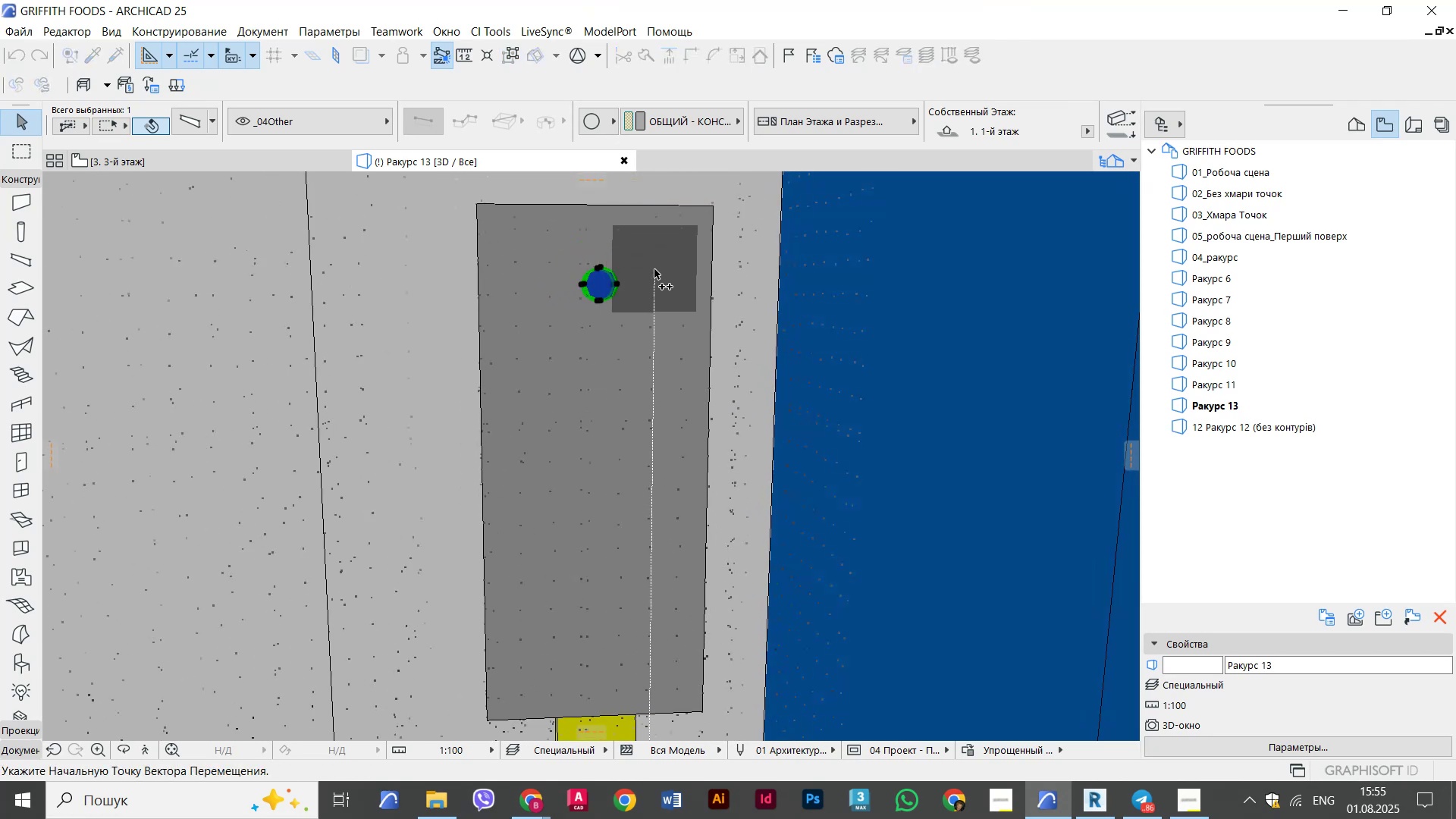 
left_click([654, 269])
 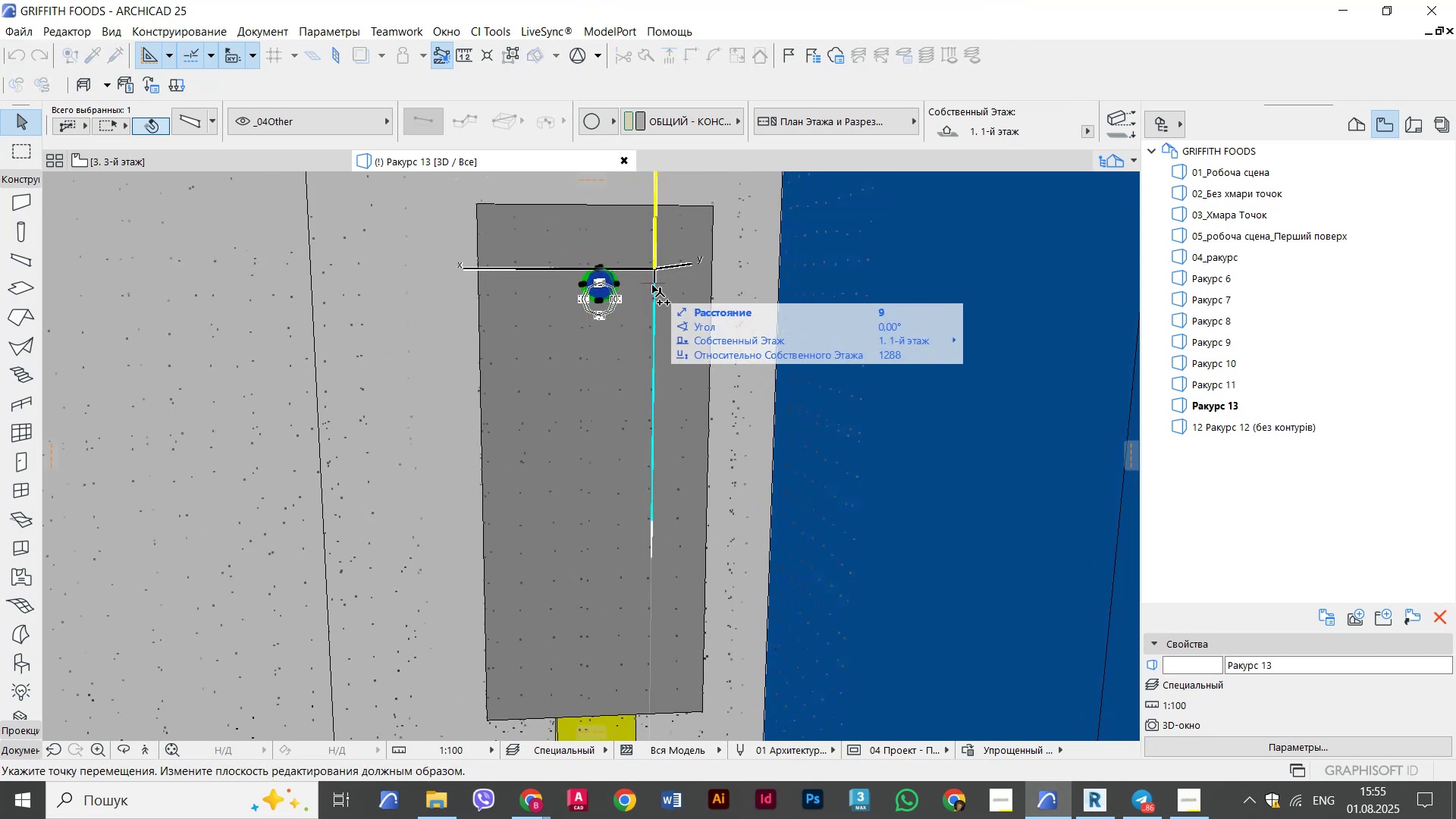 
hold_key(key=ShiftLeft, duration=4.45)
left_click([667, 334])
 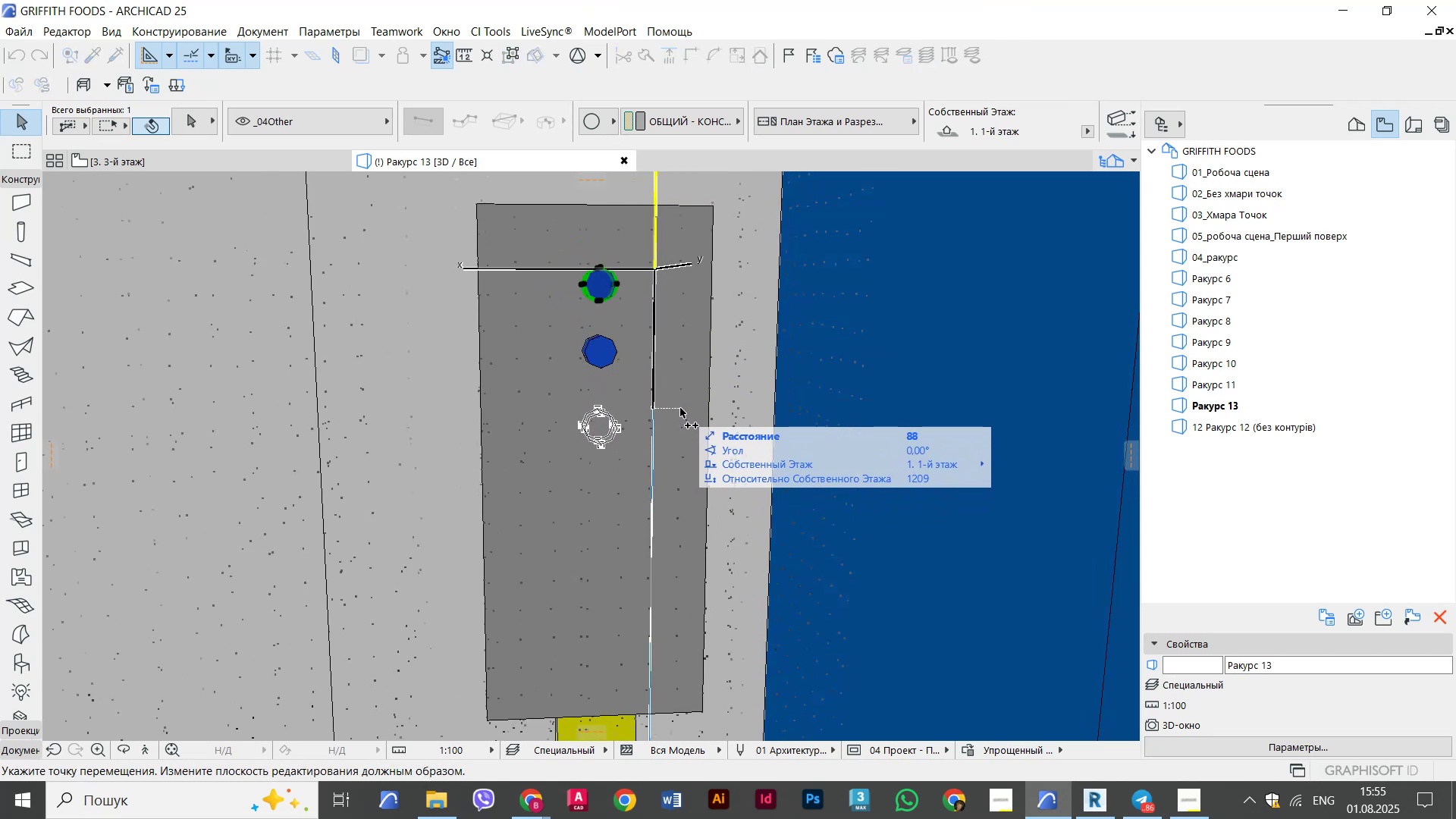 
left_click([679, 394])
 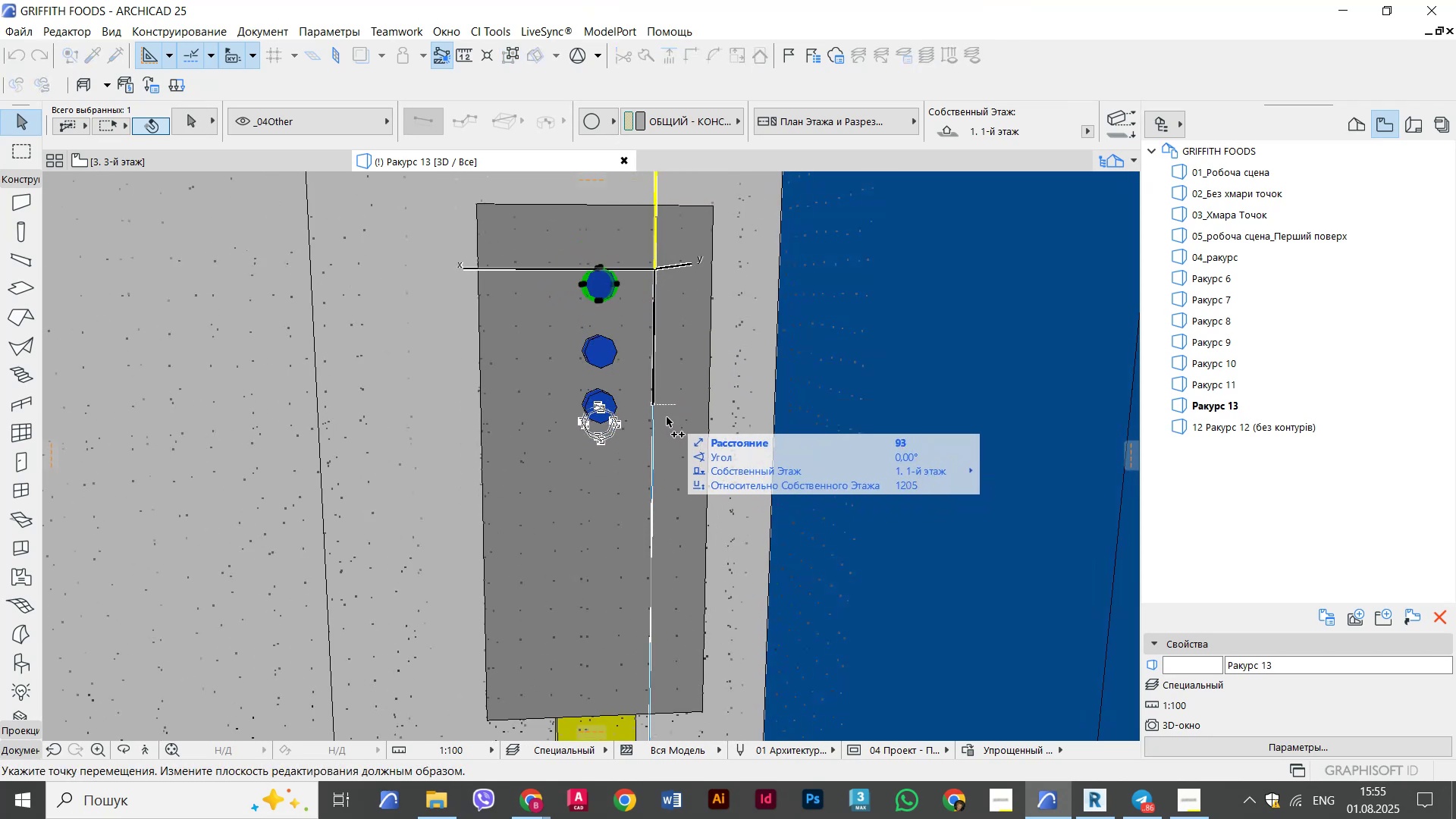 
key(Escape)
 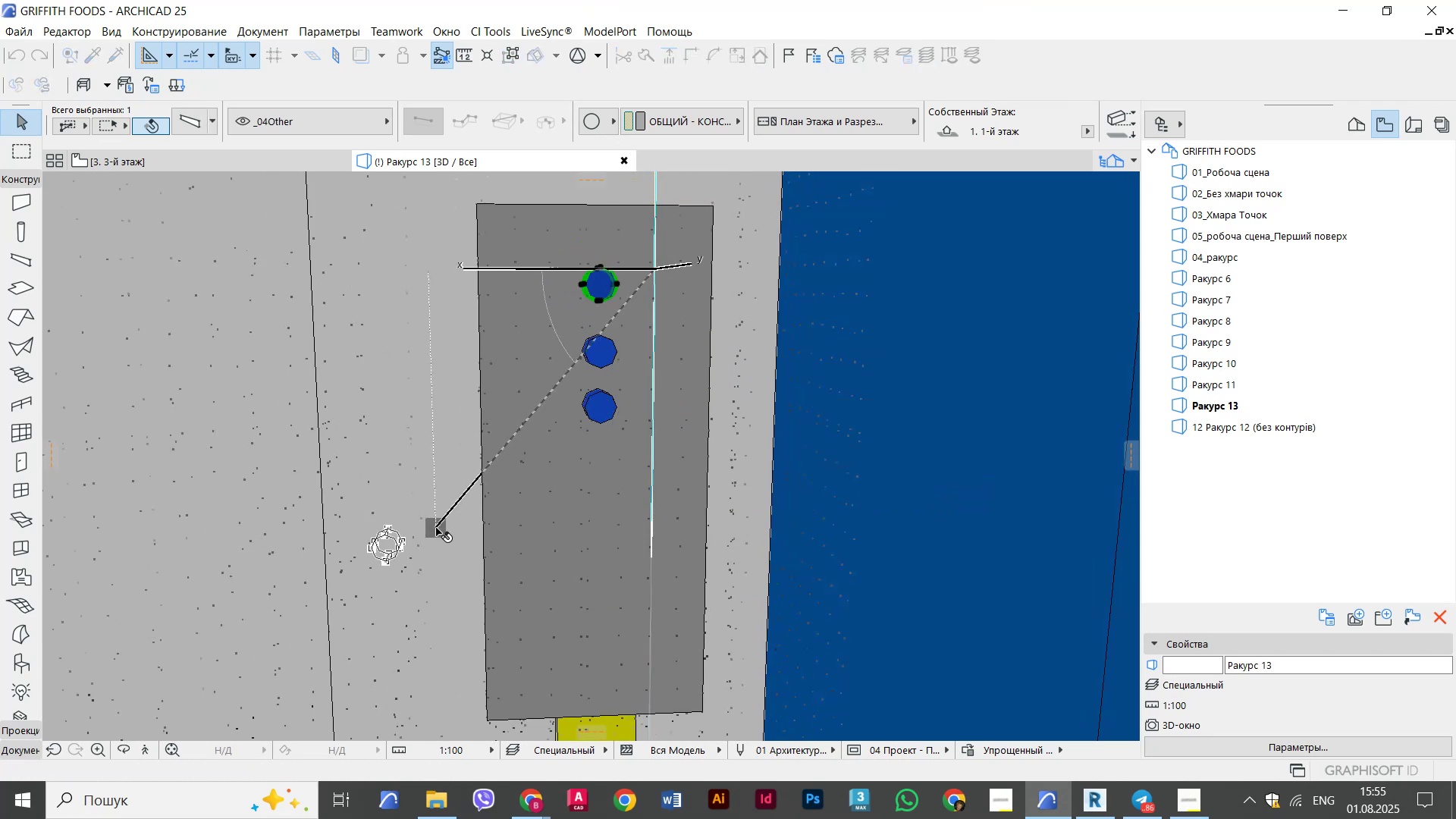 
key(Escape)
 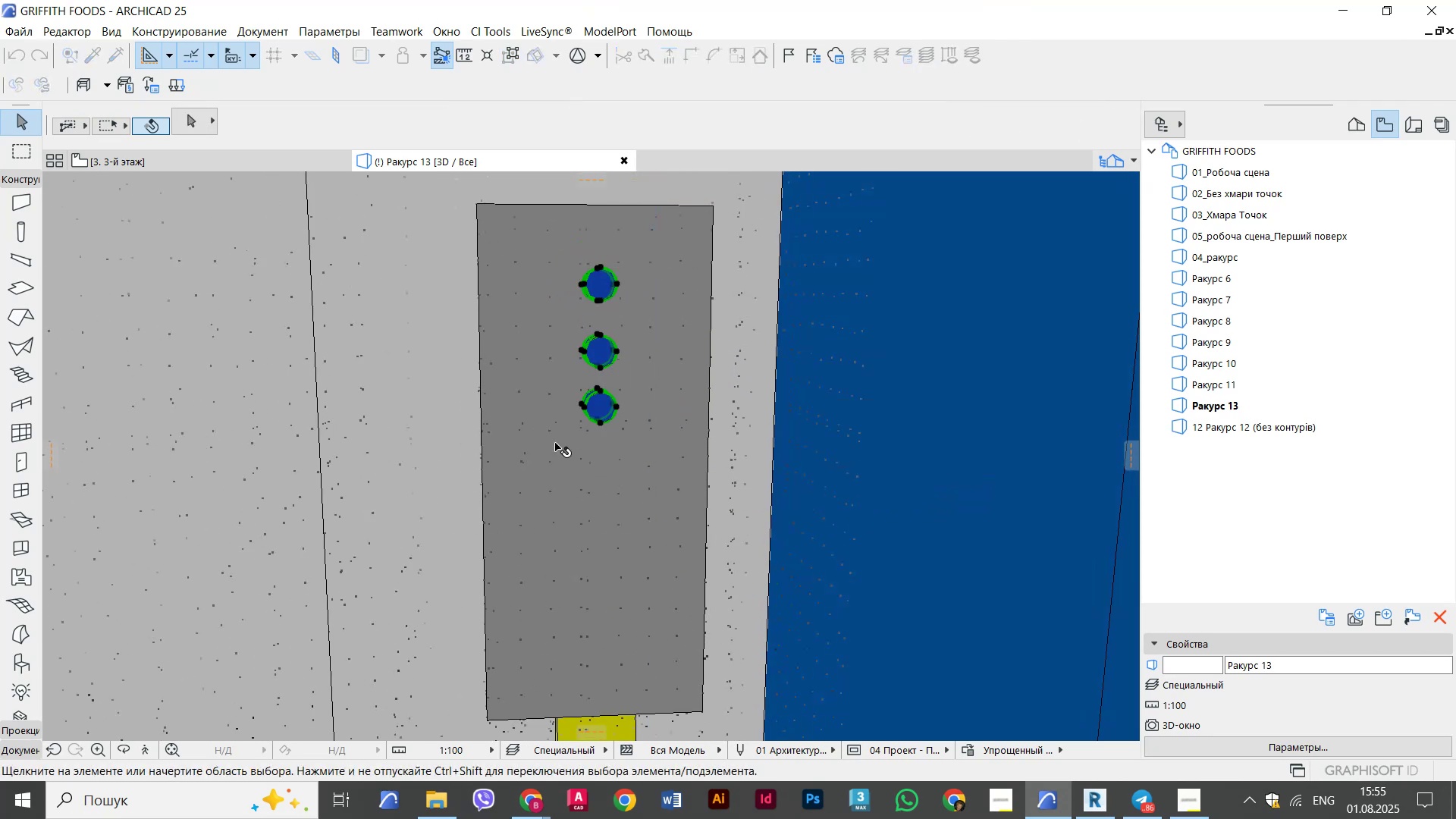 
key(Escape)
 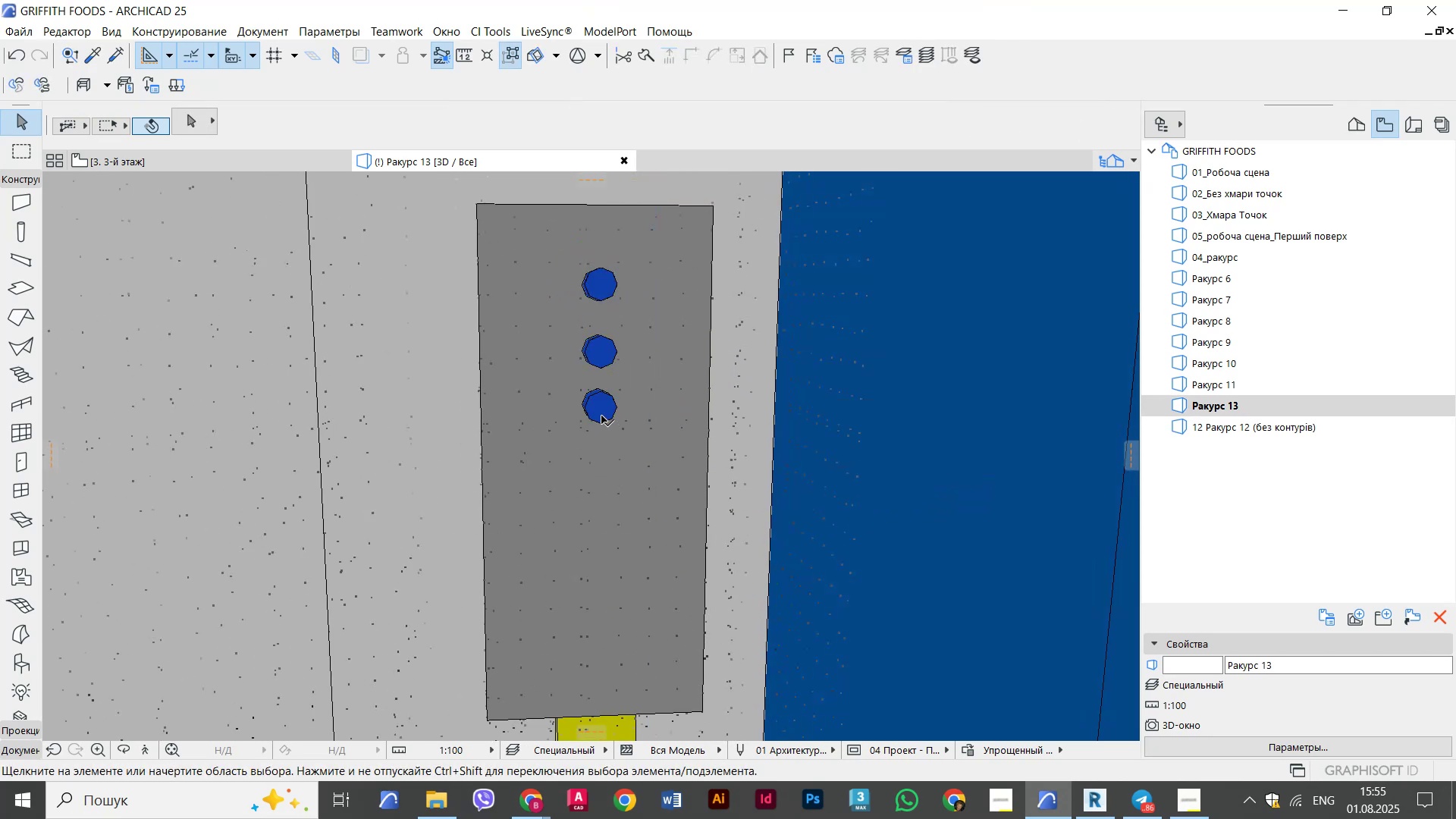 
left_click([601, 415])
 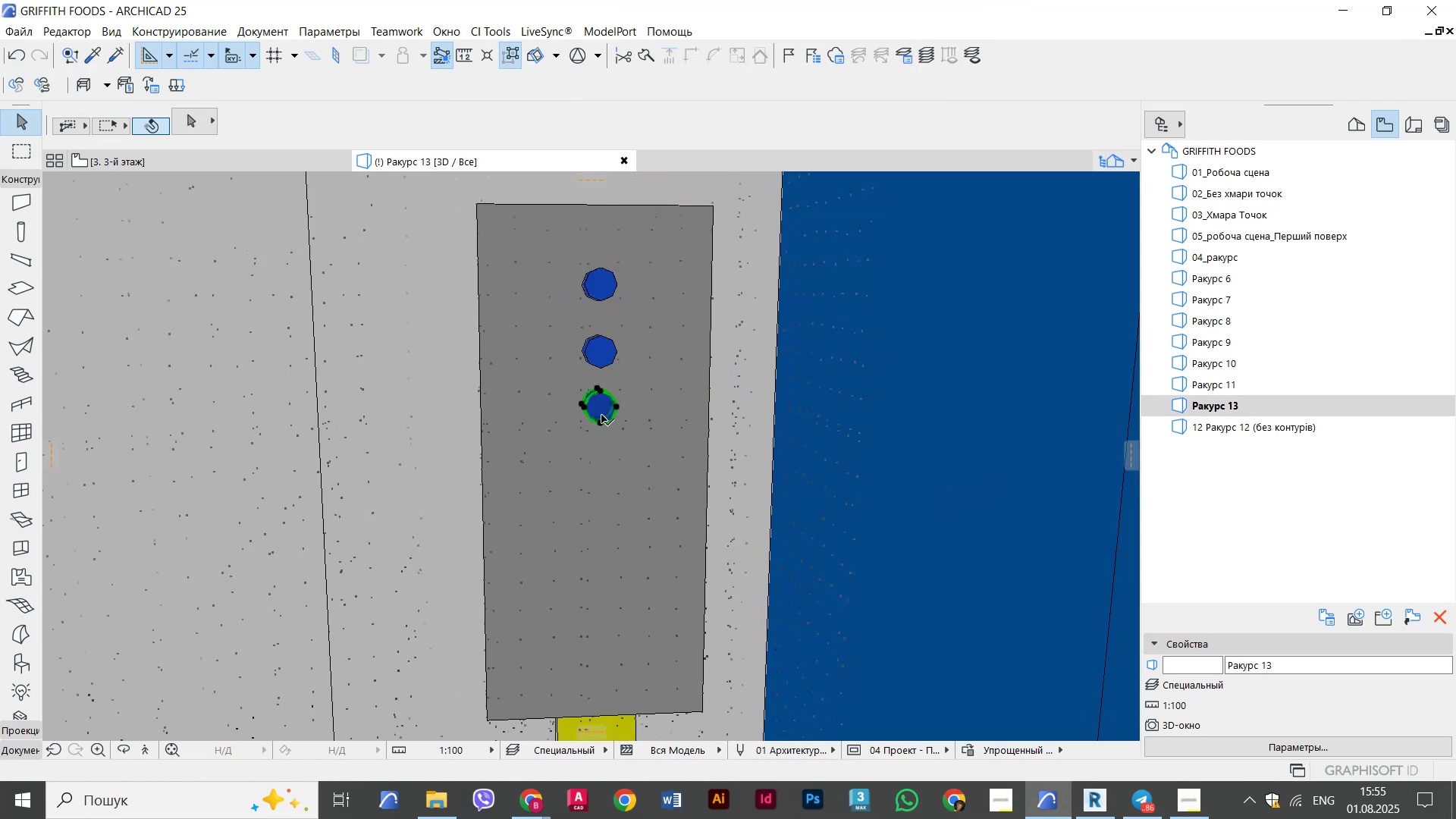 
key(Control+D)
 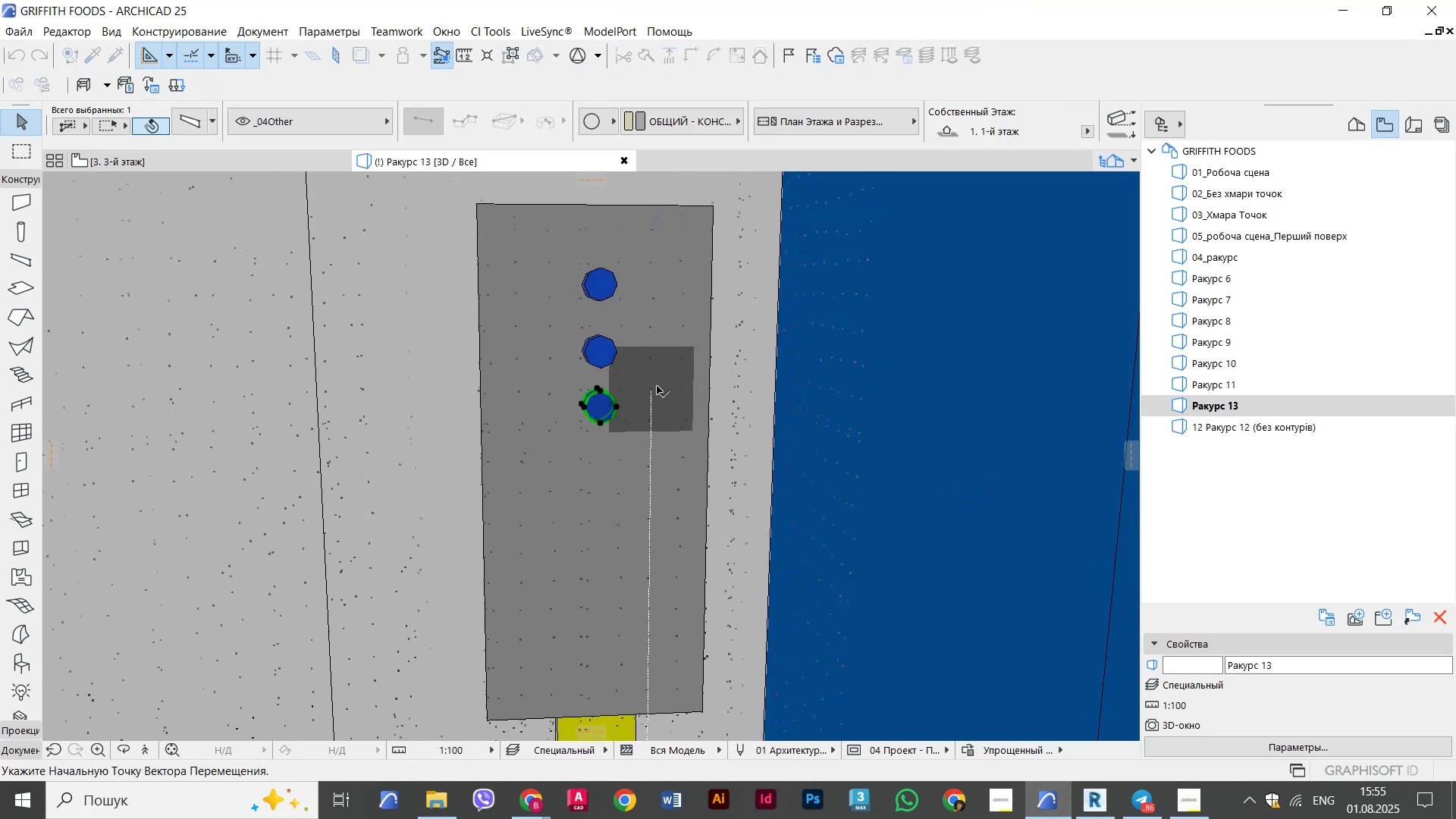 
hold_key(key=ShiftLeft, duration=0.99)
left_click([651, 419])
 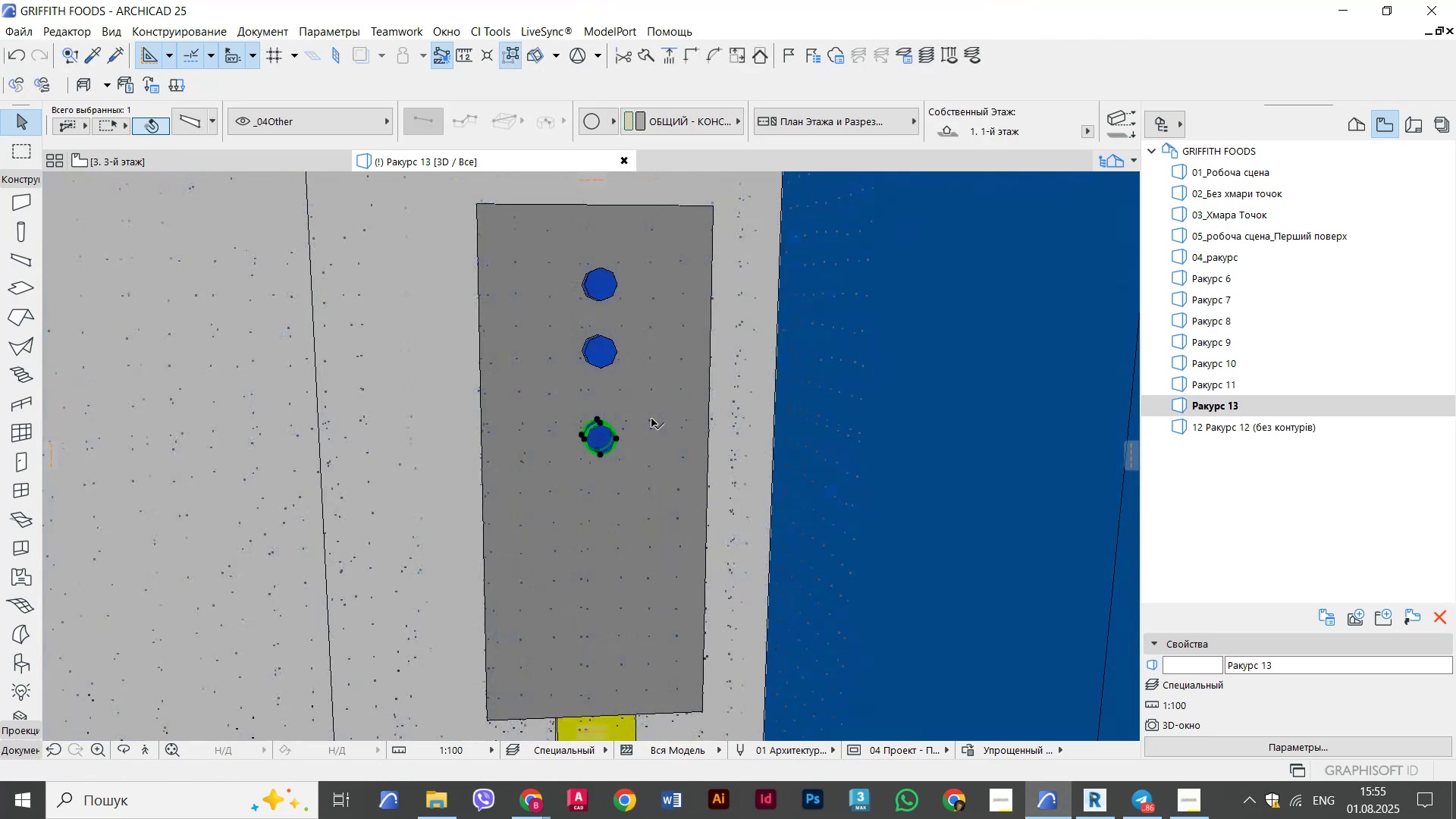 
key(Escape)
 